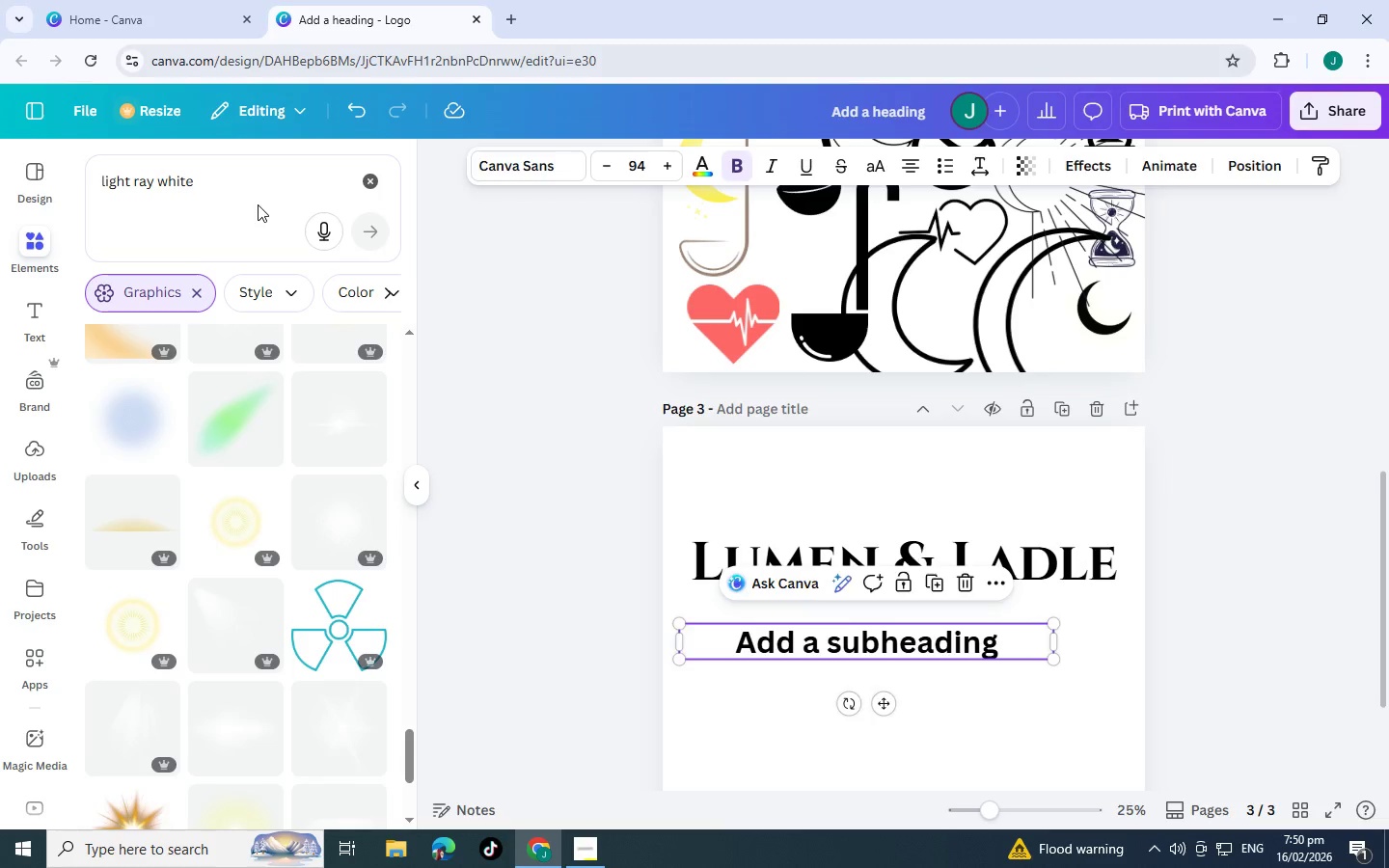 
key(Backspace)
 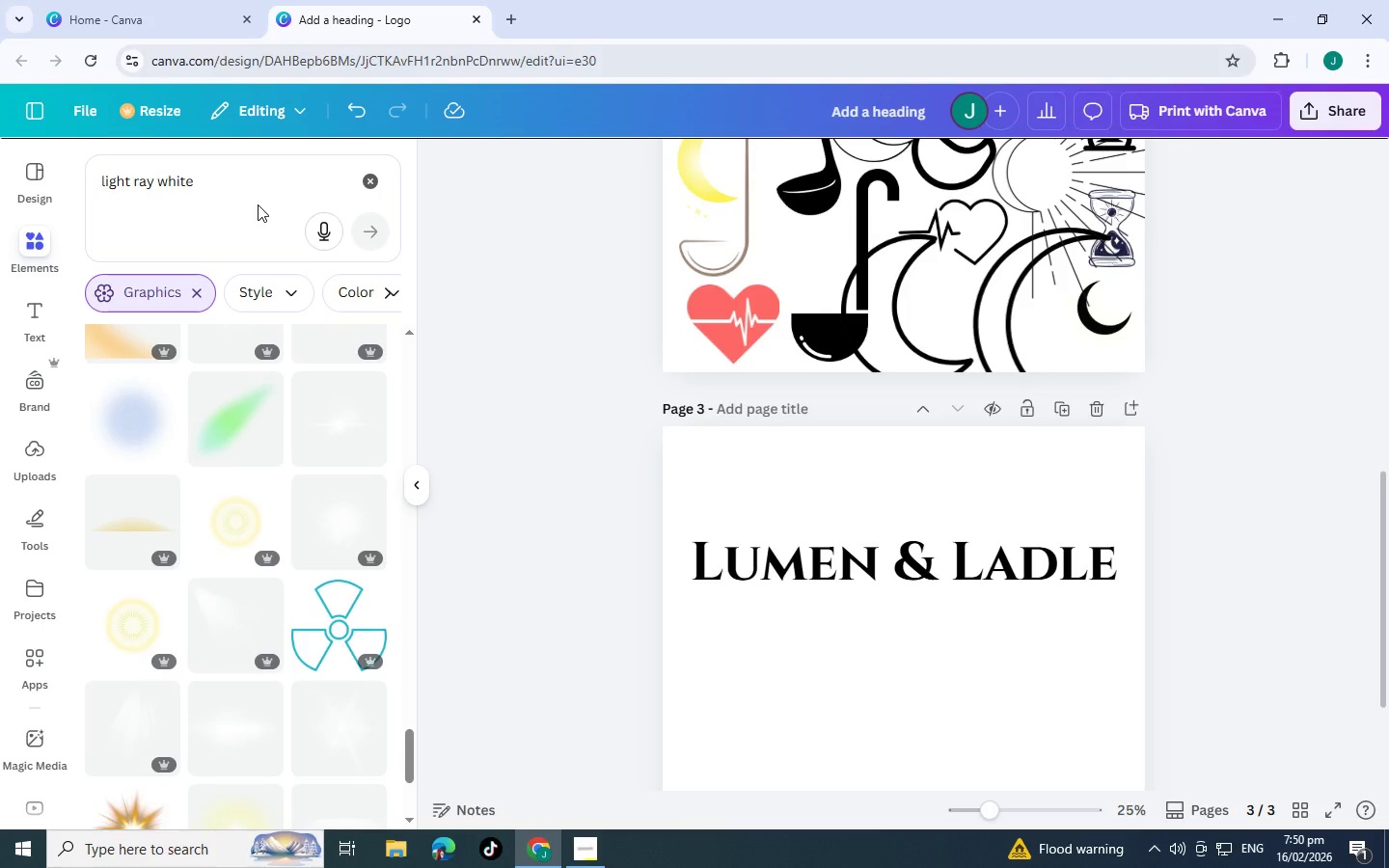 
key(Backspace)
 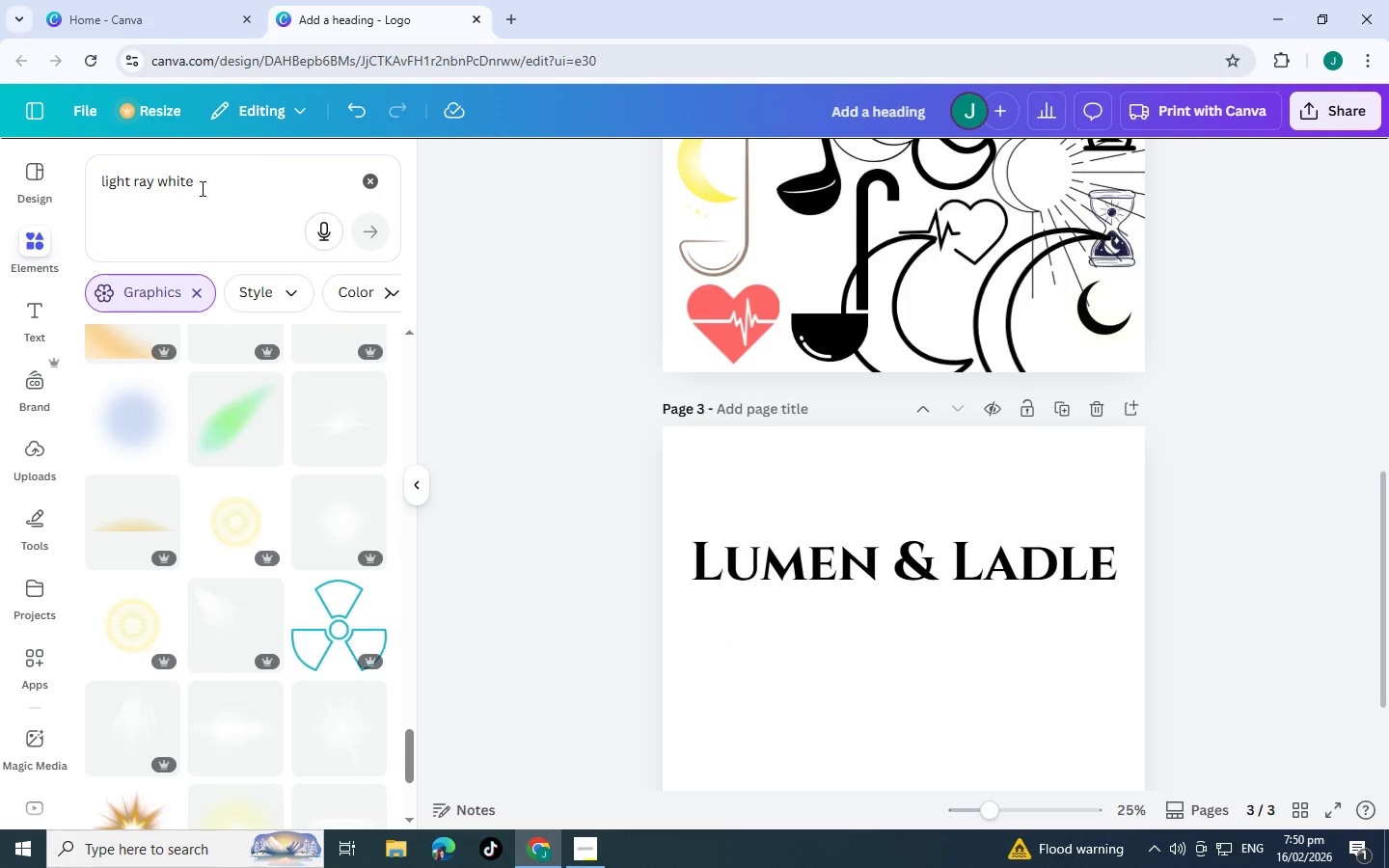 
left_click([210, 195])
 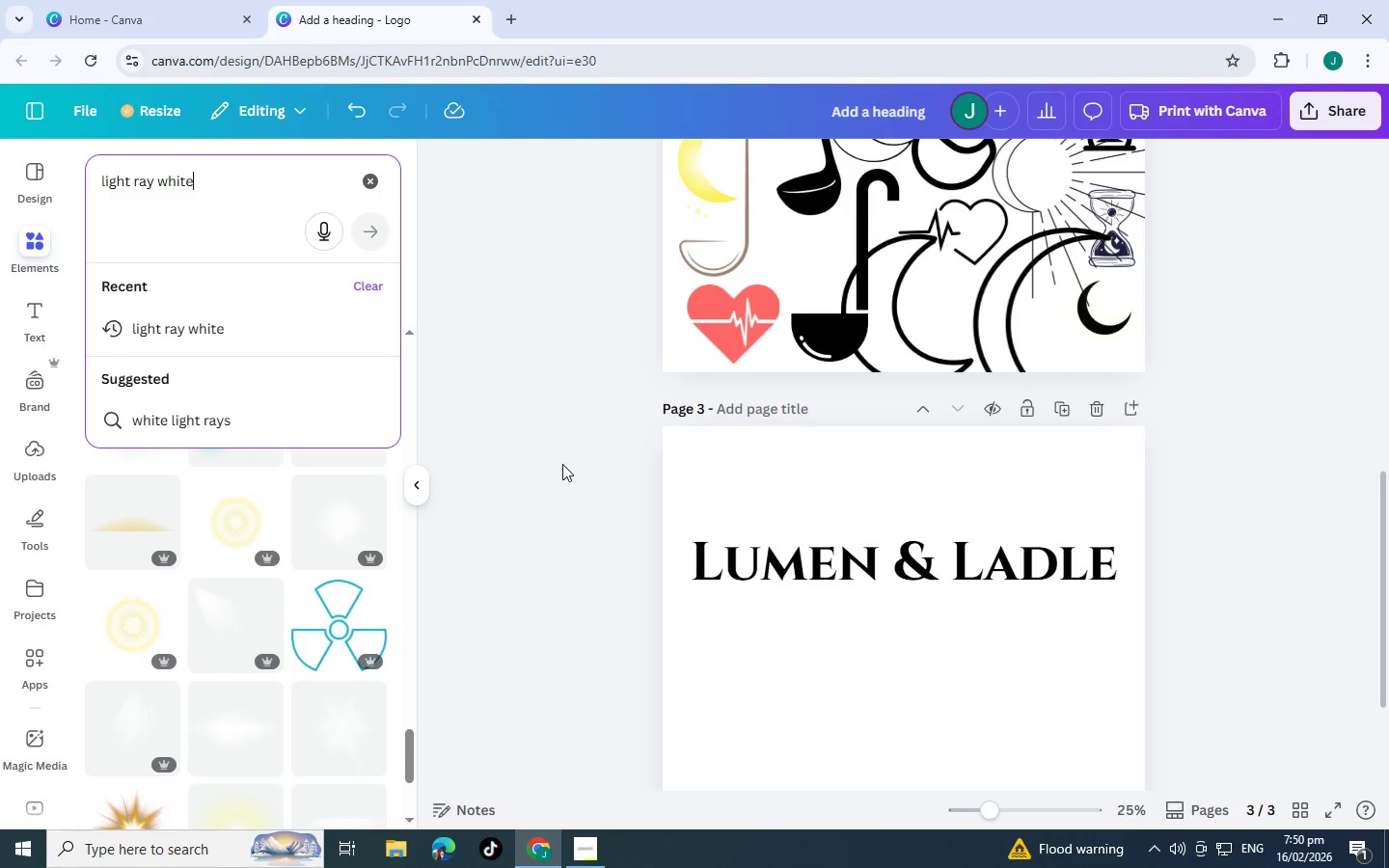 
left_click([562, 464])
 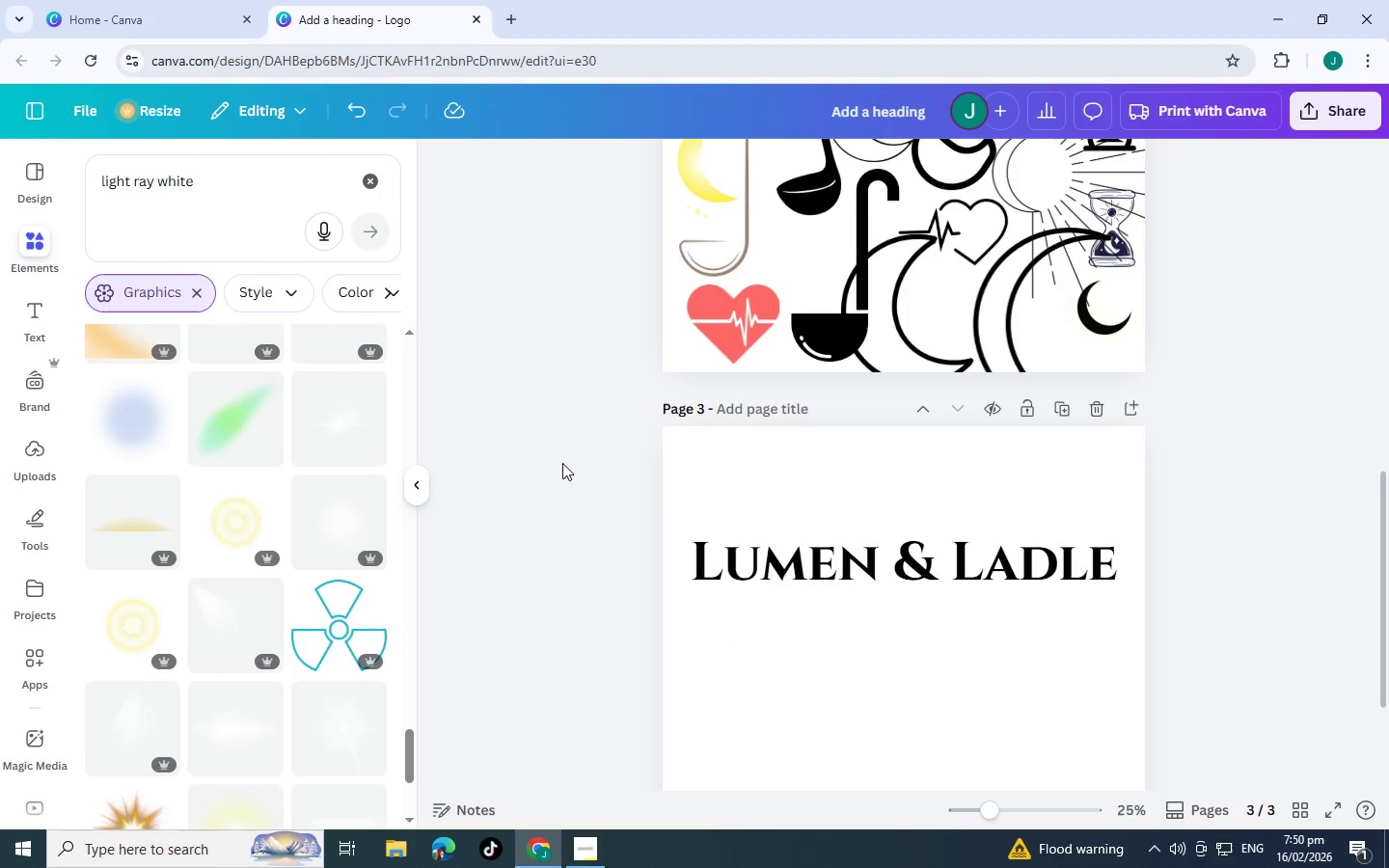 
key(Control+Z)
 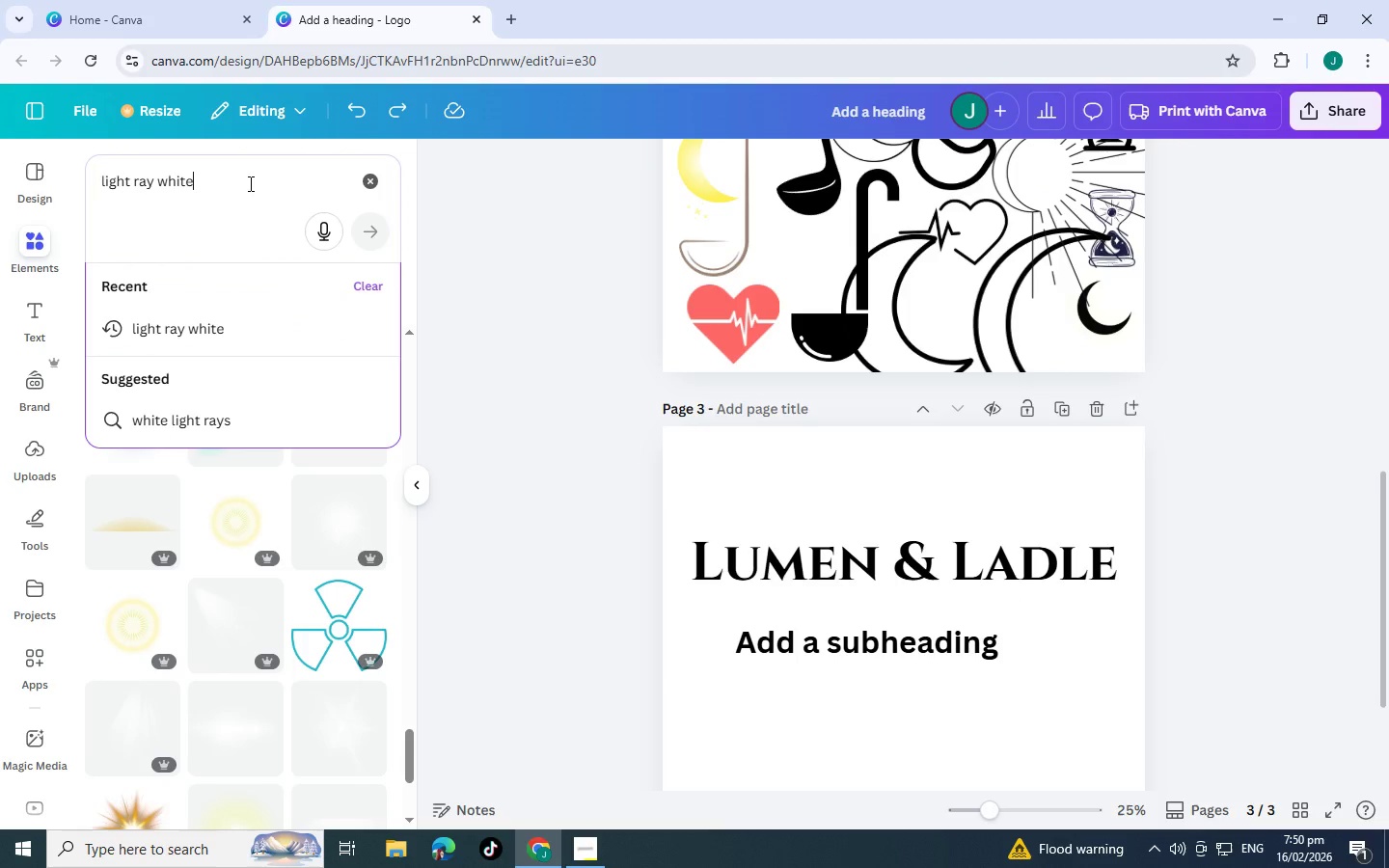 
double_click([249, 183])
 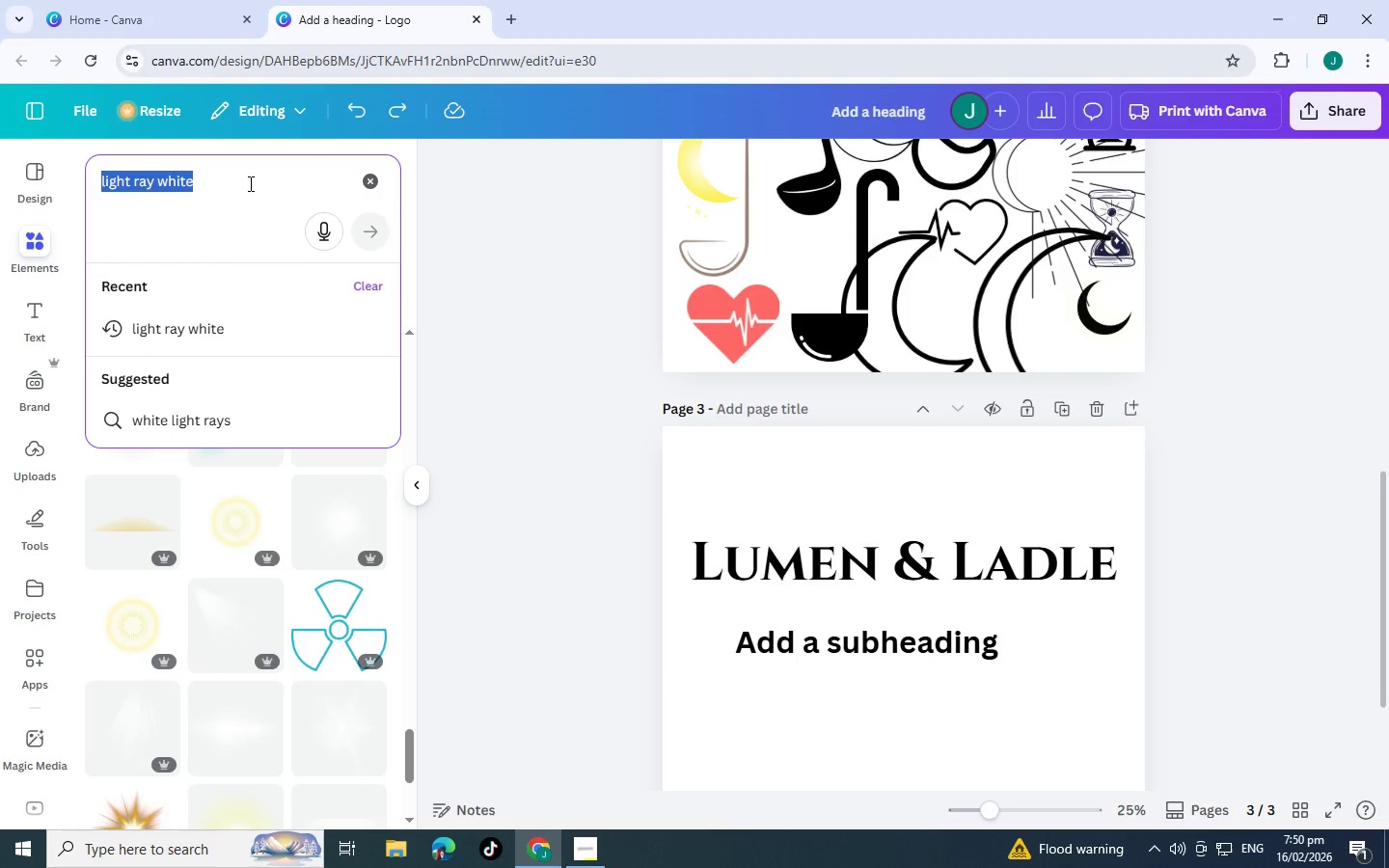 
triple_click([249, 183])
 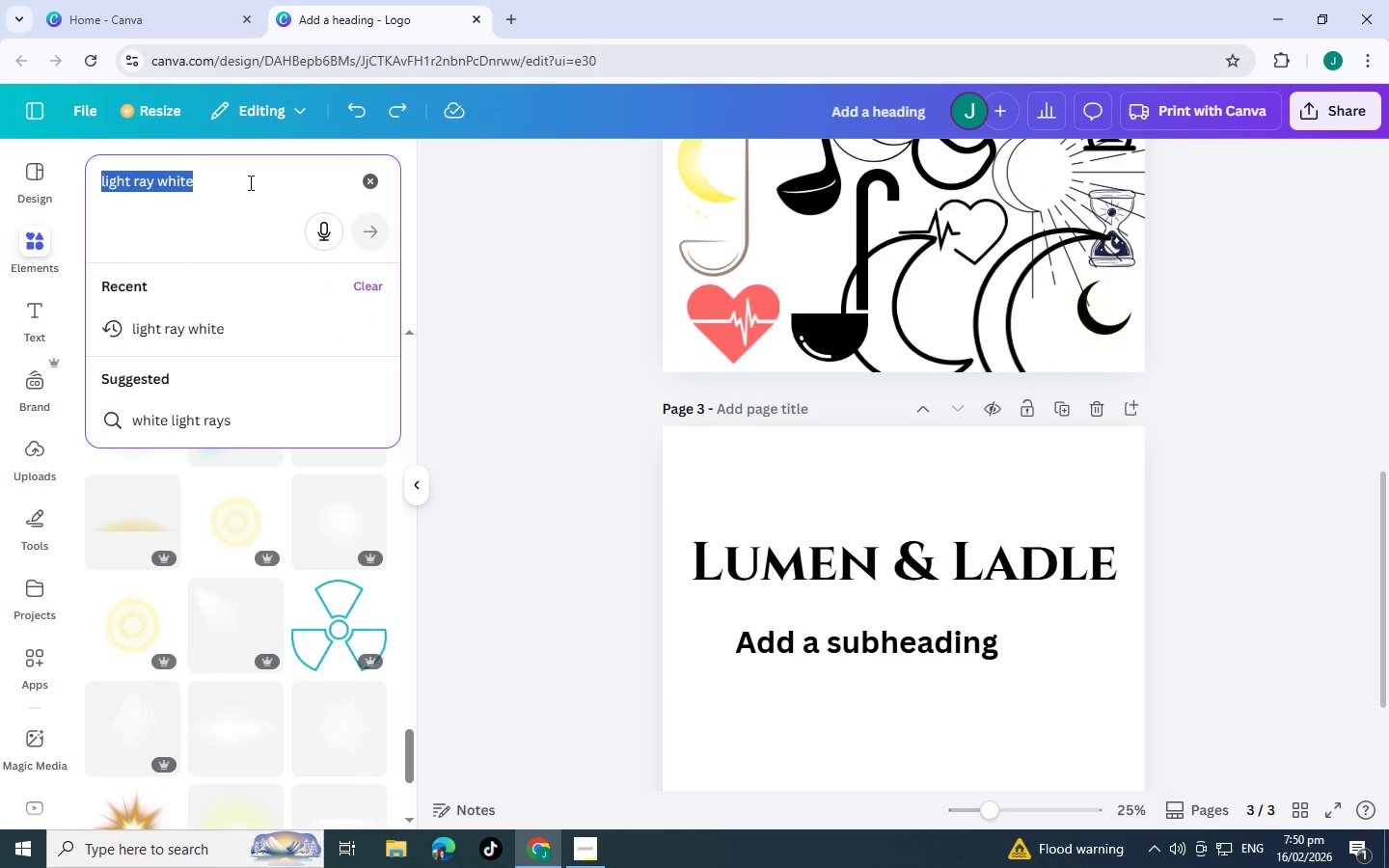 
left_click([249, 182])
 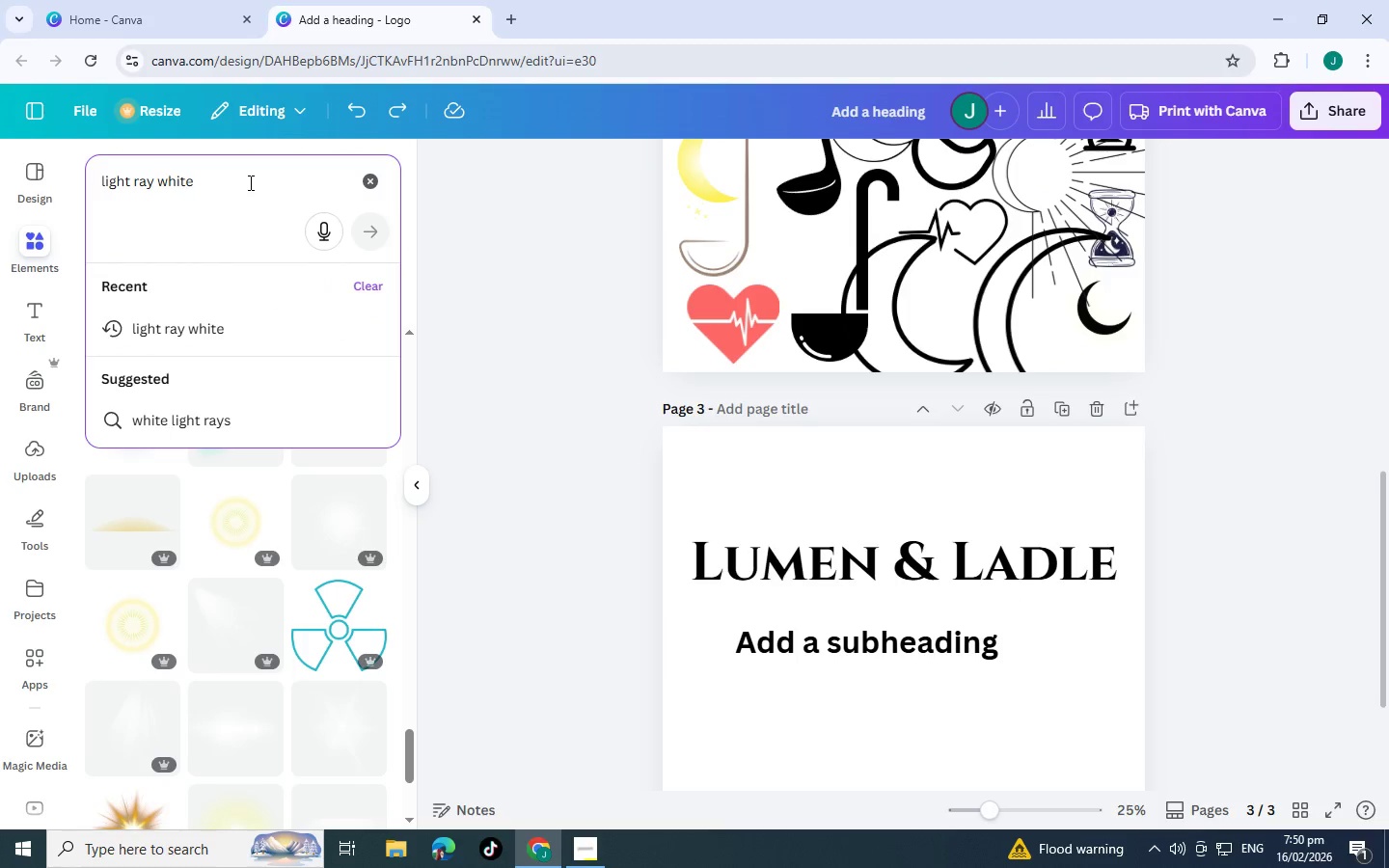 
key(Backspace)
key(Backspace)
key(Backspace)
key(Backspace)
key(Backspace)
key(Backspace)
type(bl)
key(Backspace)
key(Backspace)
type( black)
 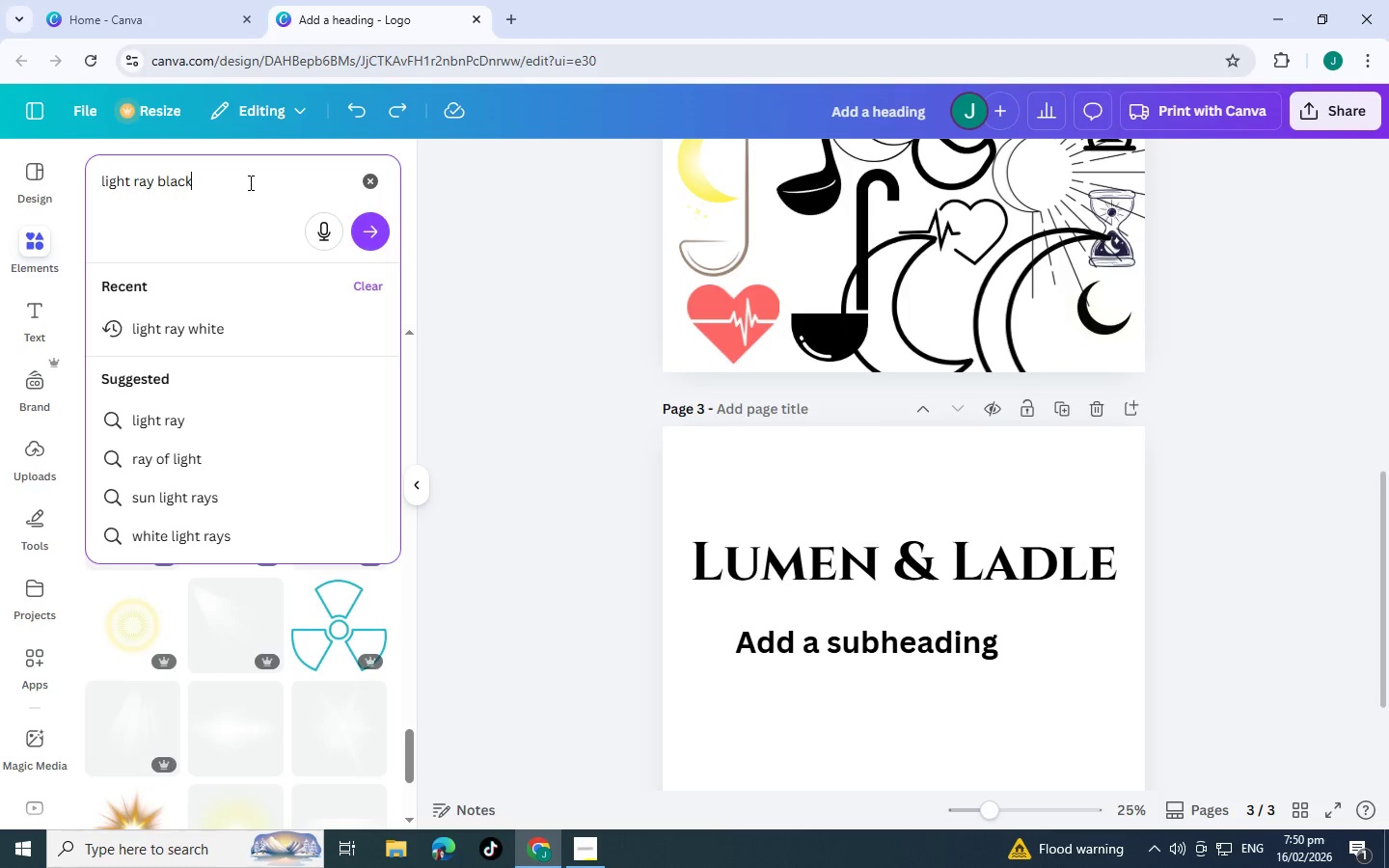 
key(Enter)
 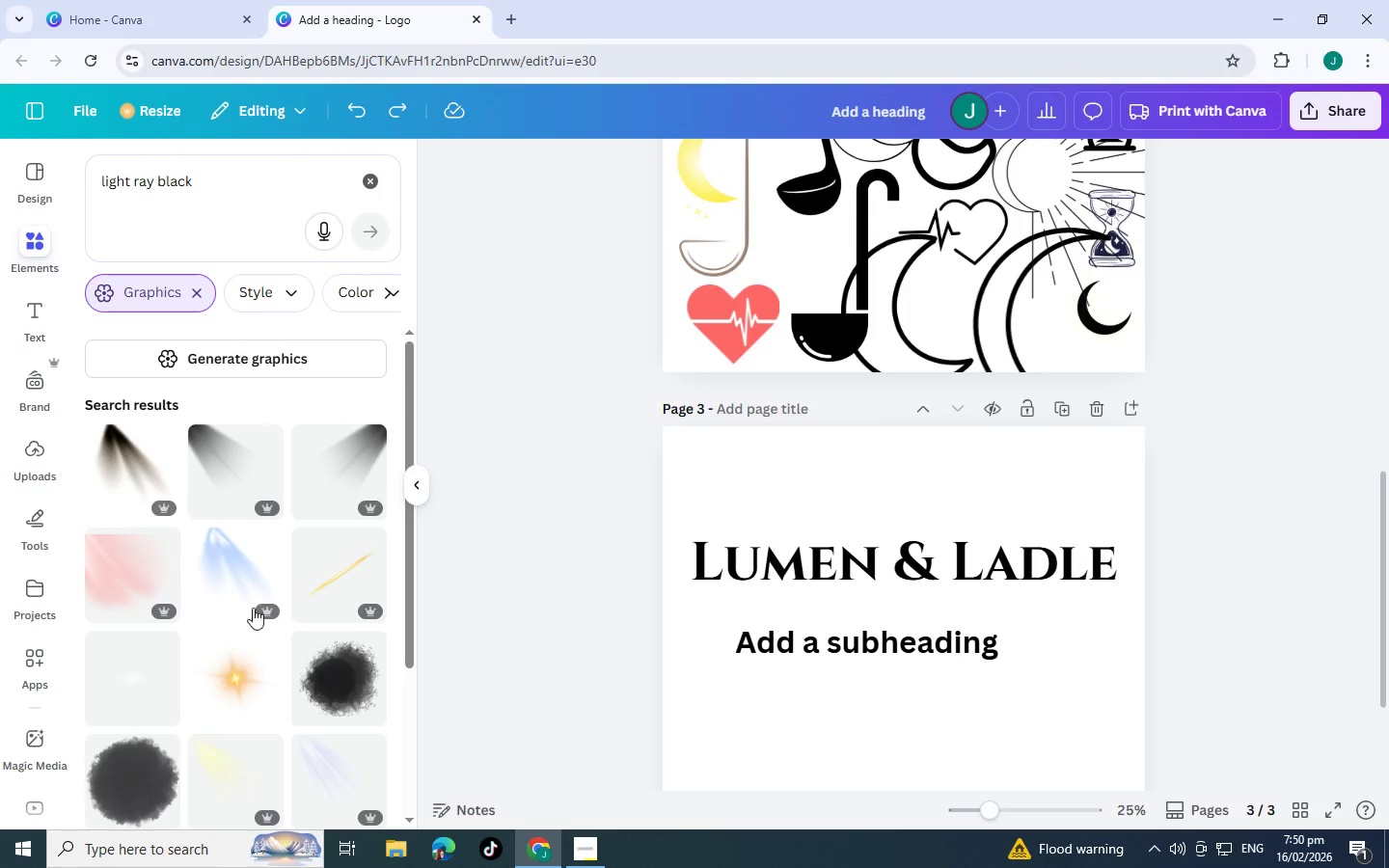 
scroll: coordinate [268, 519], scroll_direction: down, amount: 11.0
 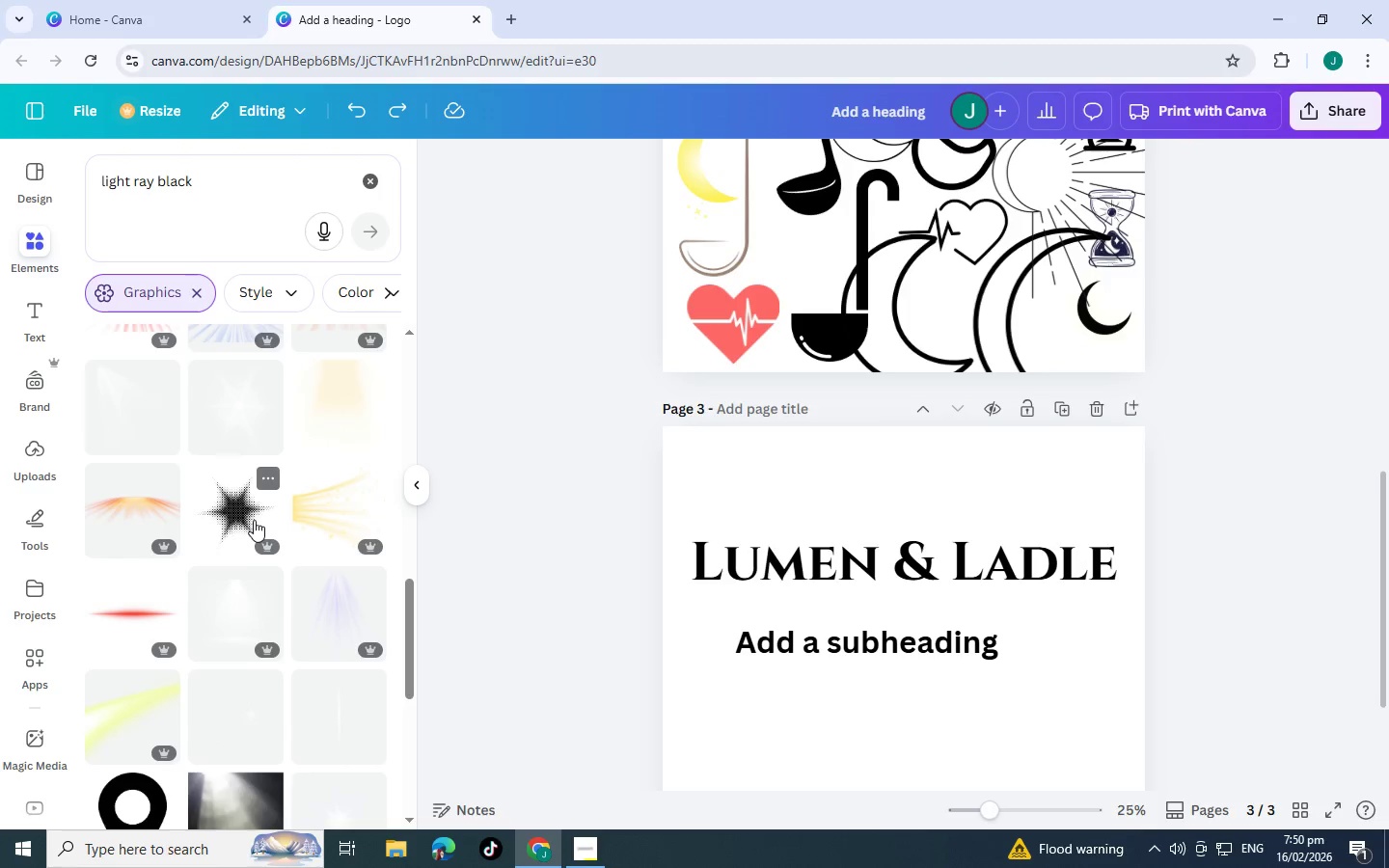 
scroll: coordinate [247, 509], scroll_direction: down, amount: 6.0
 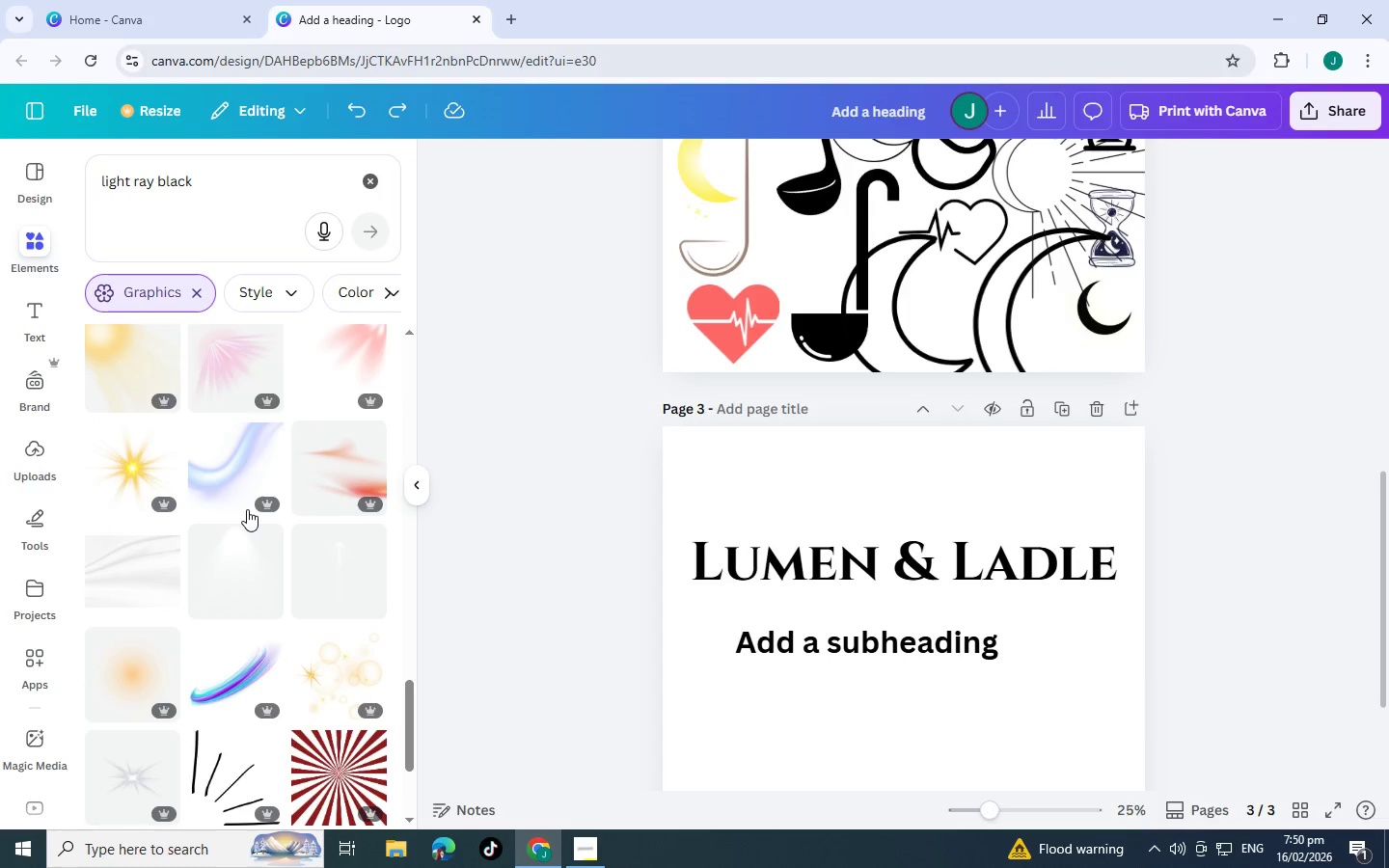 
scroll: coordinate [270, 489], scroll_direction: down, amount: 6.0
 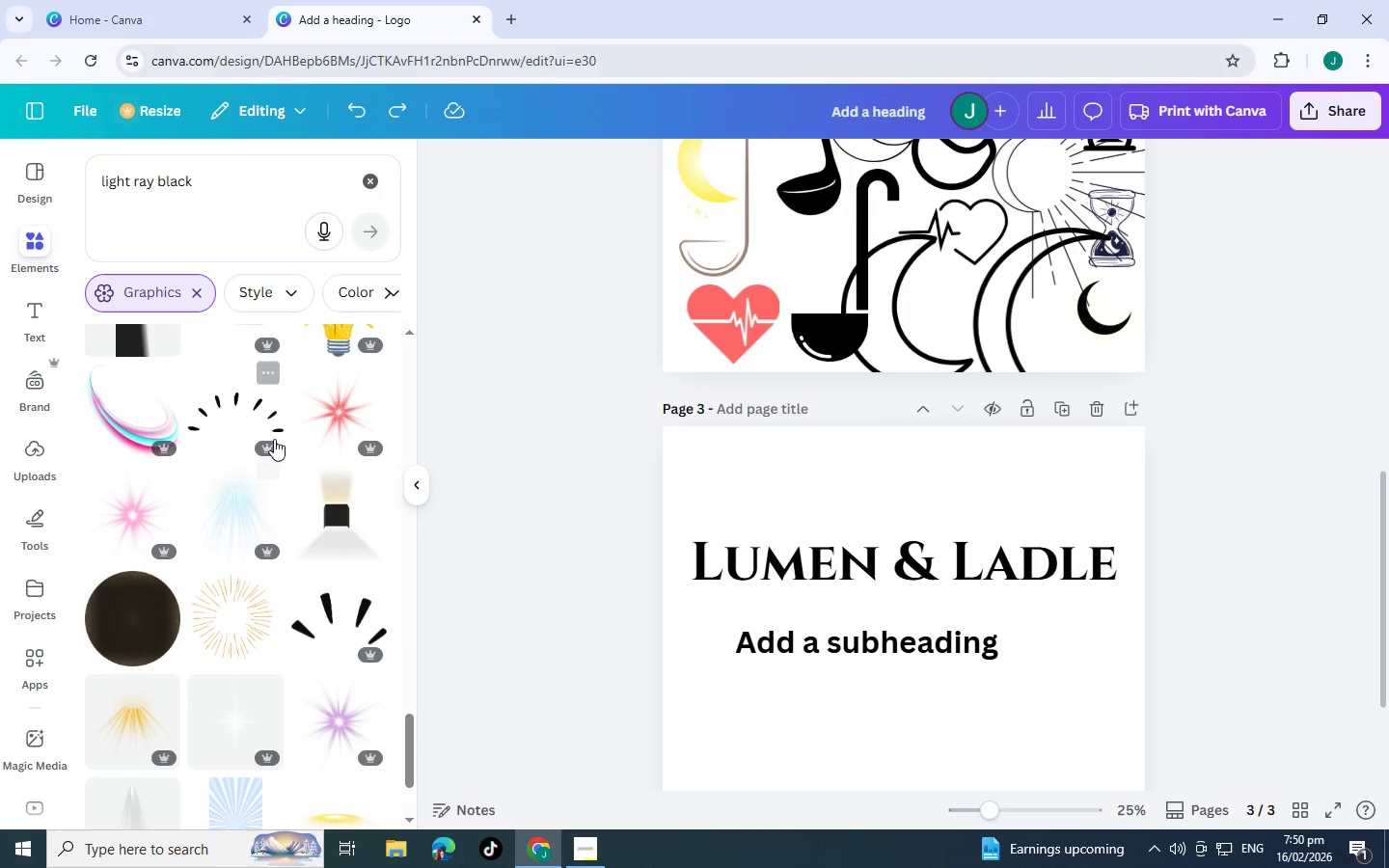 
scroll: coordinate [261, 449], scroll_direction: down, amount: 6.0
 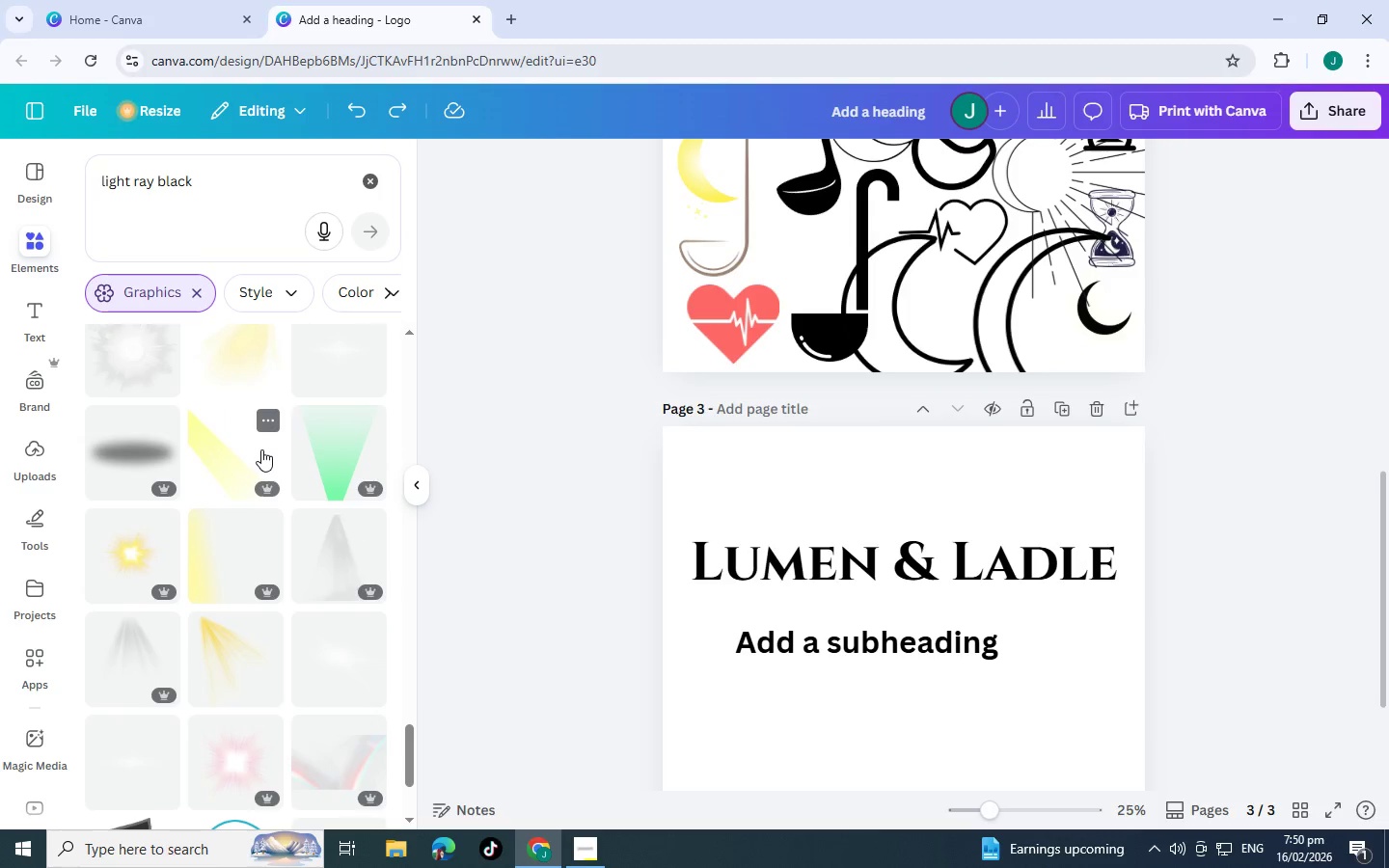 
scroll: coordinate [324, 574], scroll_direction: down, amount: 7.0
 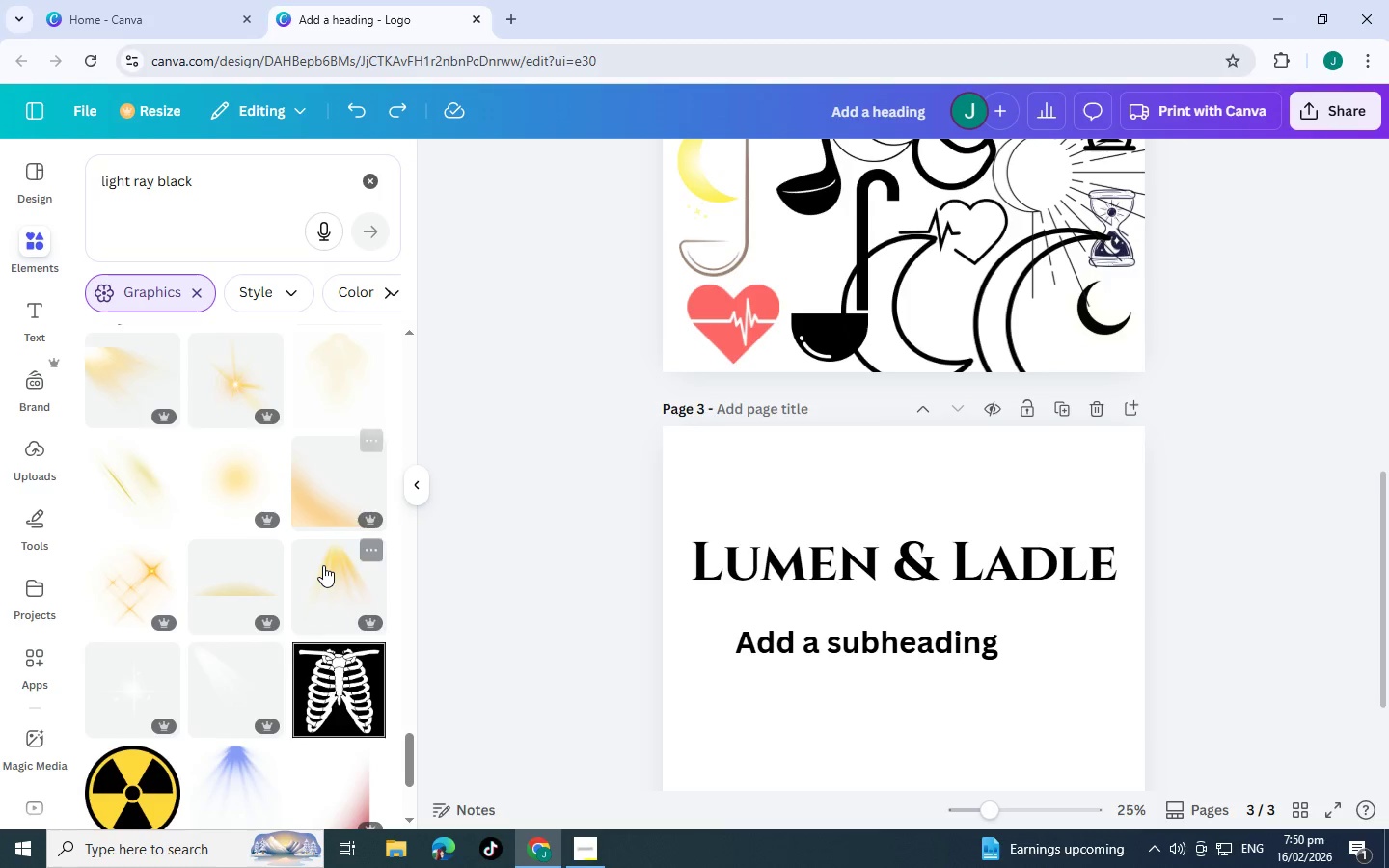 
scroll: coordinate [323, 554], scroll_direction: down, amount: 6.0
 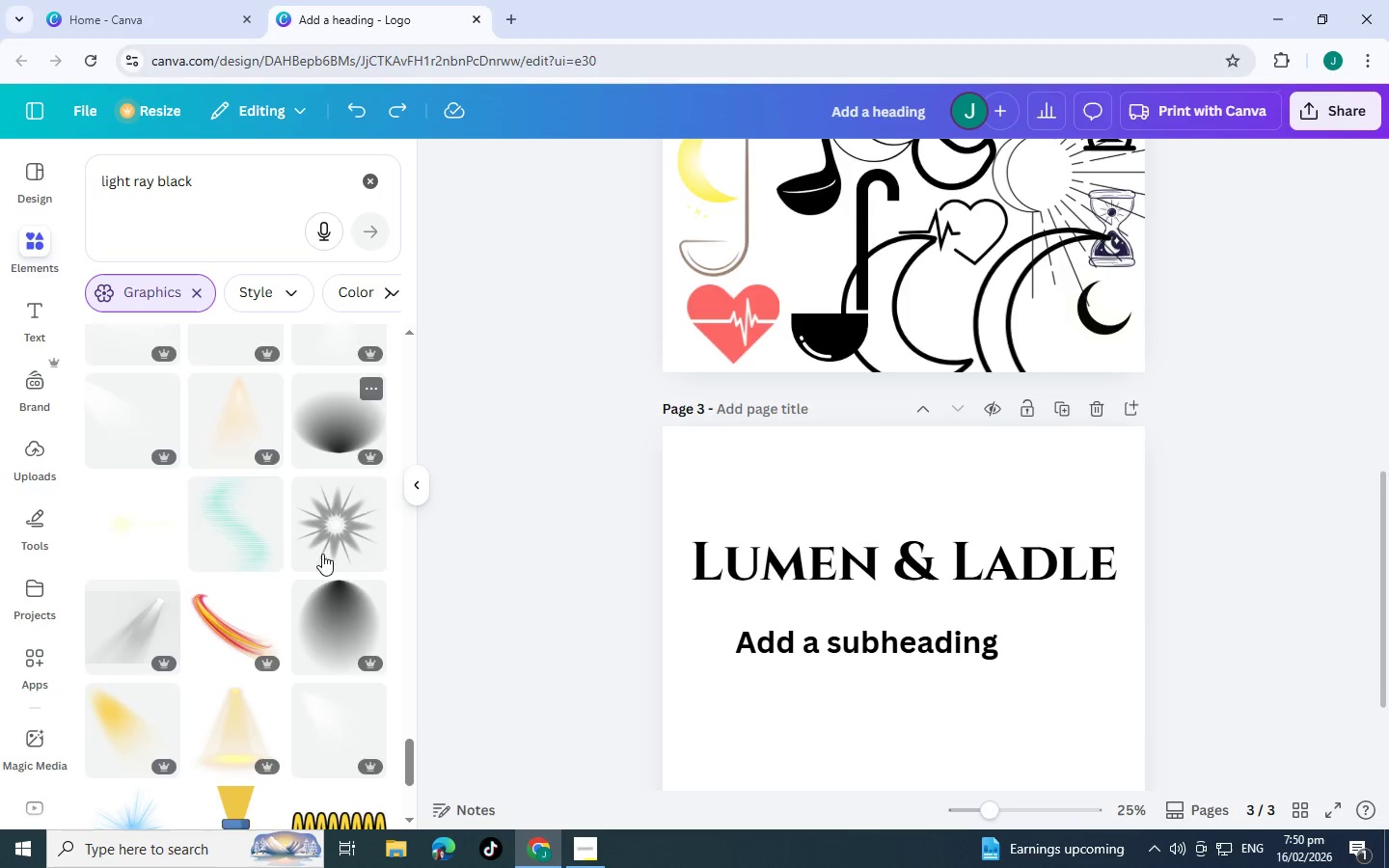 
scroll: coordinate [266, 558], scroll_direction: down, amount: 6.0
 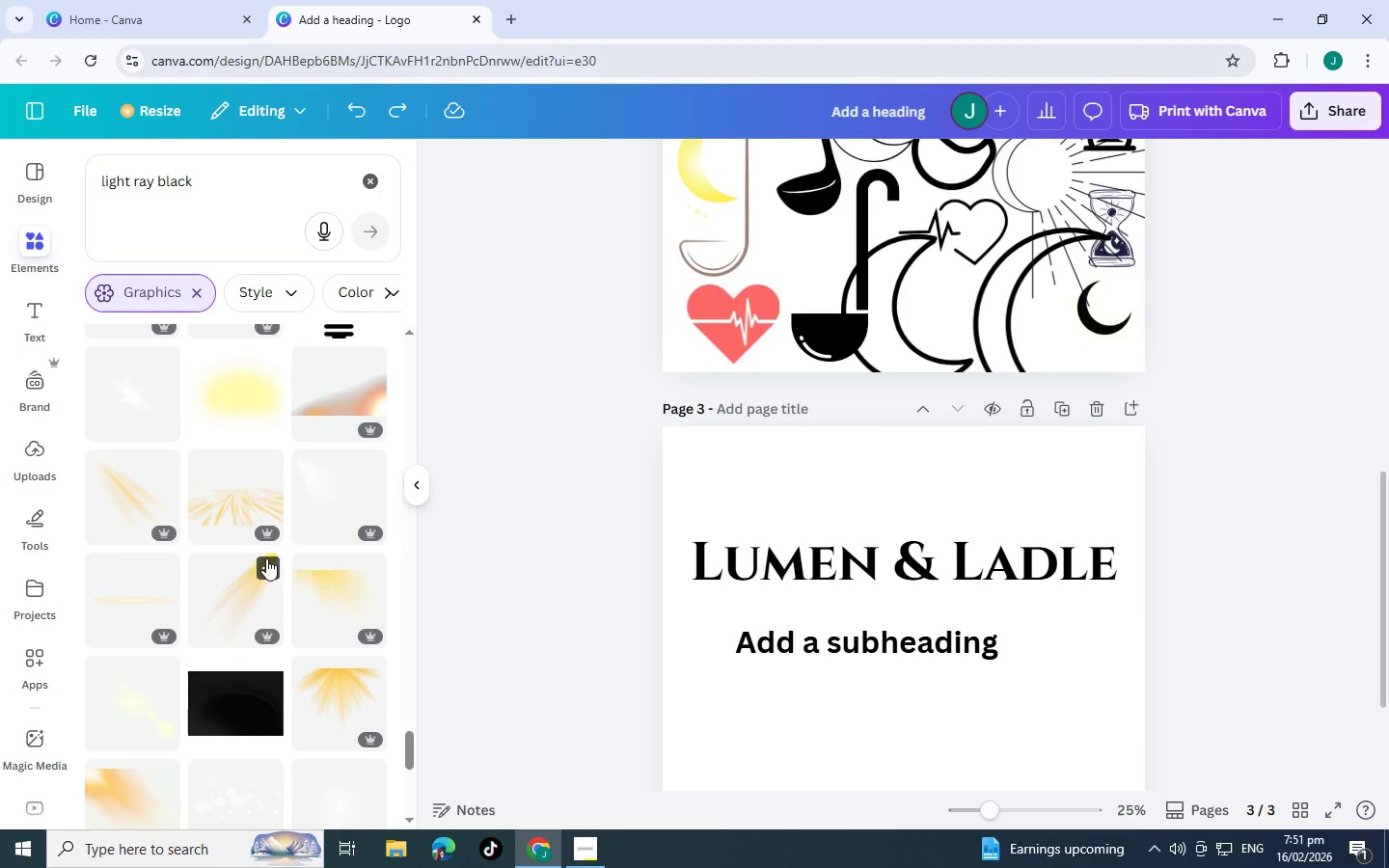 
scroll: coordinate [267, 556], scroll_direction: down, amount: 5.0
 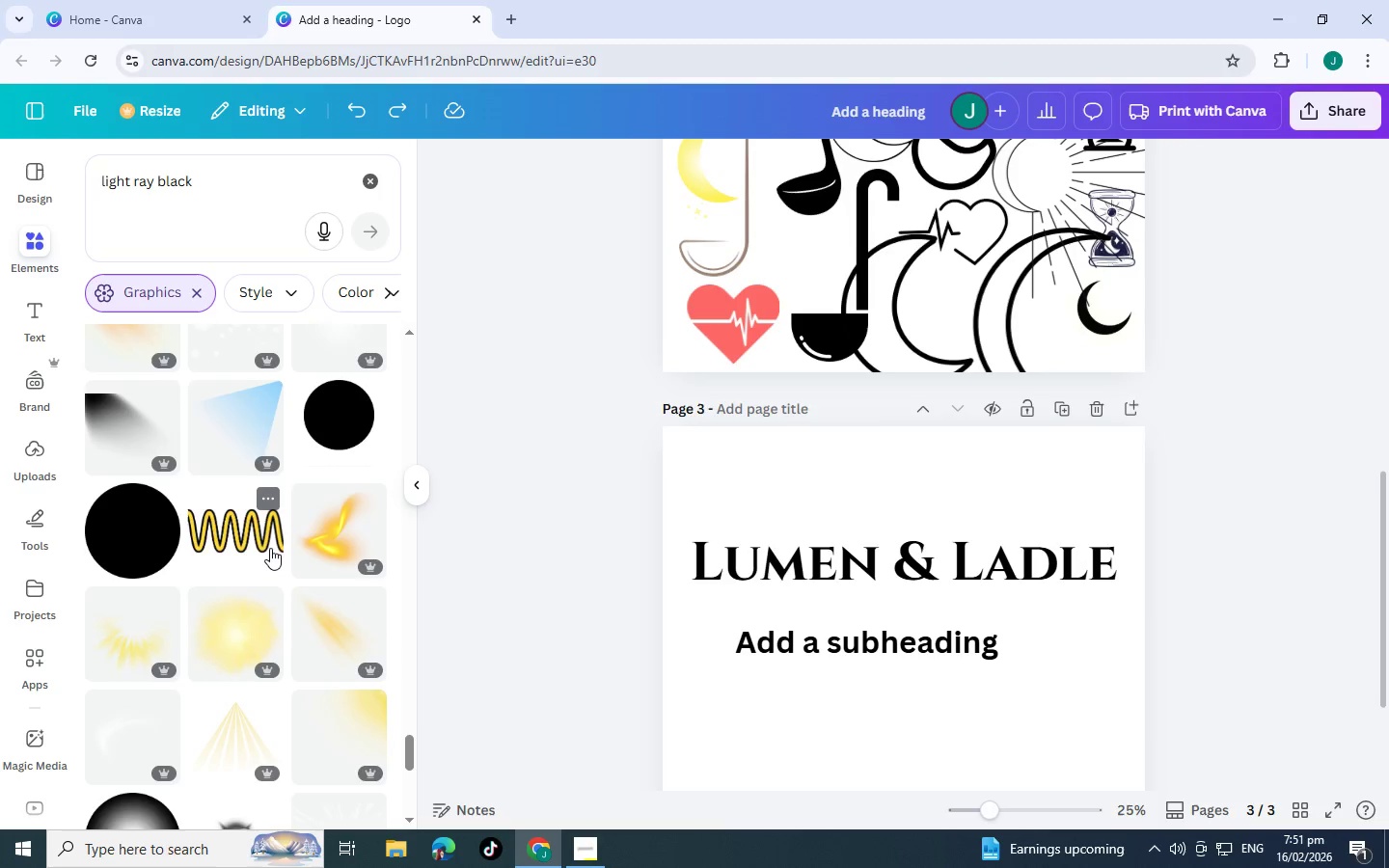 
scroll: coordinate [212, 549], scroll_direction: down, amount: 5.0
 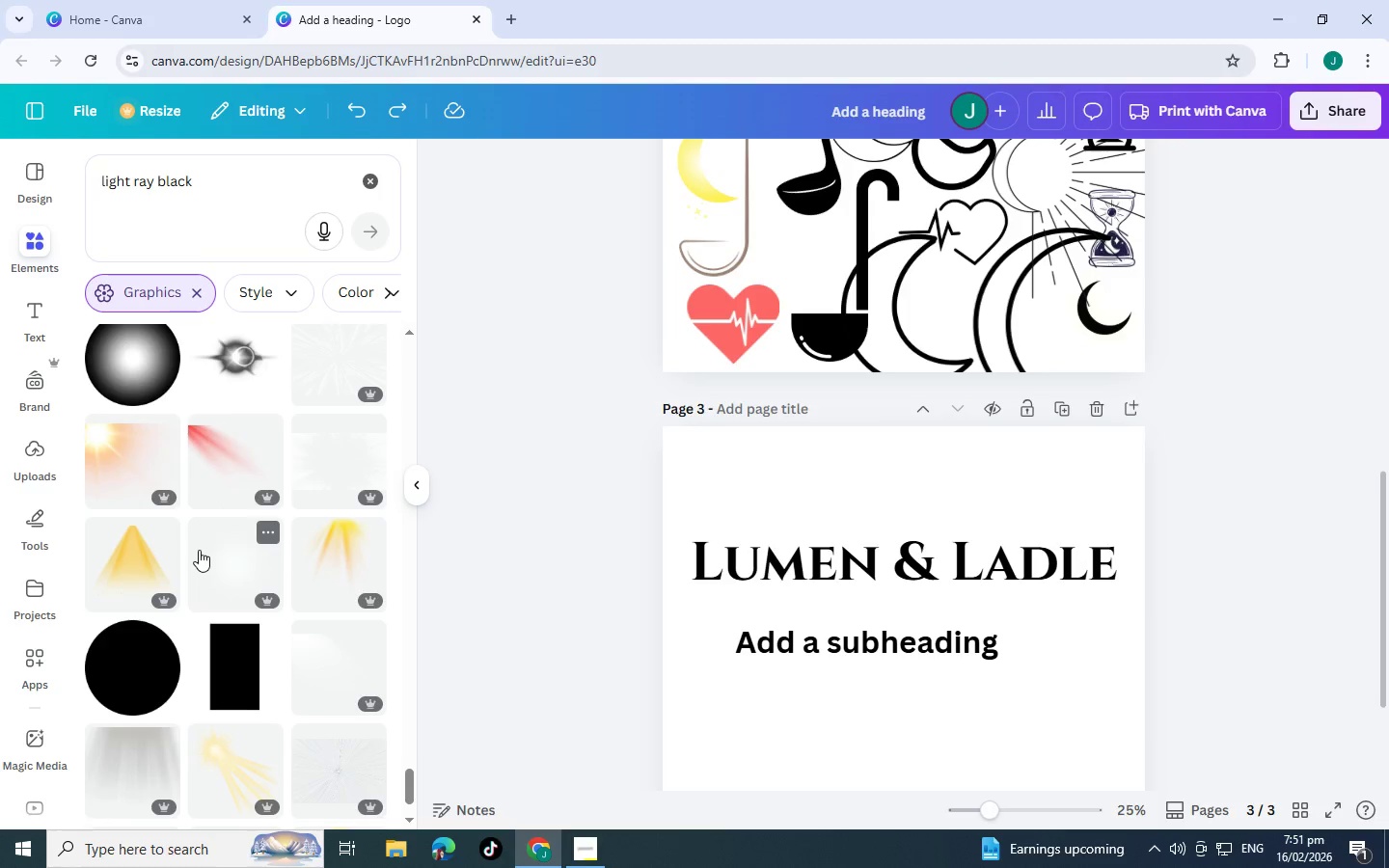 
scroll: coordinate [272, 537], scroll_direction: down, amount: 3.0
 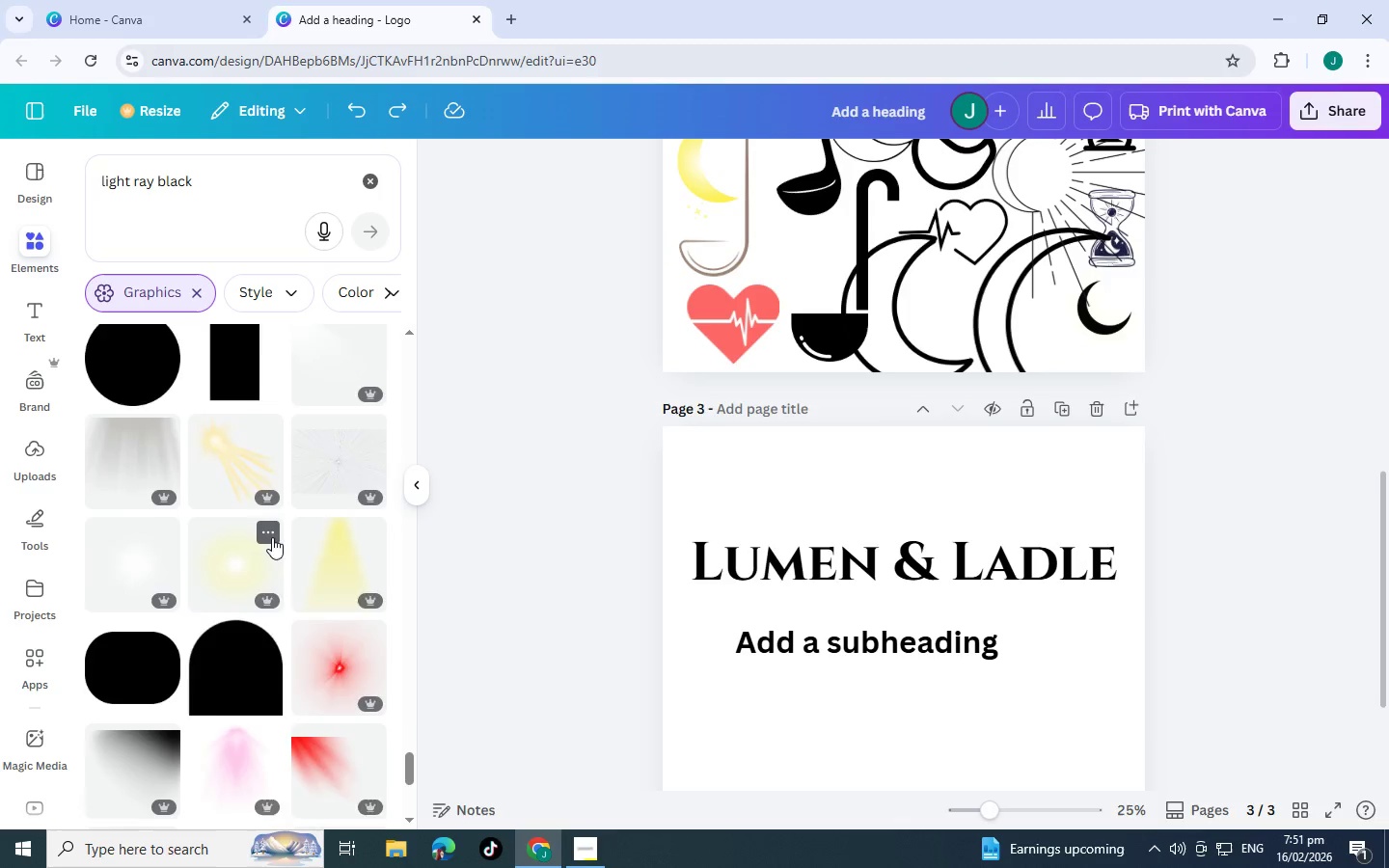 
scroll: coordinate [272, 537], scroll_direction: up, amount: 2.0
 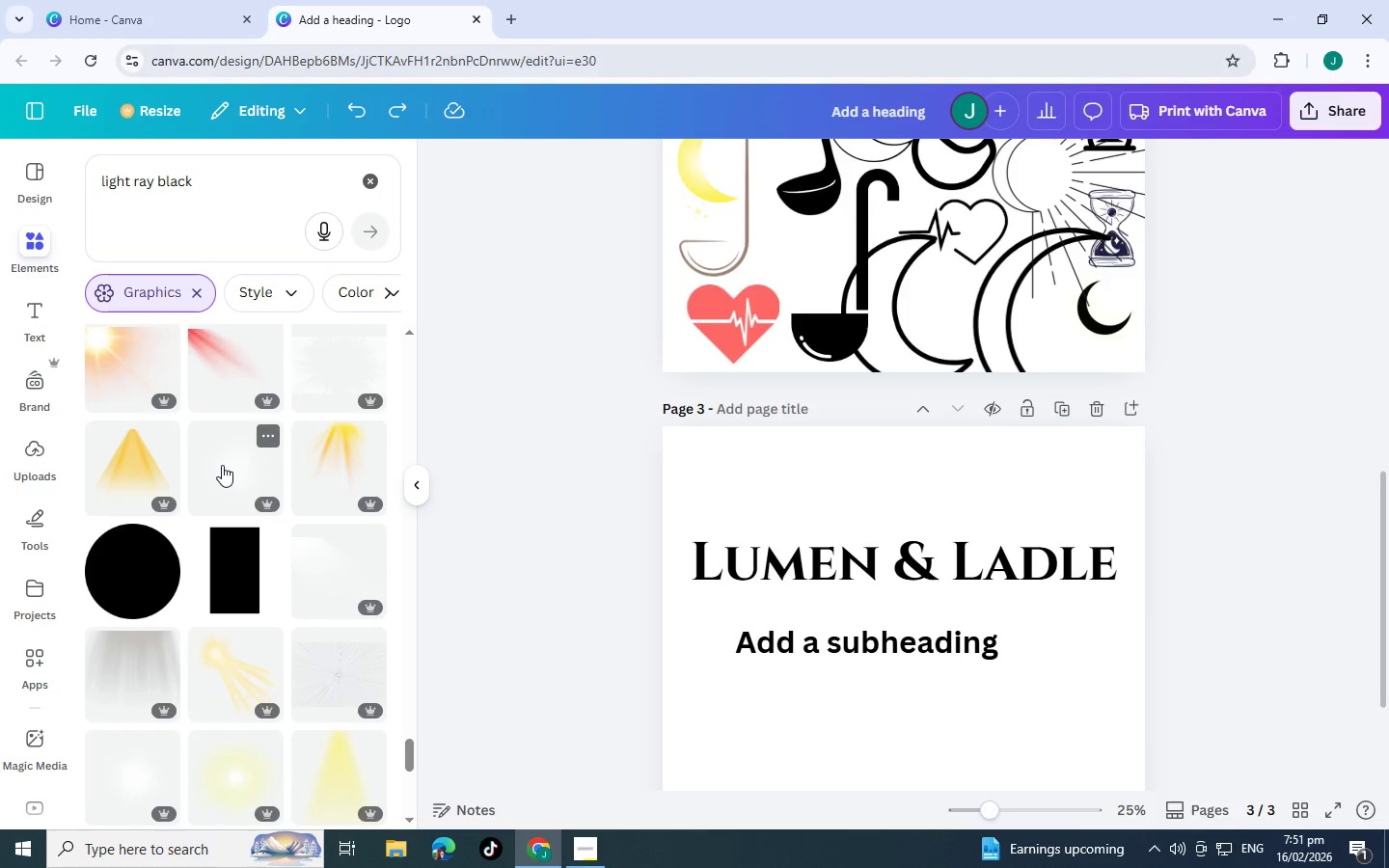 
scroll: coordinate [245, 448], scroll_direction: down, amount: 5.0
 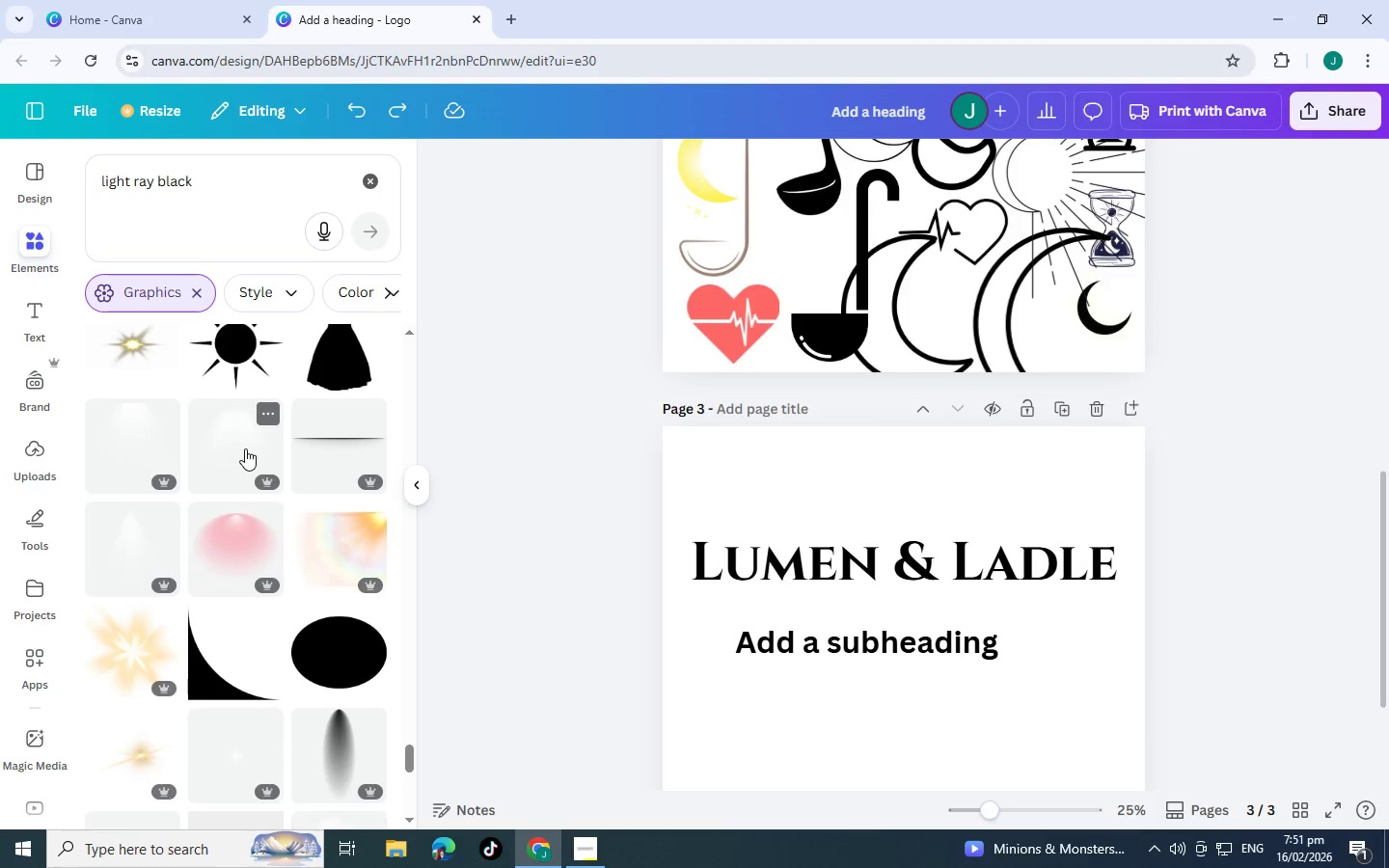 
scroll: coordinate [245, 448], scroll_direction: down, amount: 5.0
 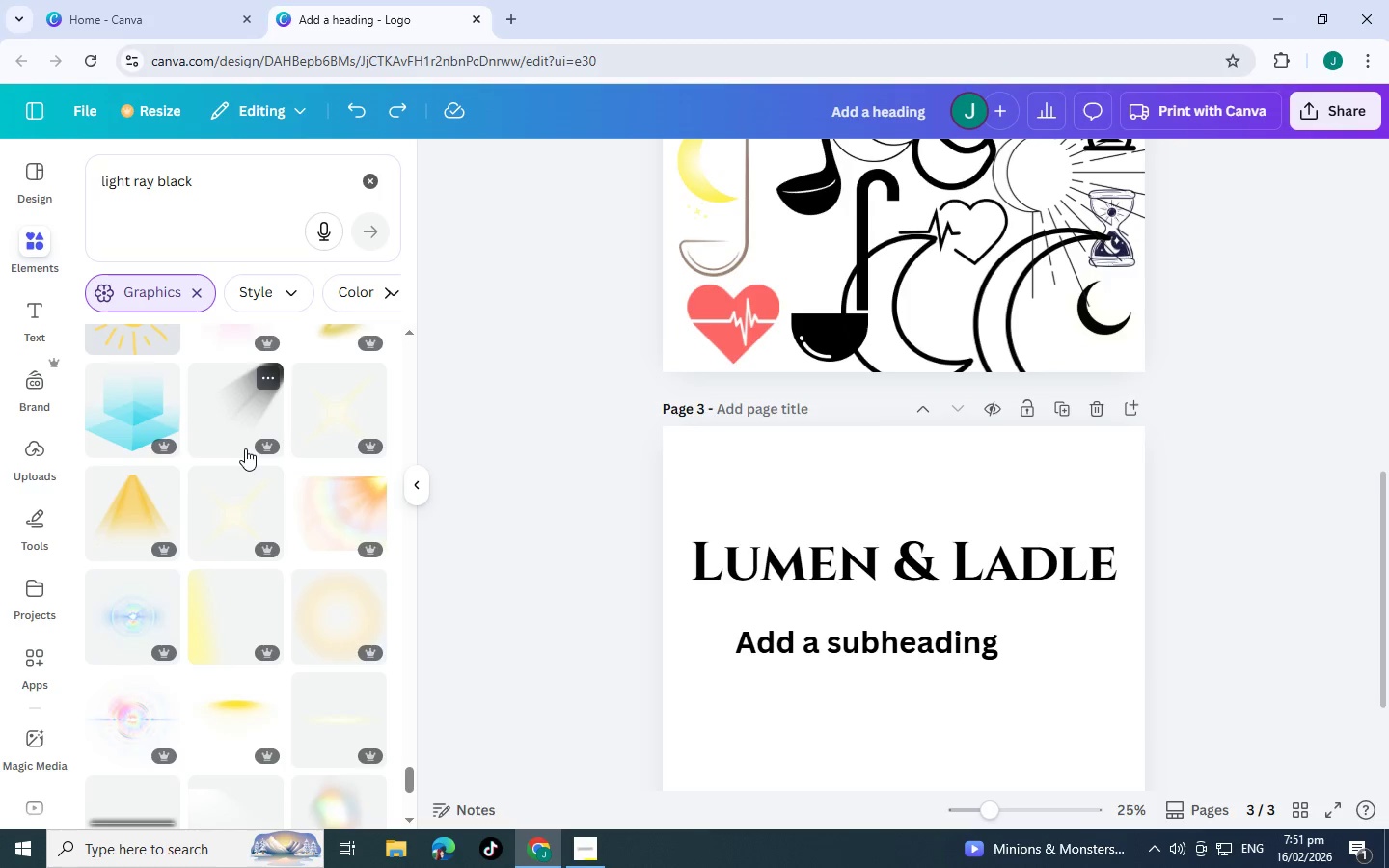 
scroll: coordinate [245, 448], scroll_direction: down, amount: 5.0
 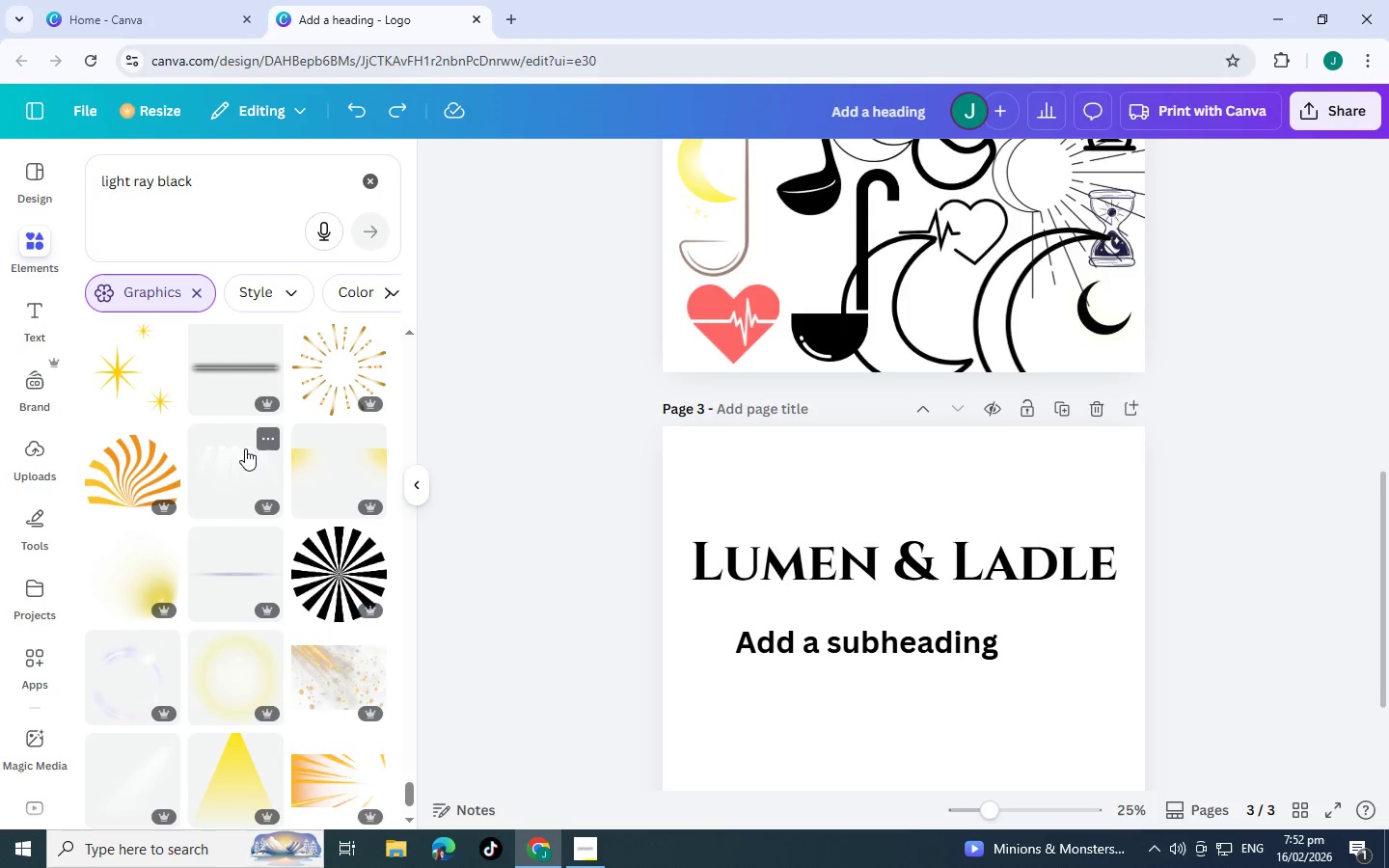 
scroll: coordinate [245, 448], scroll_direction: down, amount: 5.0
 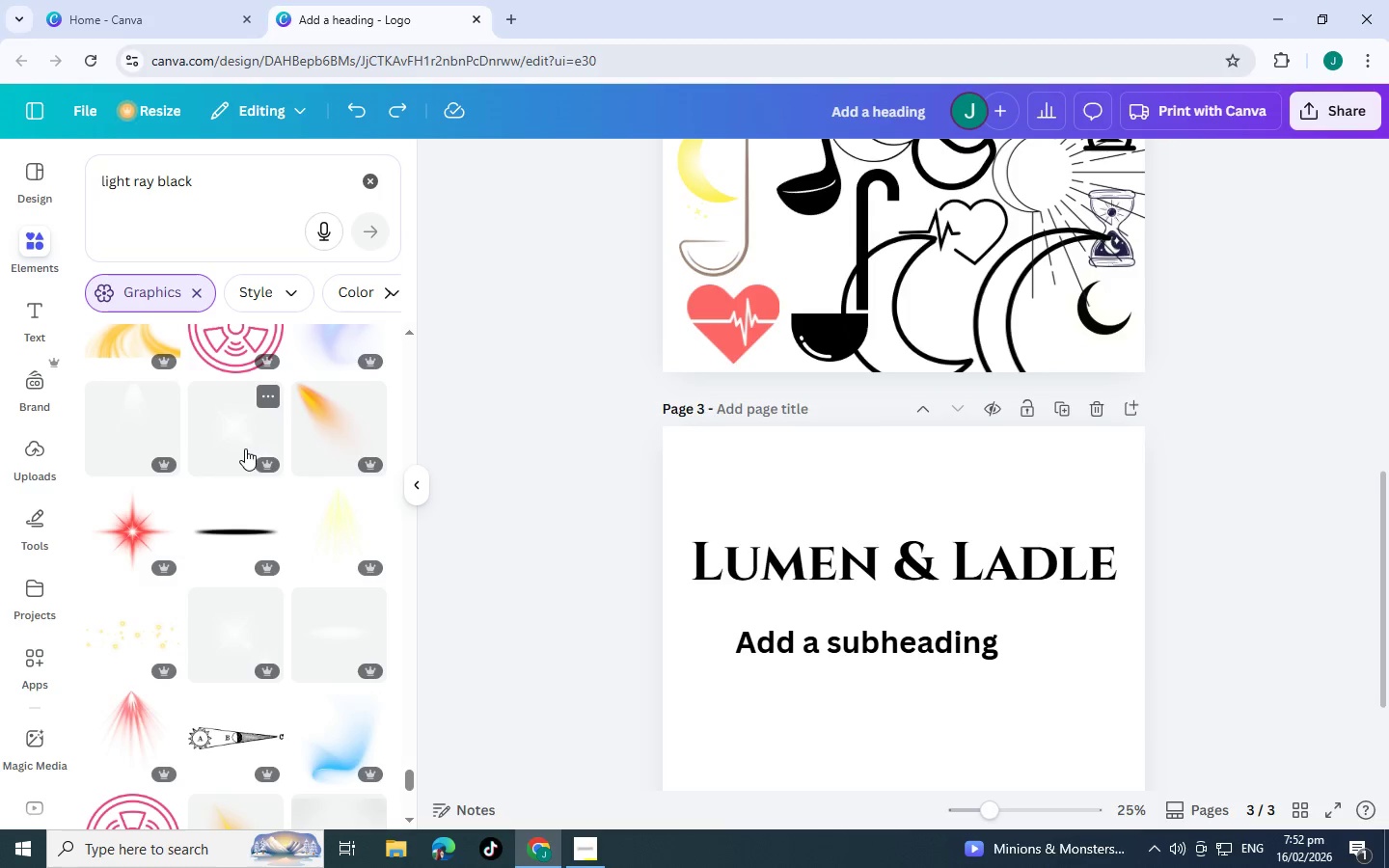 
scroll: coordinate [241, 453], scroll_direction: down, amount: 7.0
 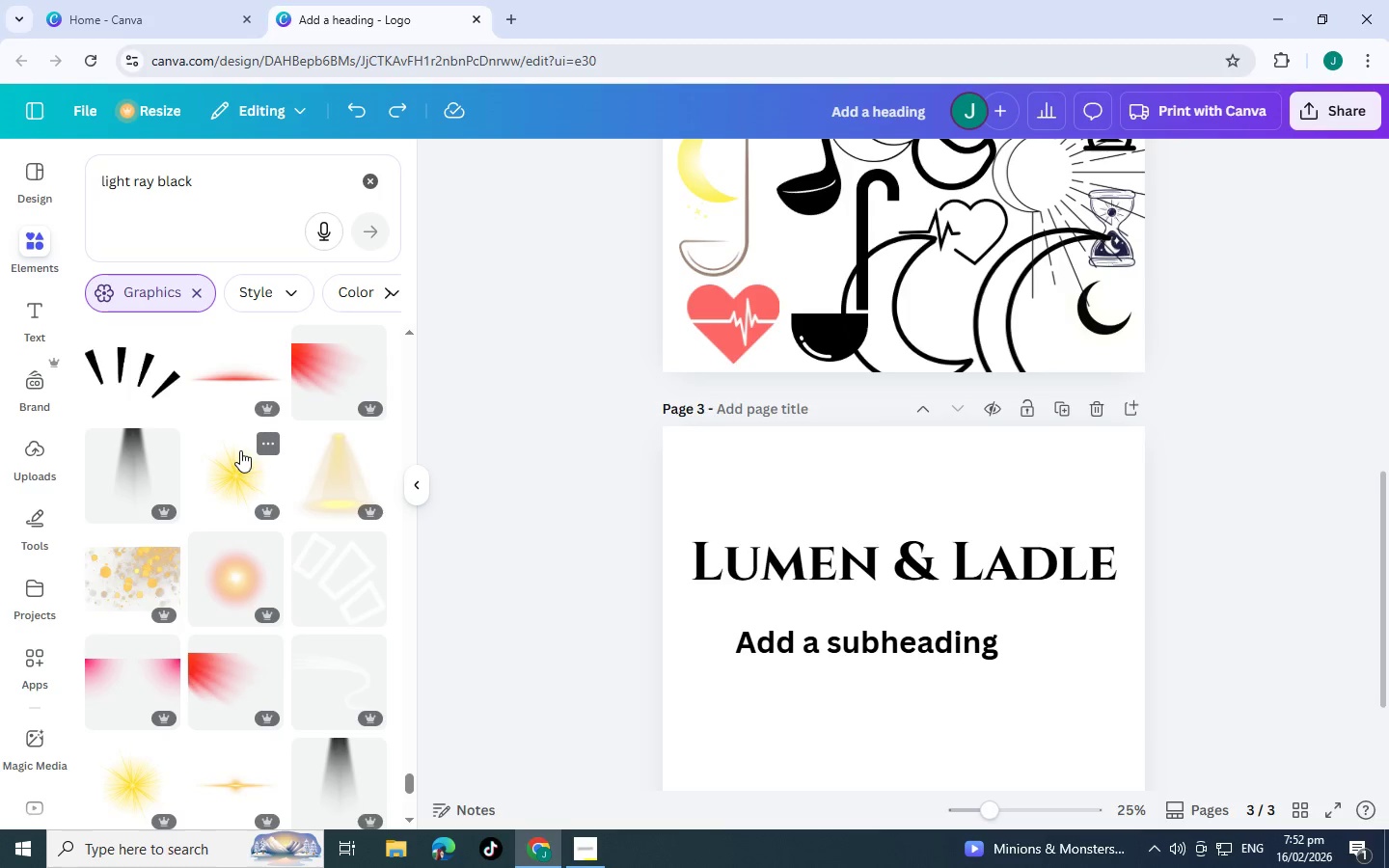 
scroll: coordinate [240, 450], scroll_direction: down, amount: 1.0
 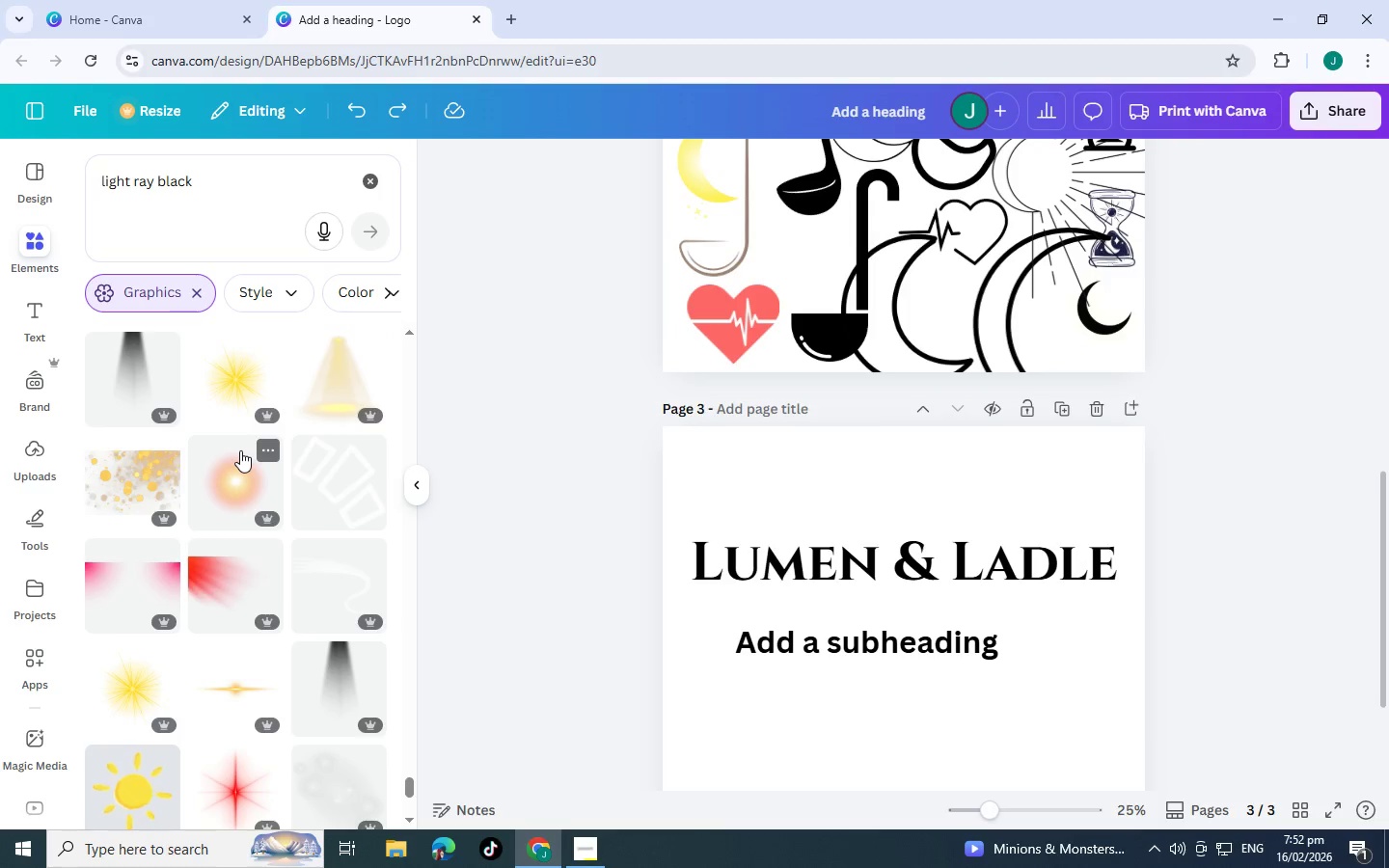 
wait(10.59)
 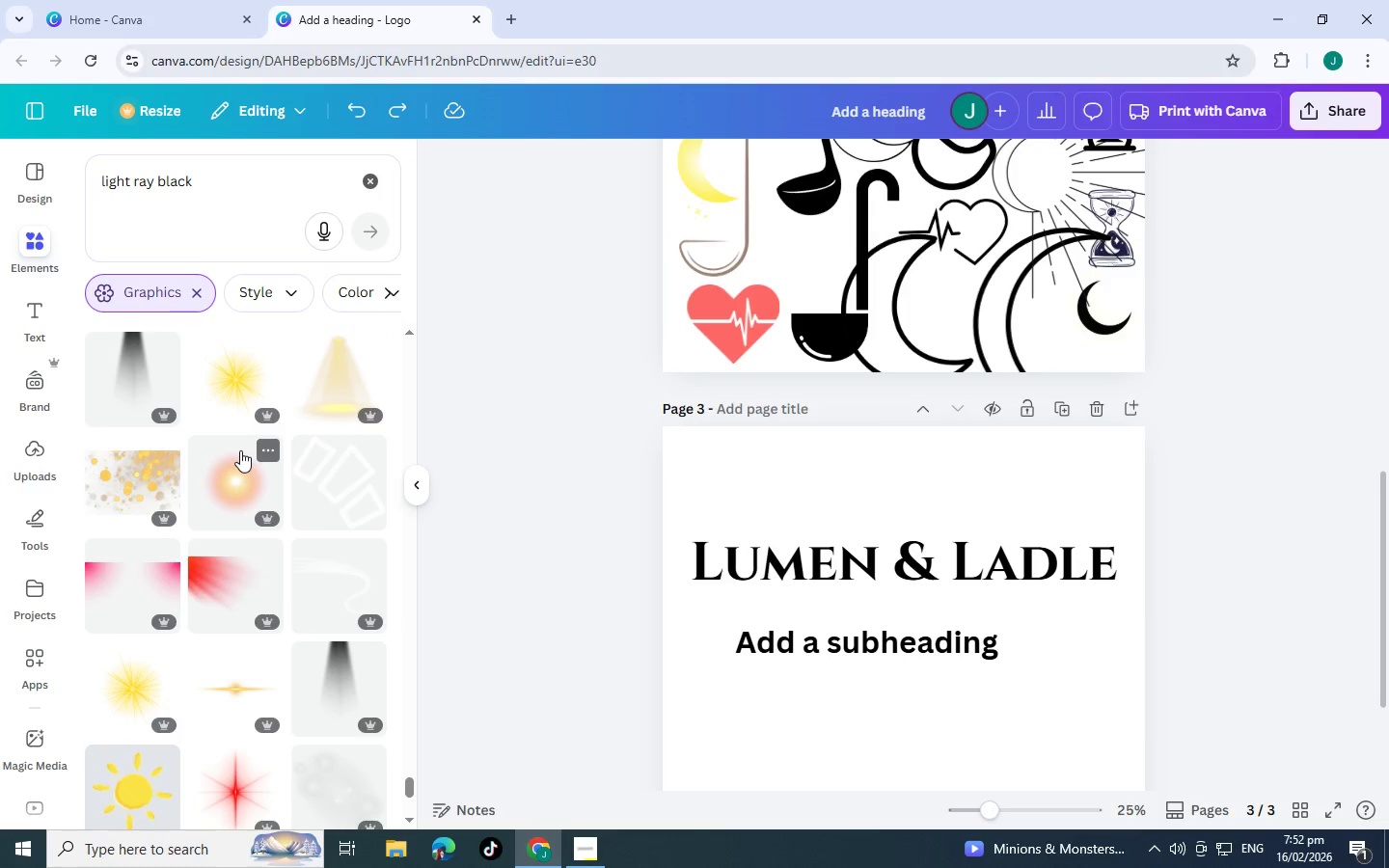 
scroll: coordinate [235, 441], scroll_direction: down, amount: 6.0
 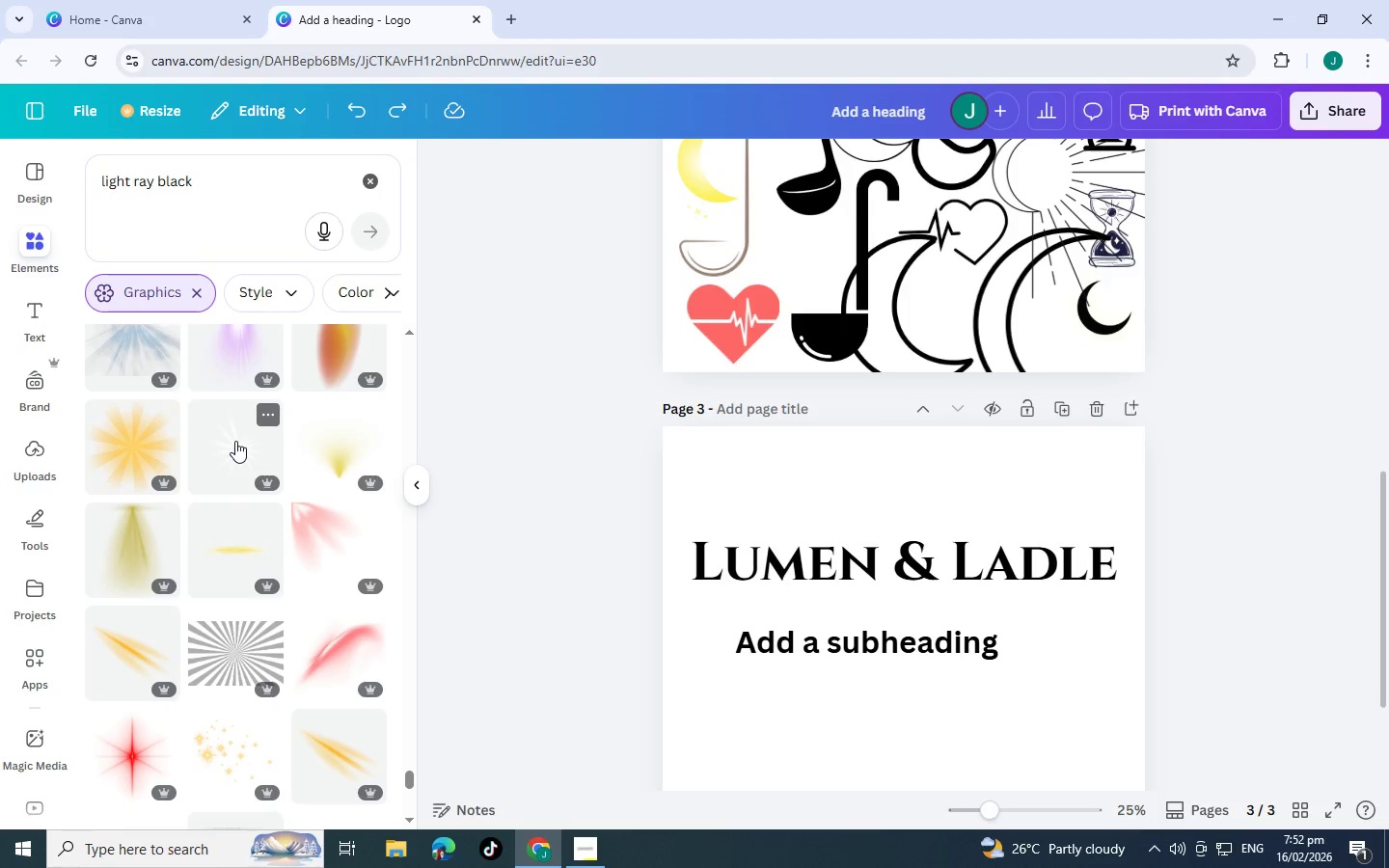 
scroll: coordinate [235, 436], scroll_direction: down, amount: 5.0
 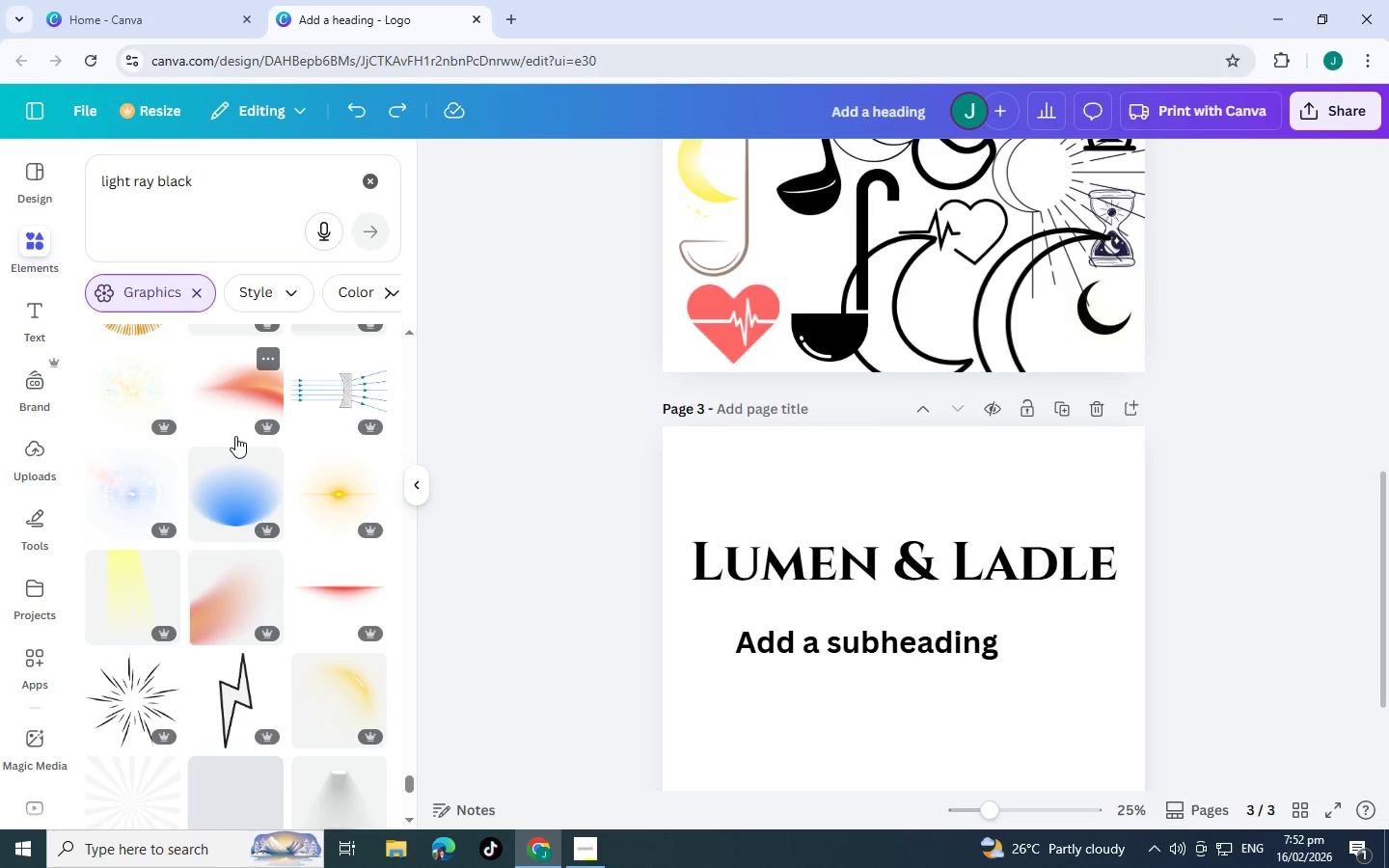 
scroll: coordinate [235, 436], scroll_direction: down, amount: 6.0
 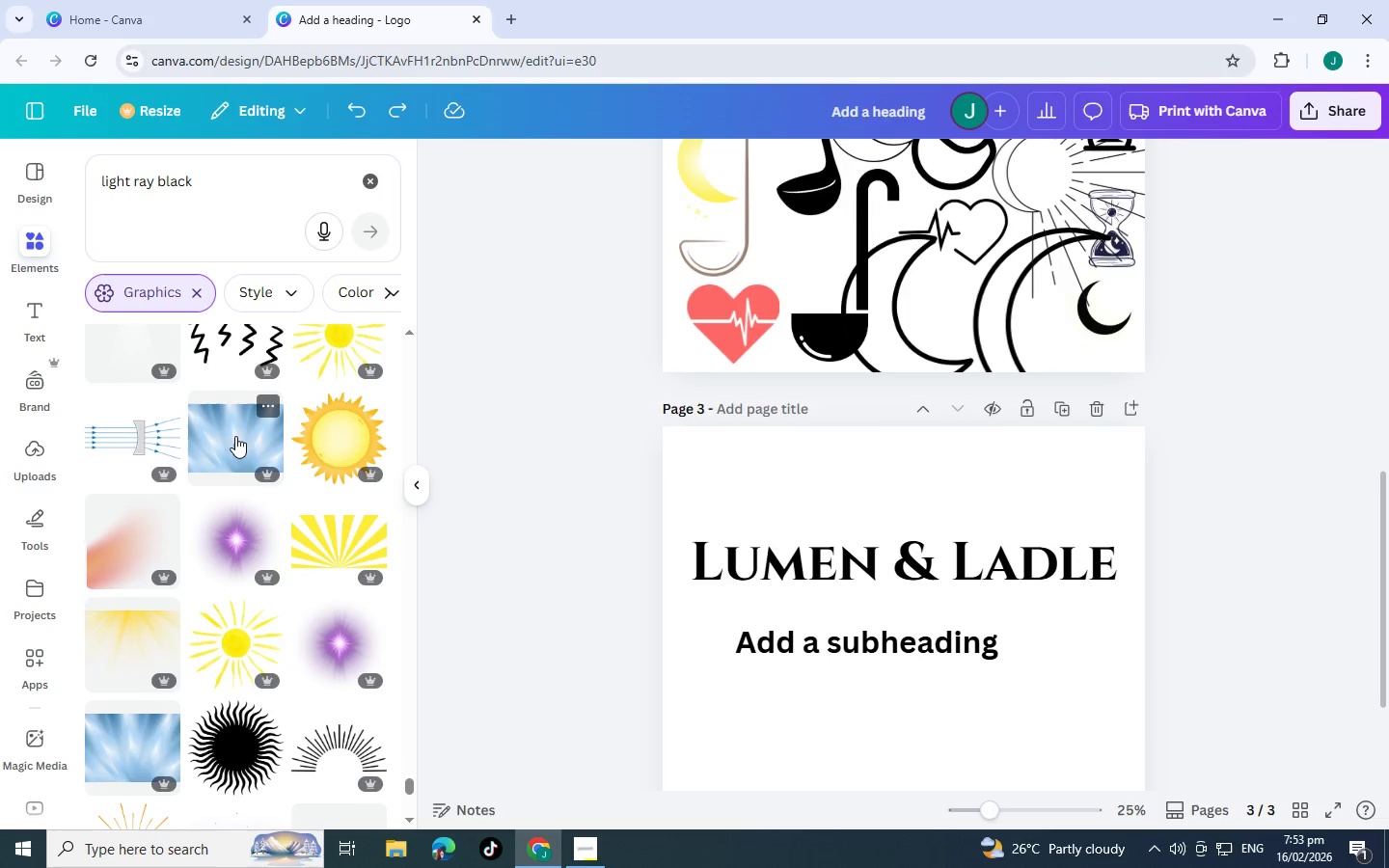 
scroll: coordinate [312, 477], scroll_direction: down, amount: 6.0
 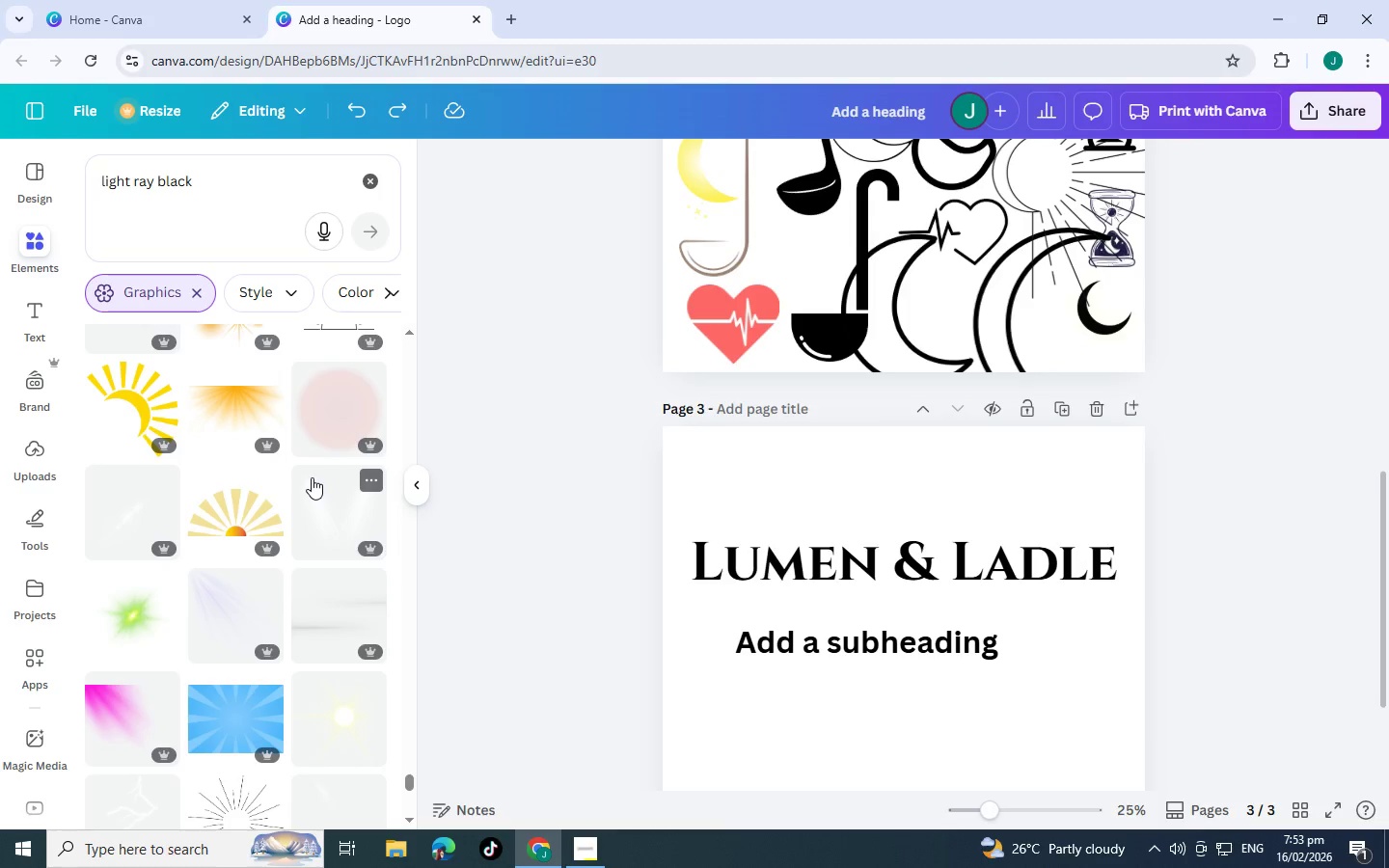 
scroll: coordinate [312, 477], scroll_direction: down, amount: 2.0
 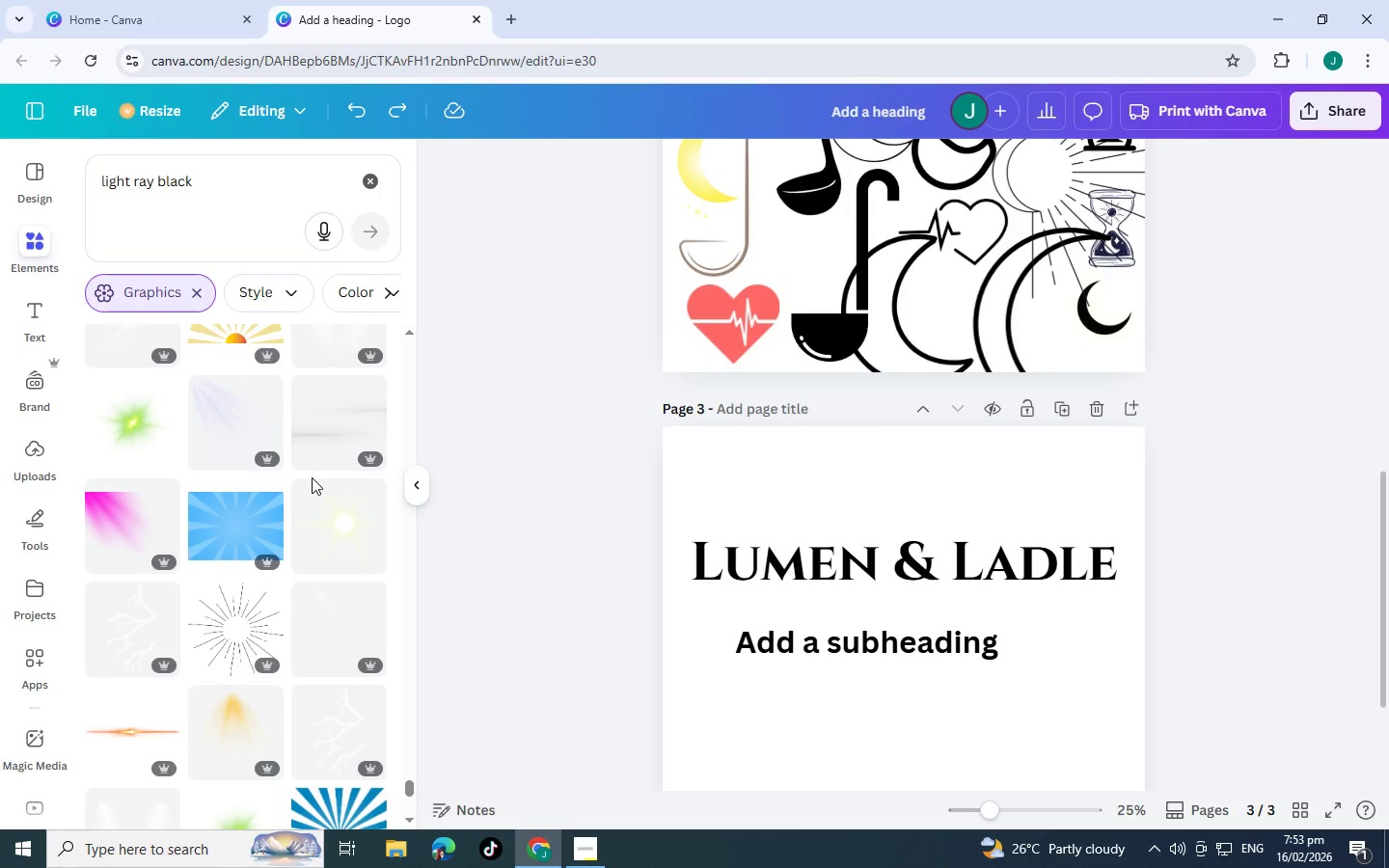 
scroll: coordinate [312, 477], scroll_direction: up, amount: 2.0
 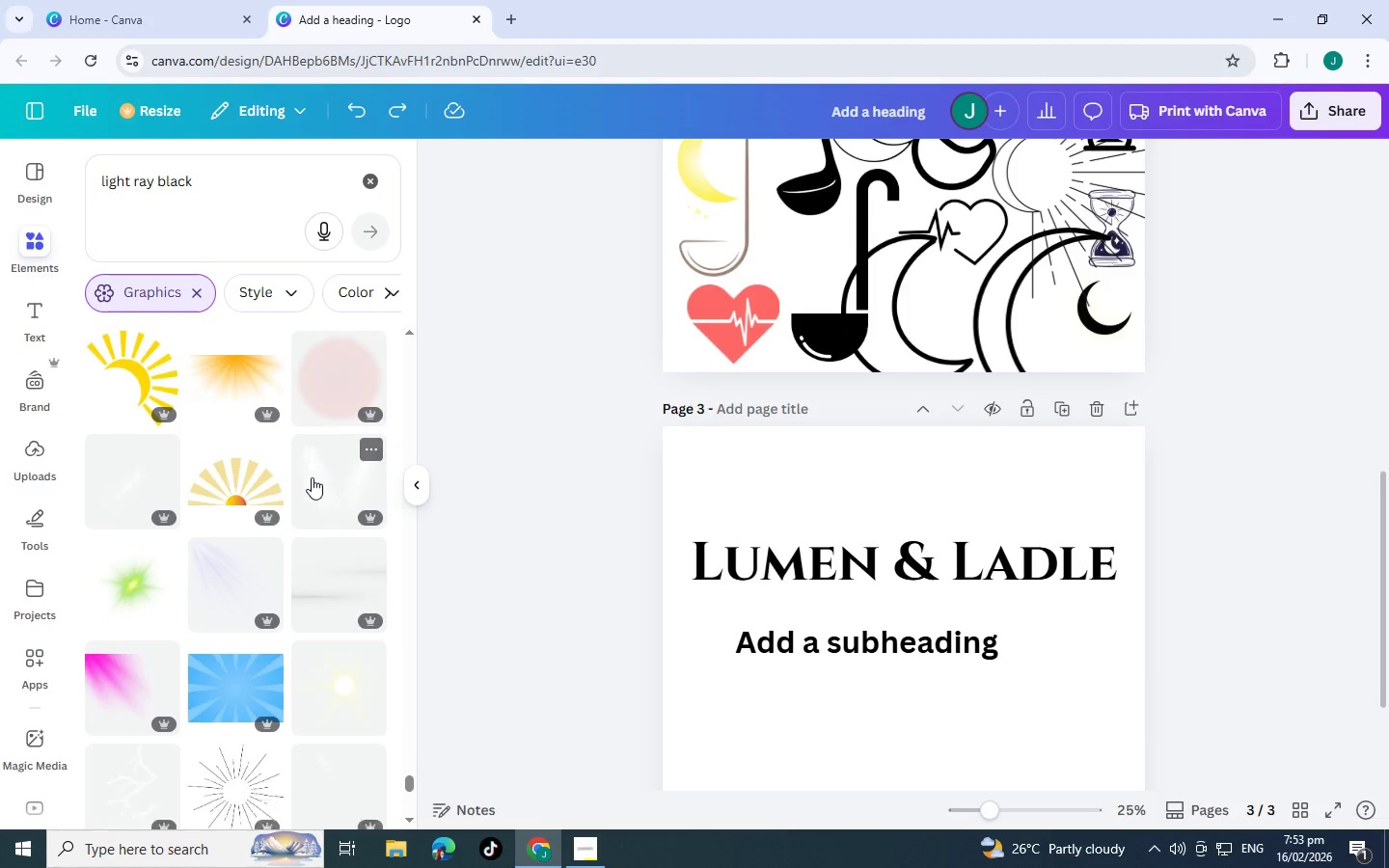 
scroll: coordinate [312, 482], scroll_direction: down, amount: 6.0
 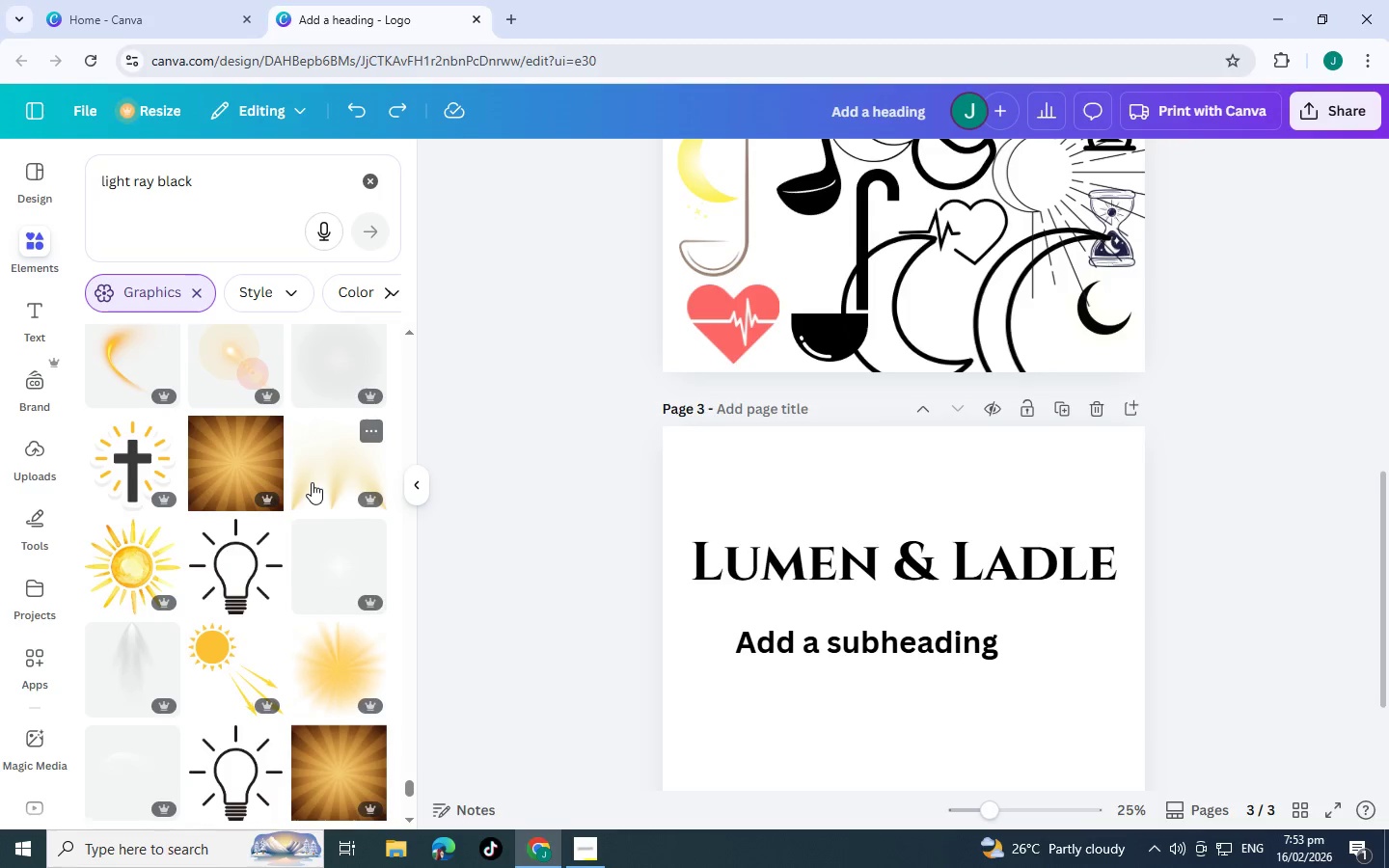 
scroll: coordinate [301, 481], scroll_direction: down, amount: 5.0
 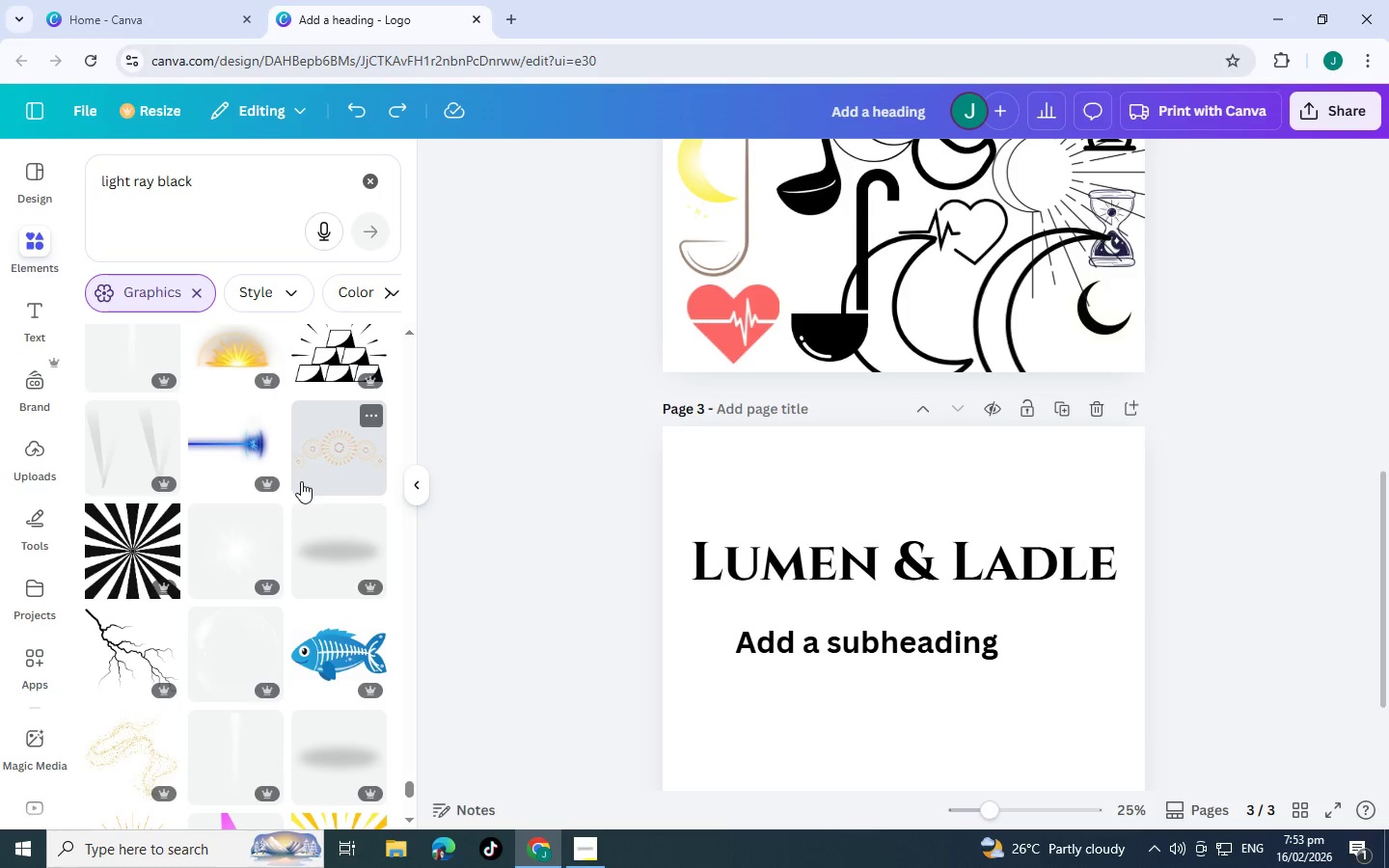 
scroll: coordinate [301, 481], scroll_direction: down, amount: 5.0
 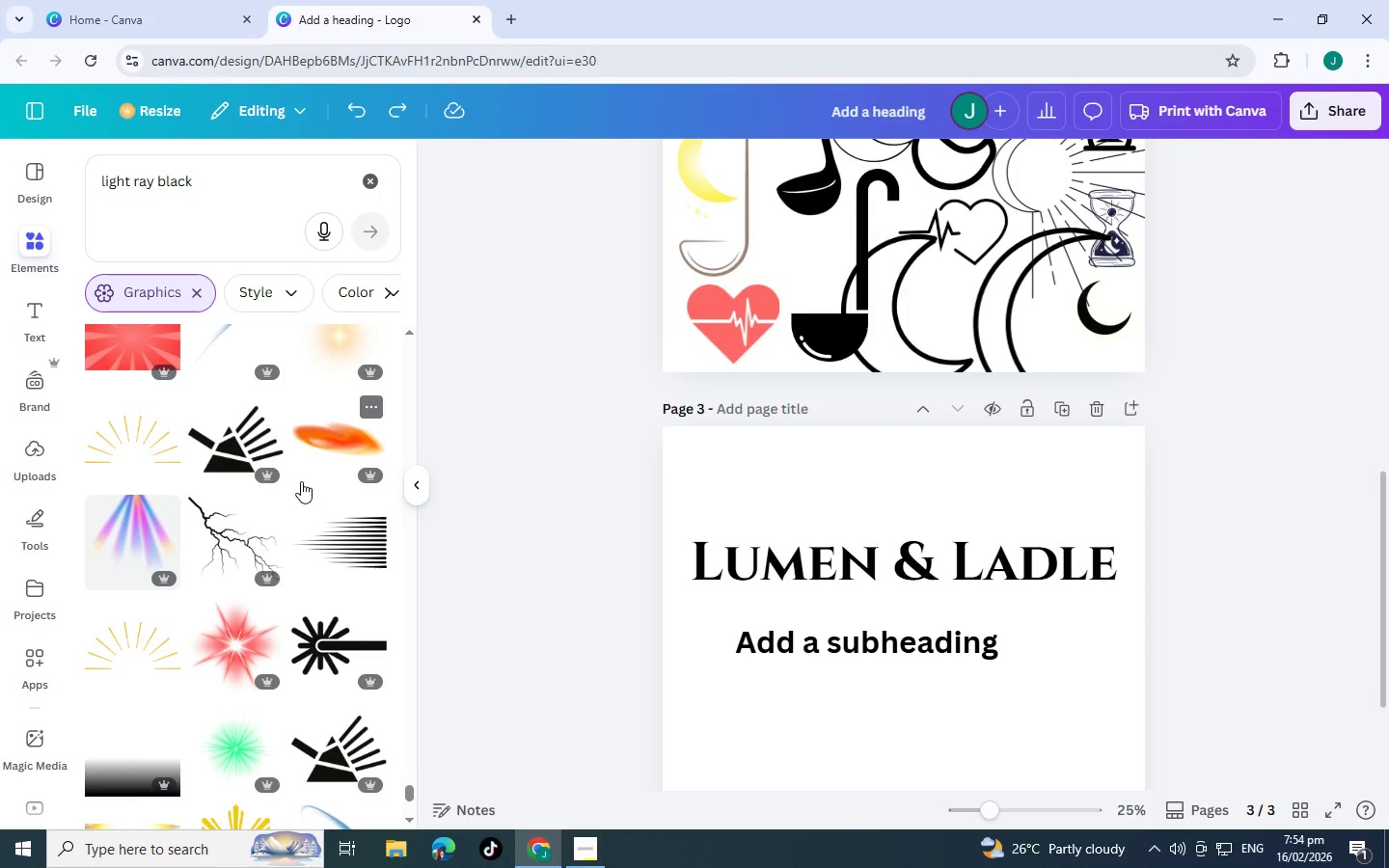 
scroll: coordinate [298, 465], scroll_direction: down, amount: 5.0
 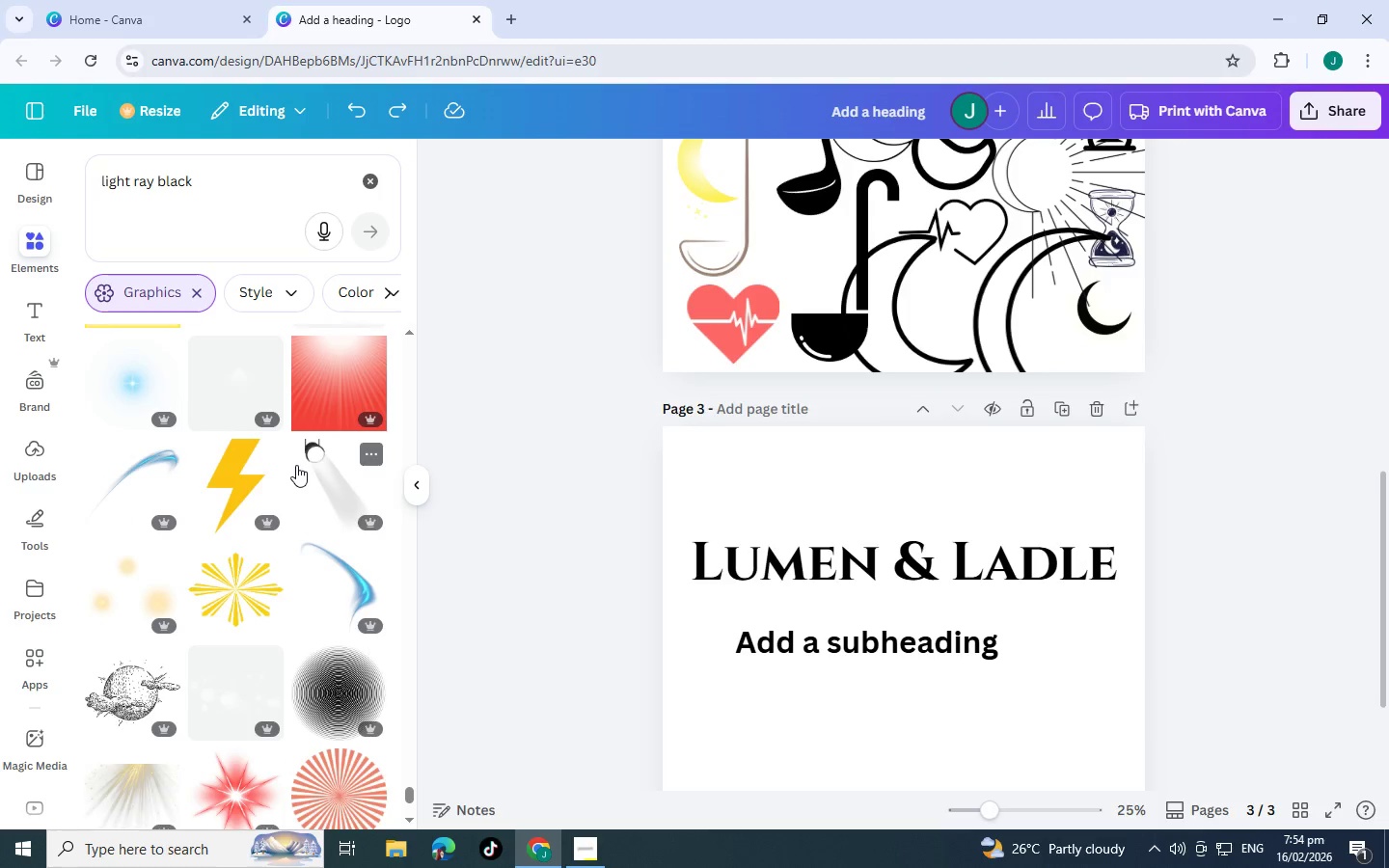 
scroll: coordinate [269, 460], scroll_direction: down, amount: 7.0
 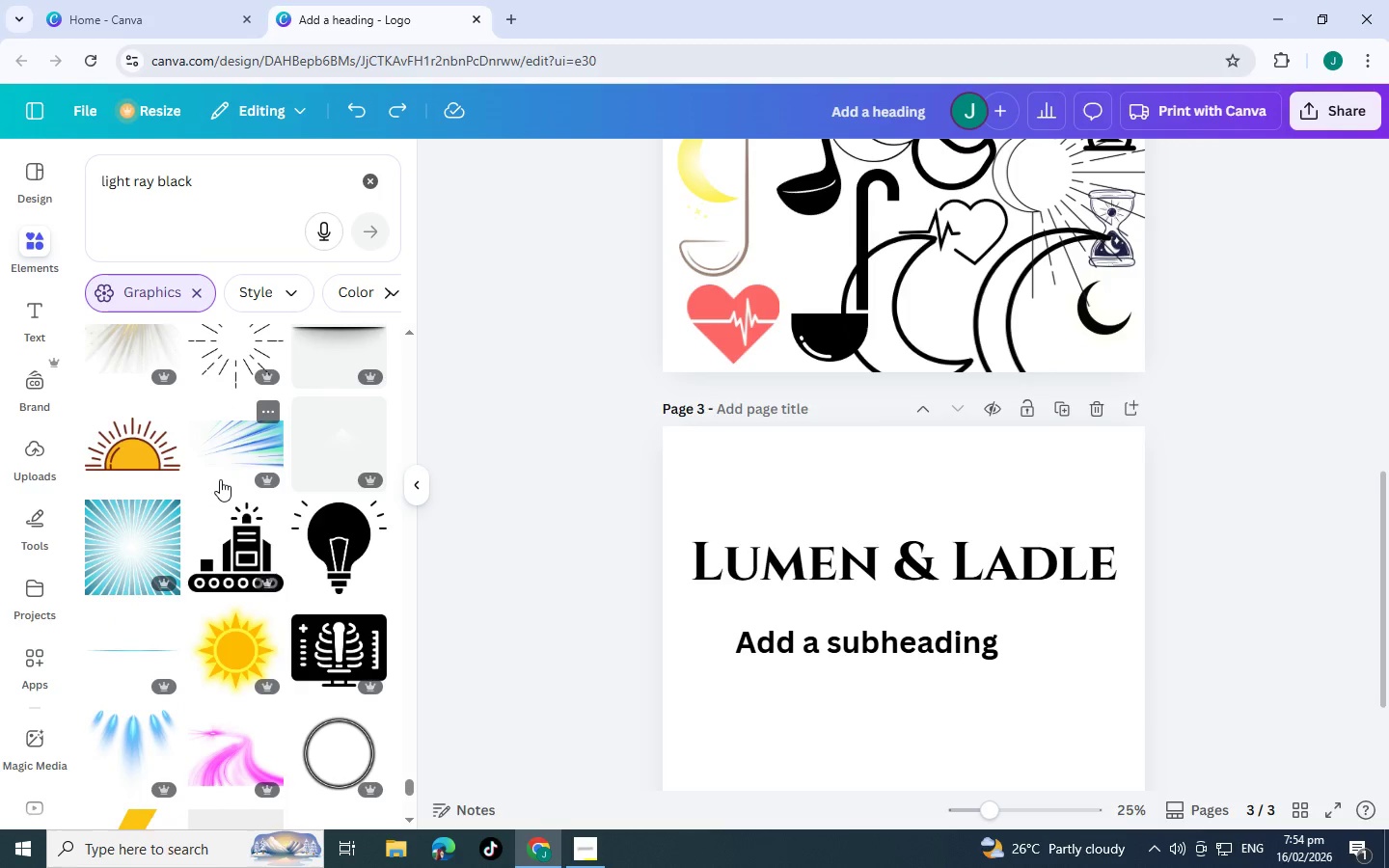 
scroll: coordinate [254, 563], scroll_direction: down, amount: 8.0
 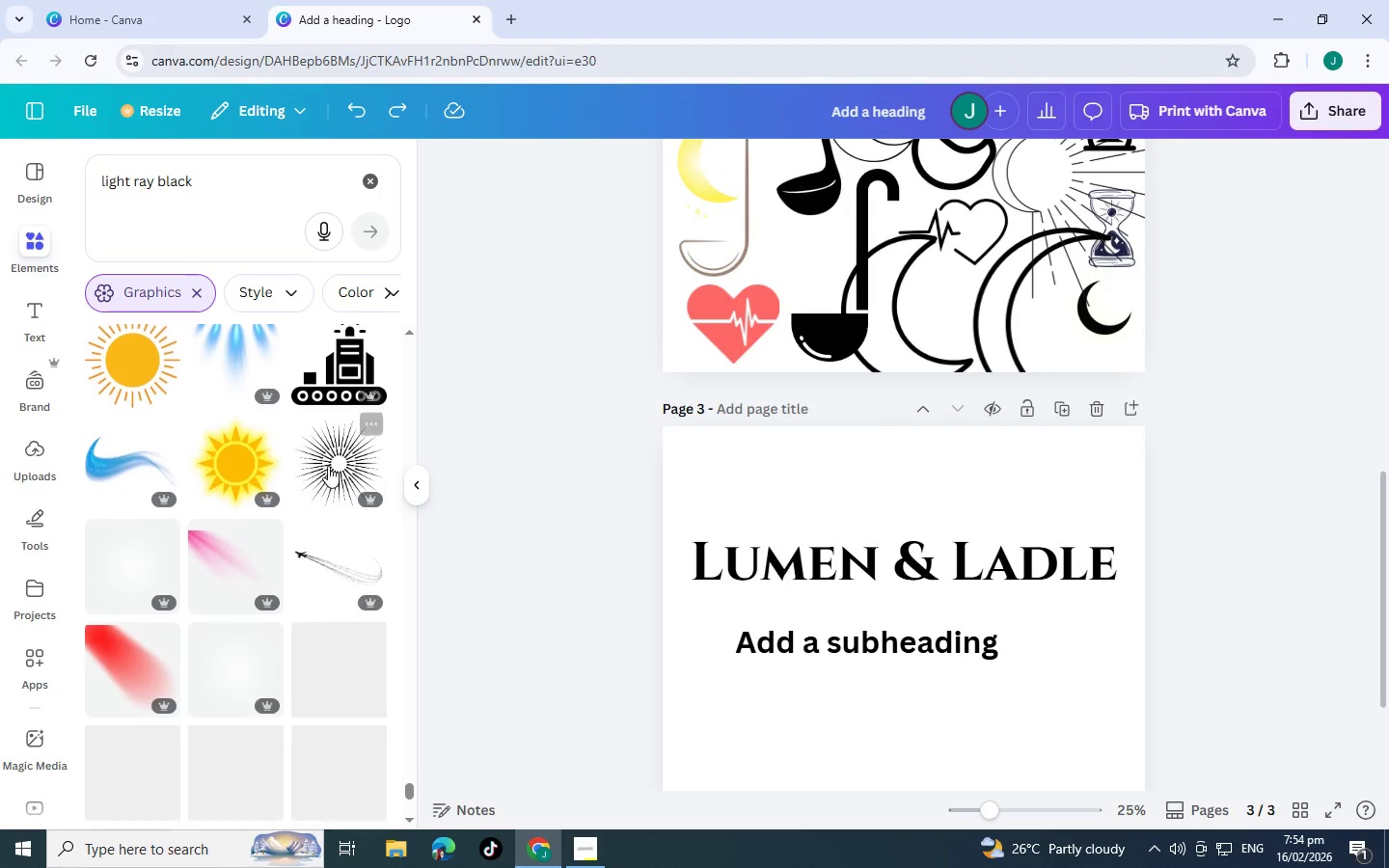 
mouse_move([292, 483])
 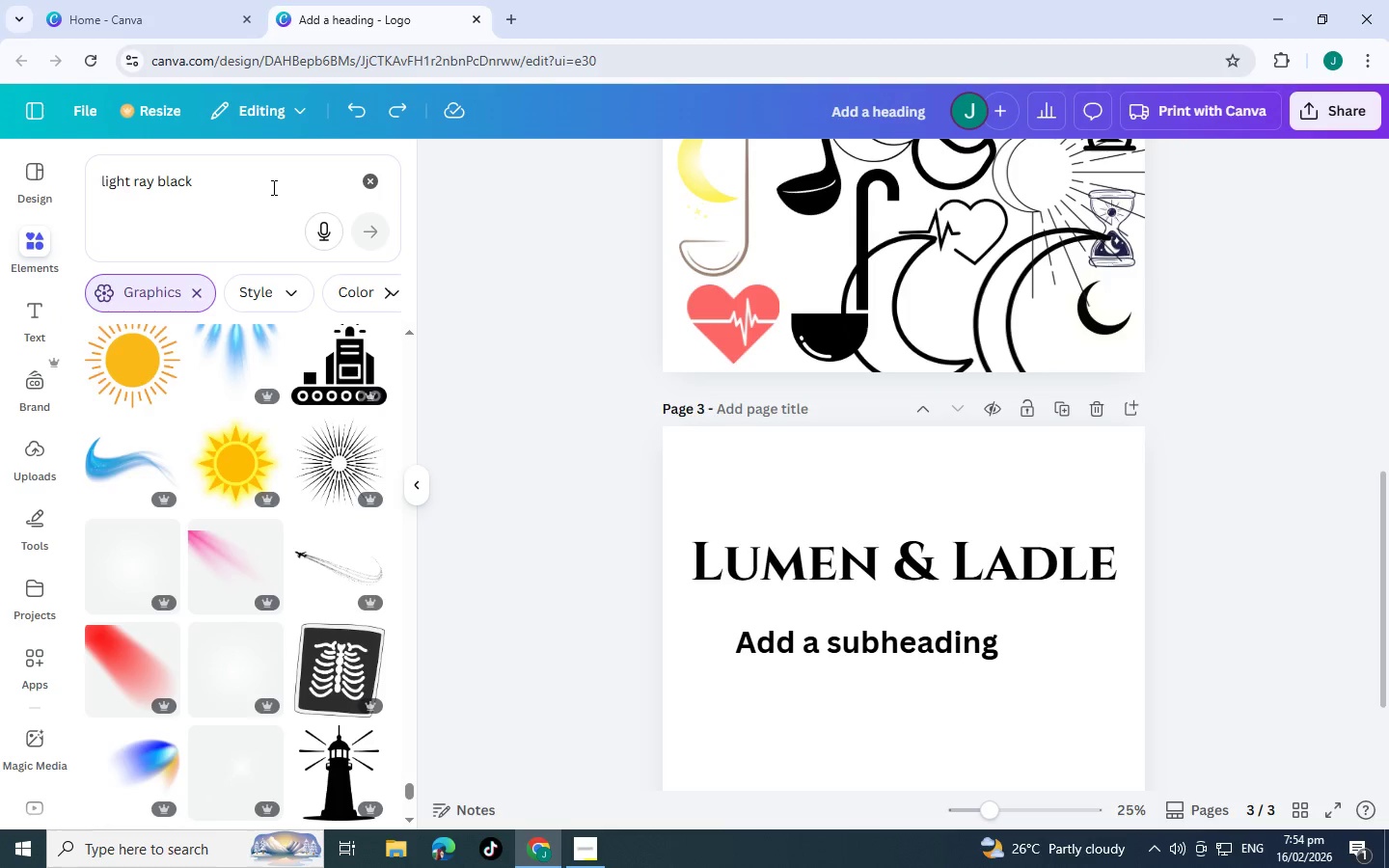 
left_click([272, 187])
 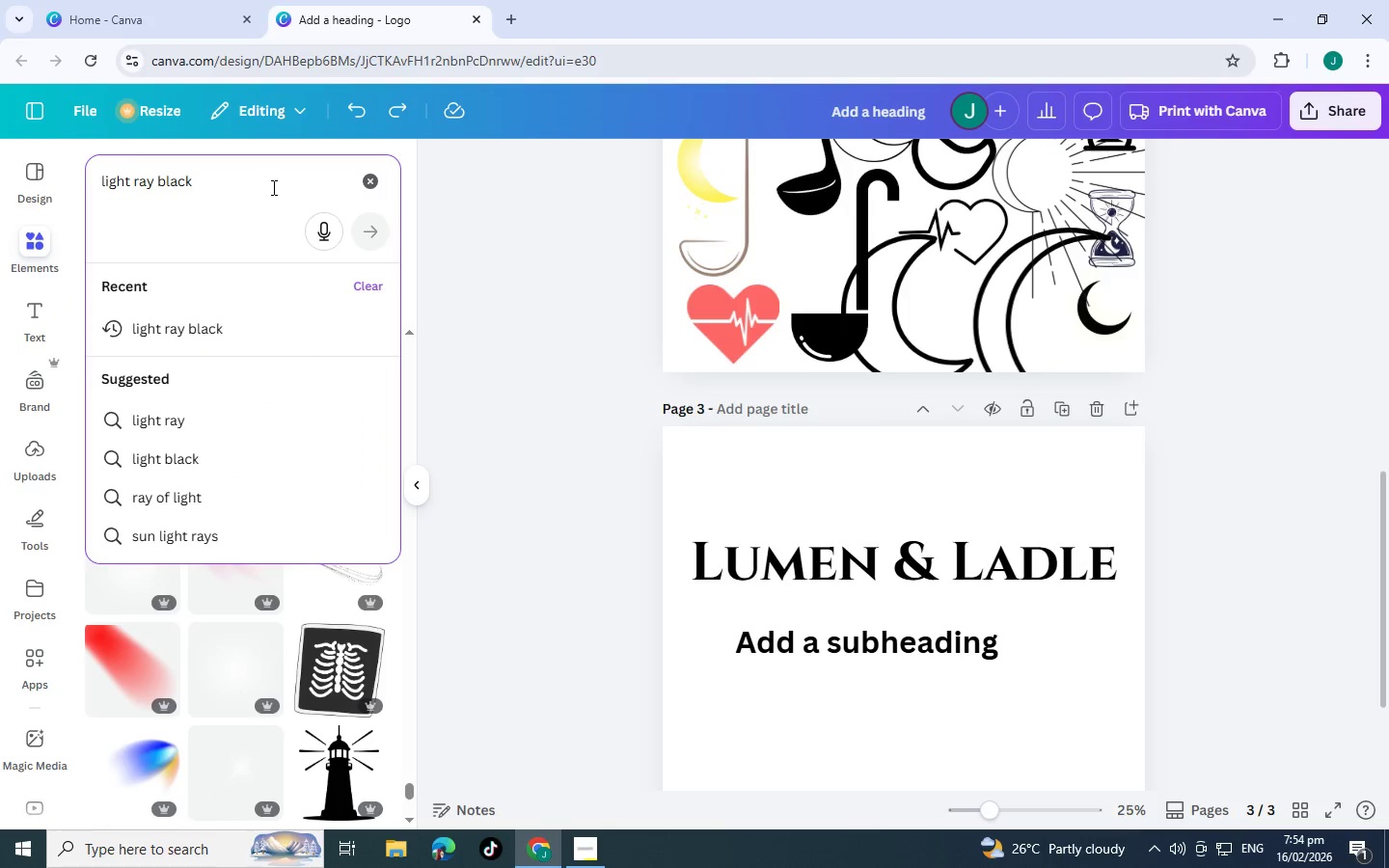 
type( lines)
 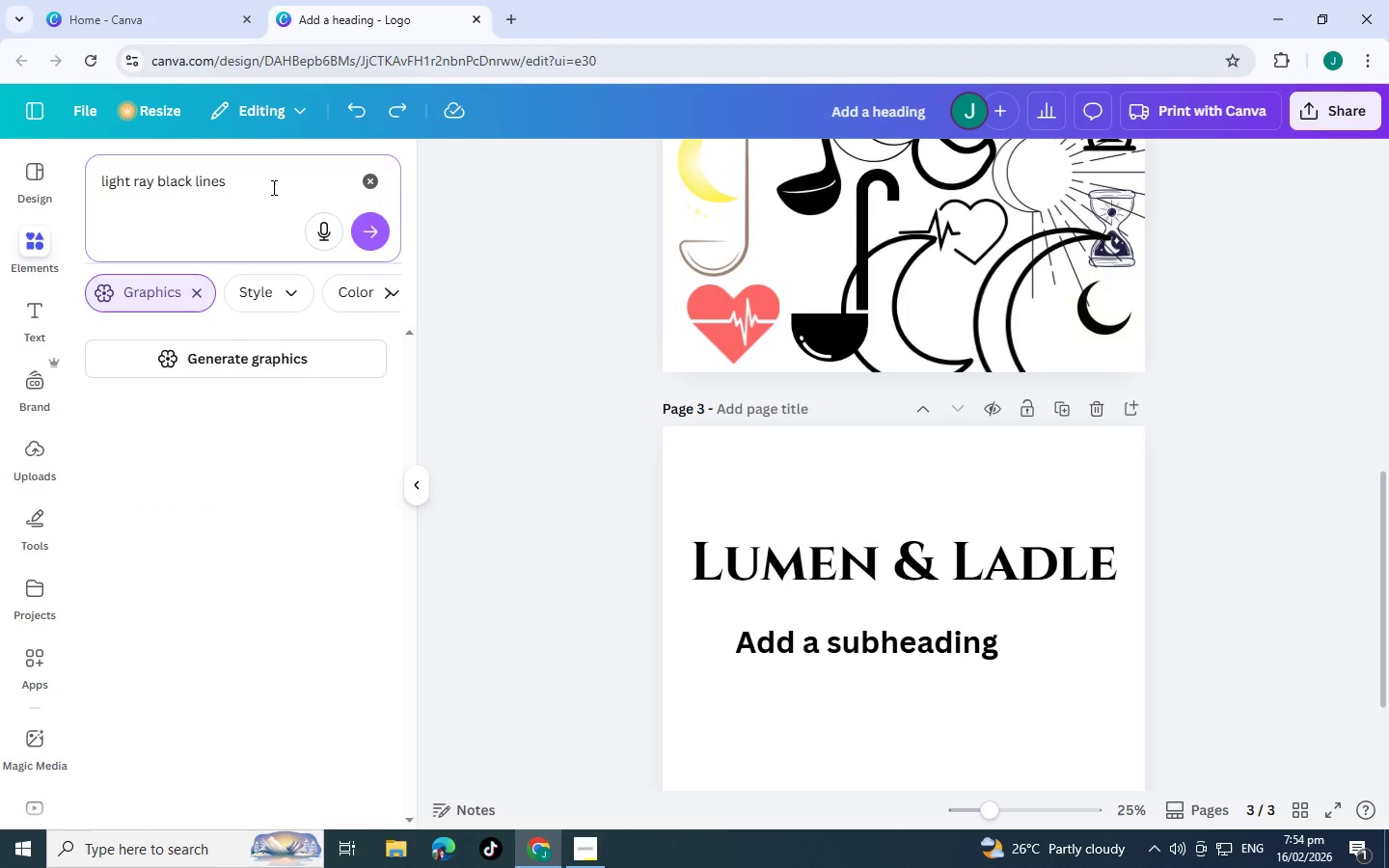 
key(Enter)
 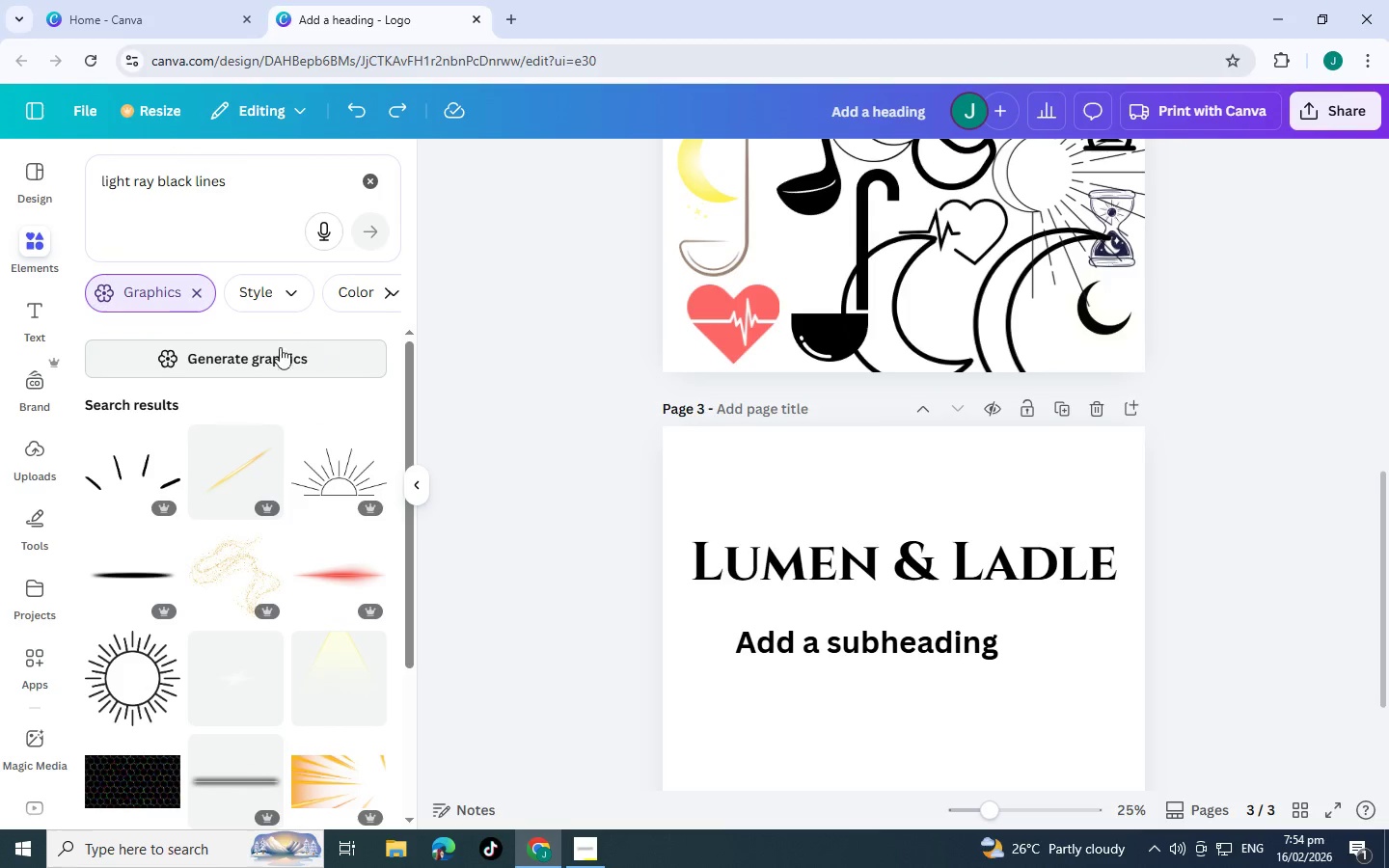 
scroll: coordinate [287, 470], scroll_direction: down, amount: 1.0
 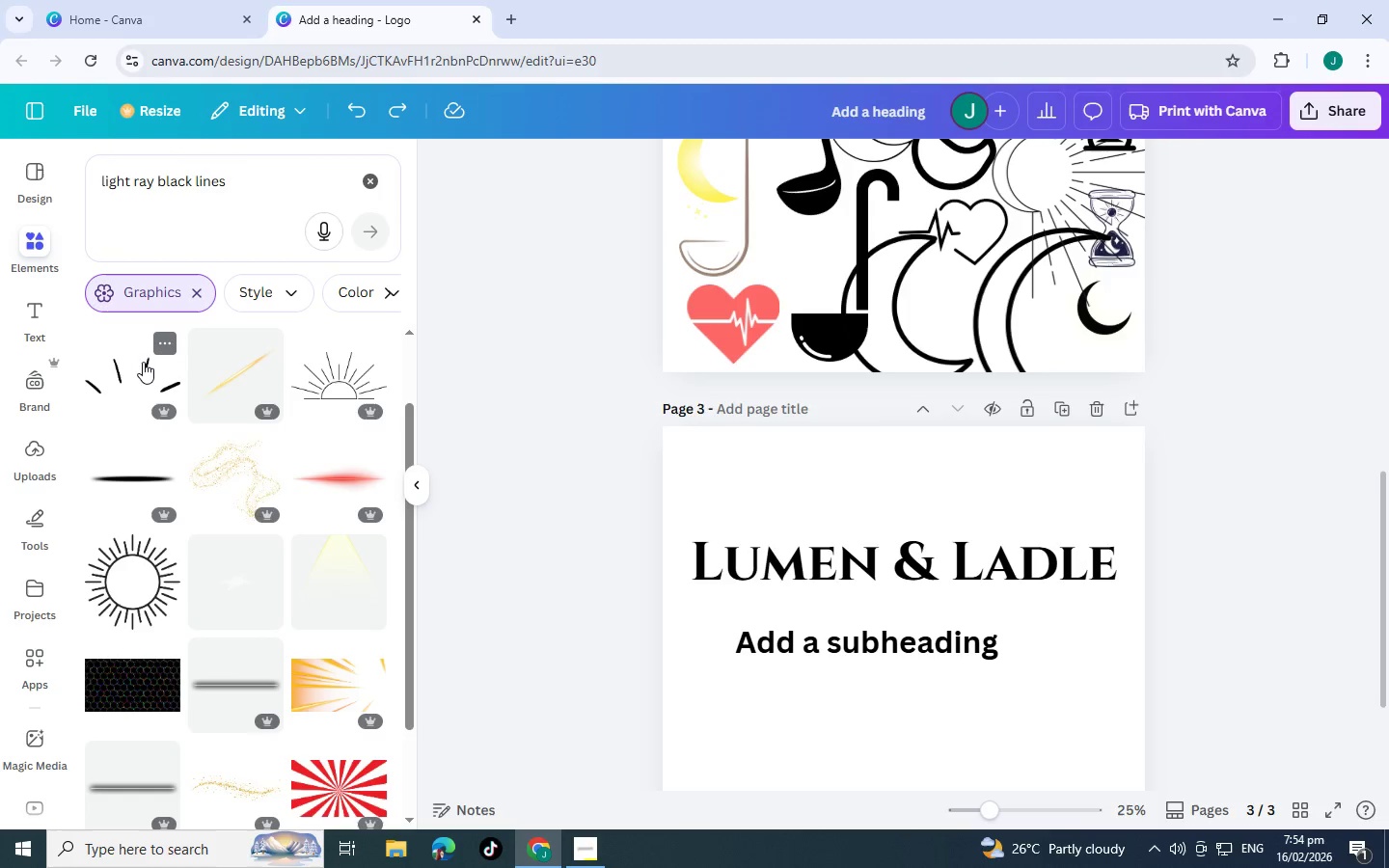 
left_click([143, 362])
 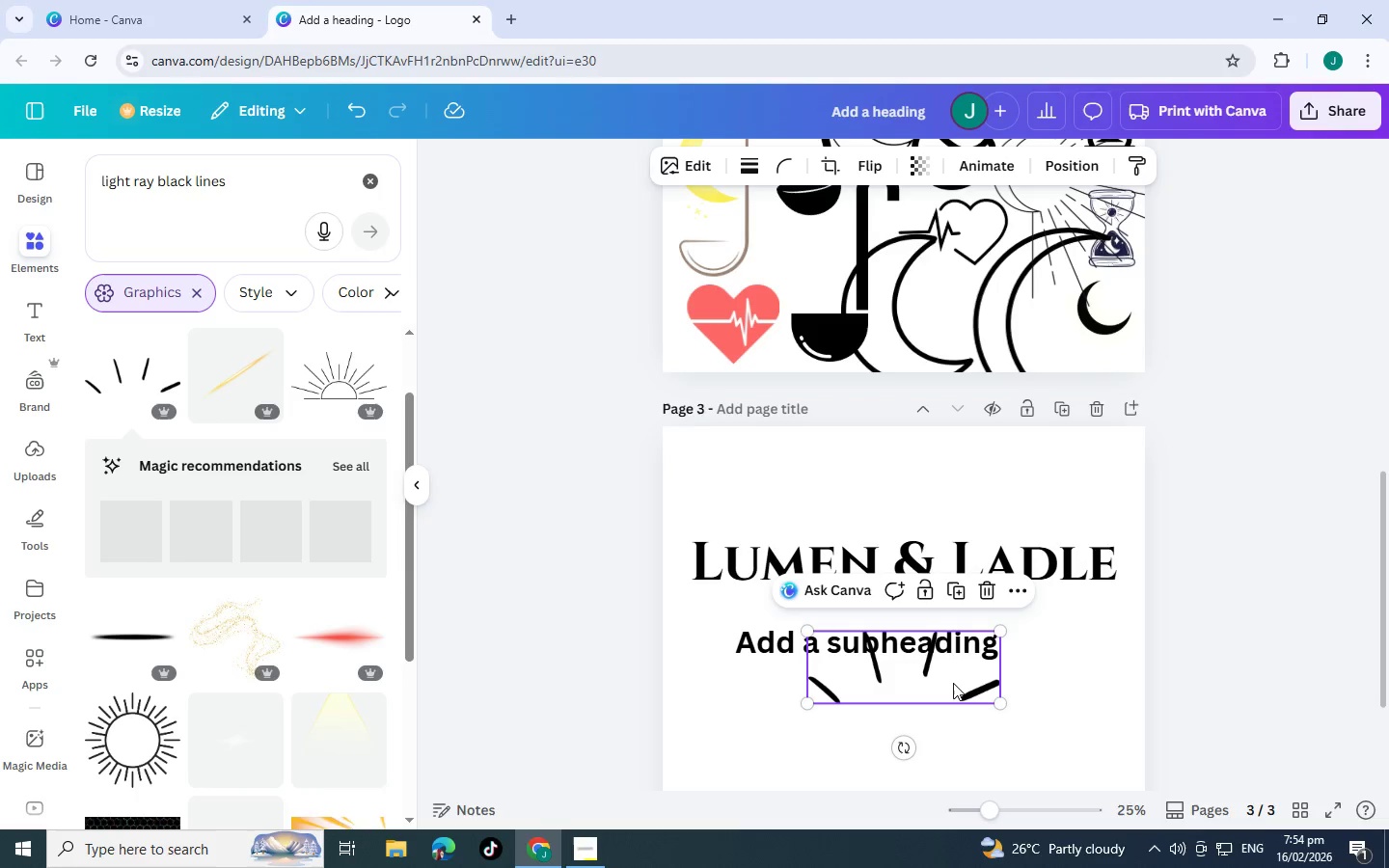 
left_click_drag(start_coordinate=[953, 683], to_coordinate=[864, 283])
 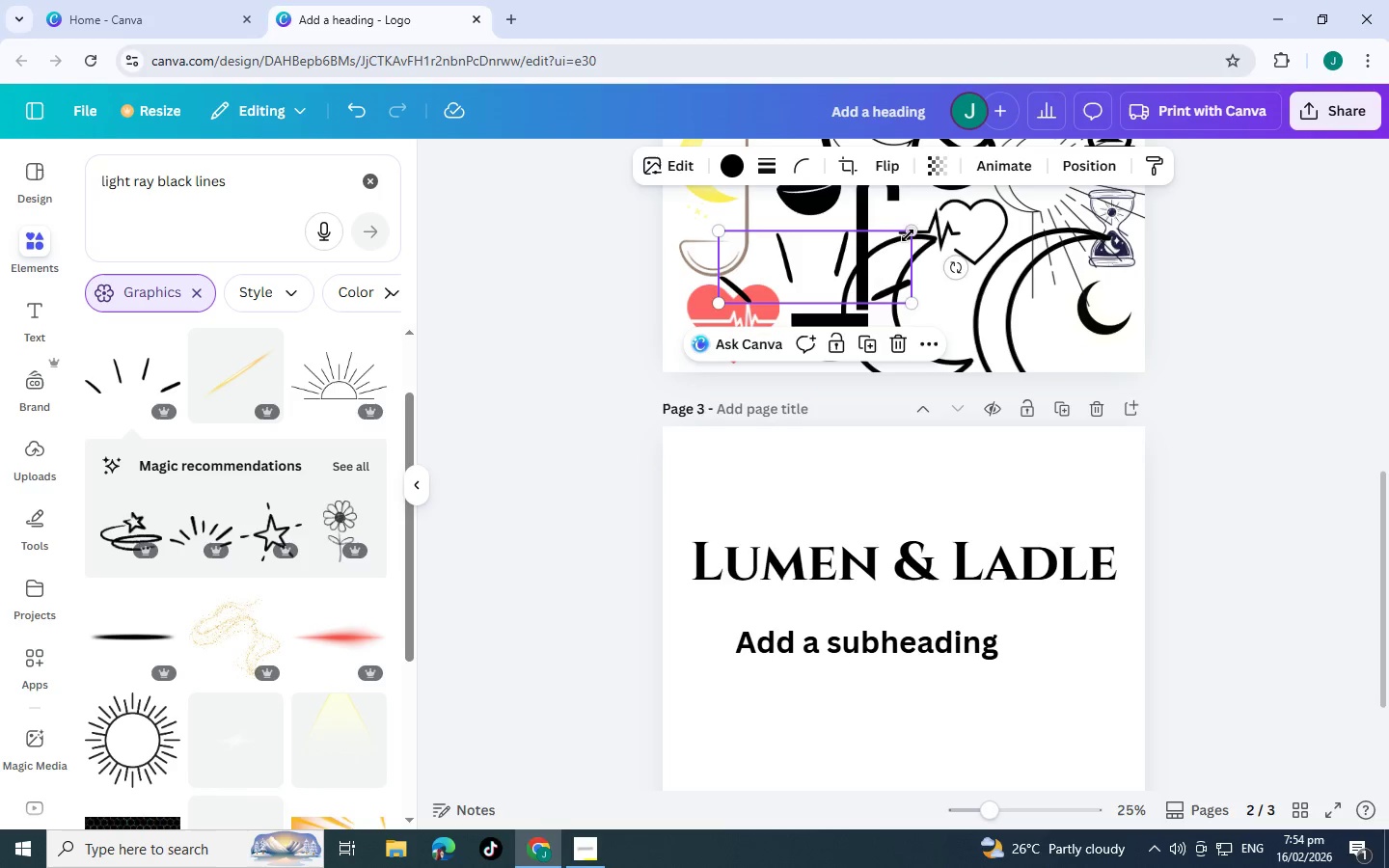 
left_click_drag(start_coordinate=[912, 233], to_coordinate=[807, 255])
 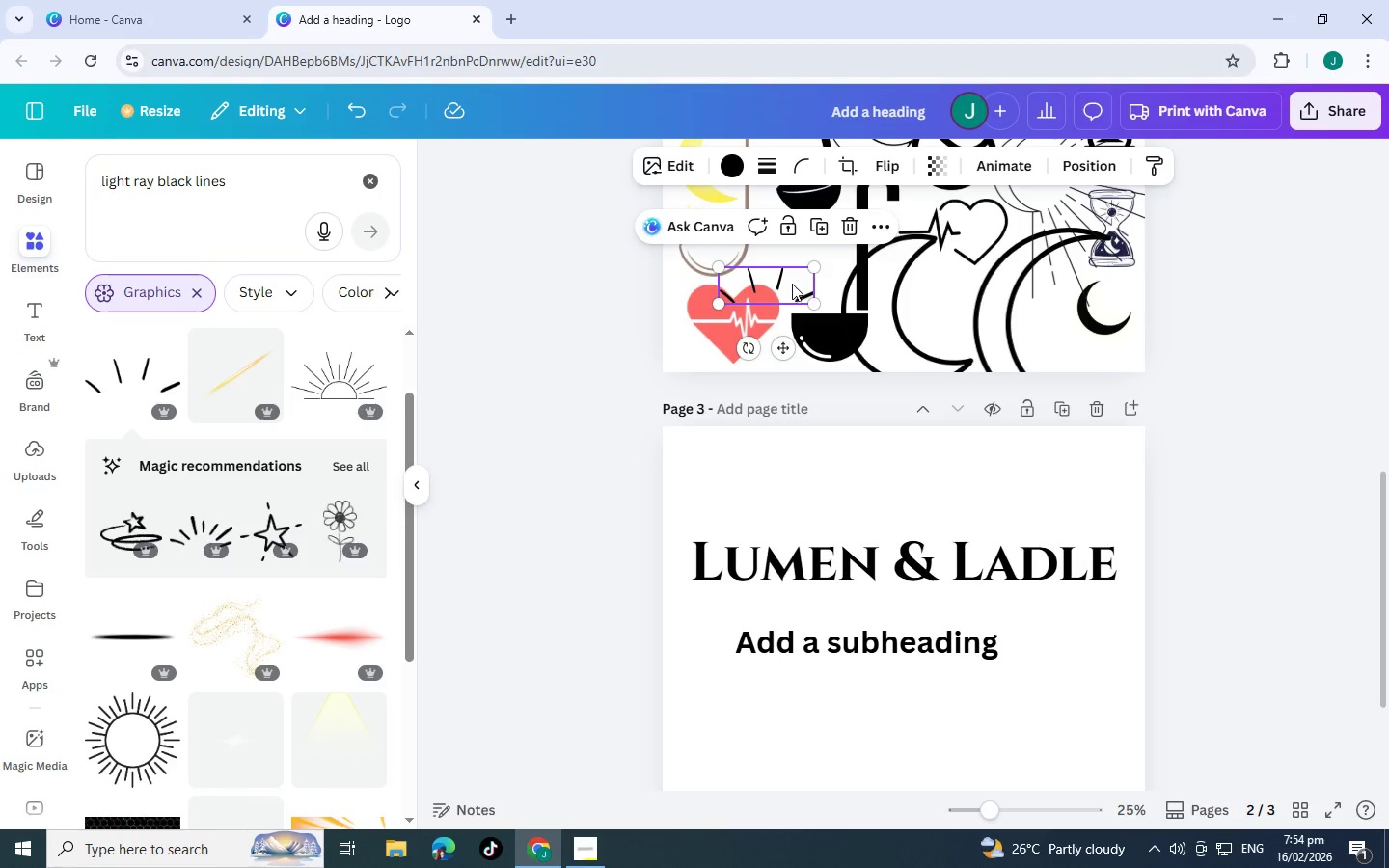 
left_click_drag(start_coordinate=[792, 285], to_coordinate=[825, 246])
 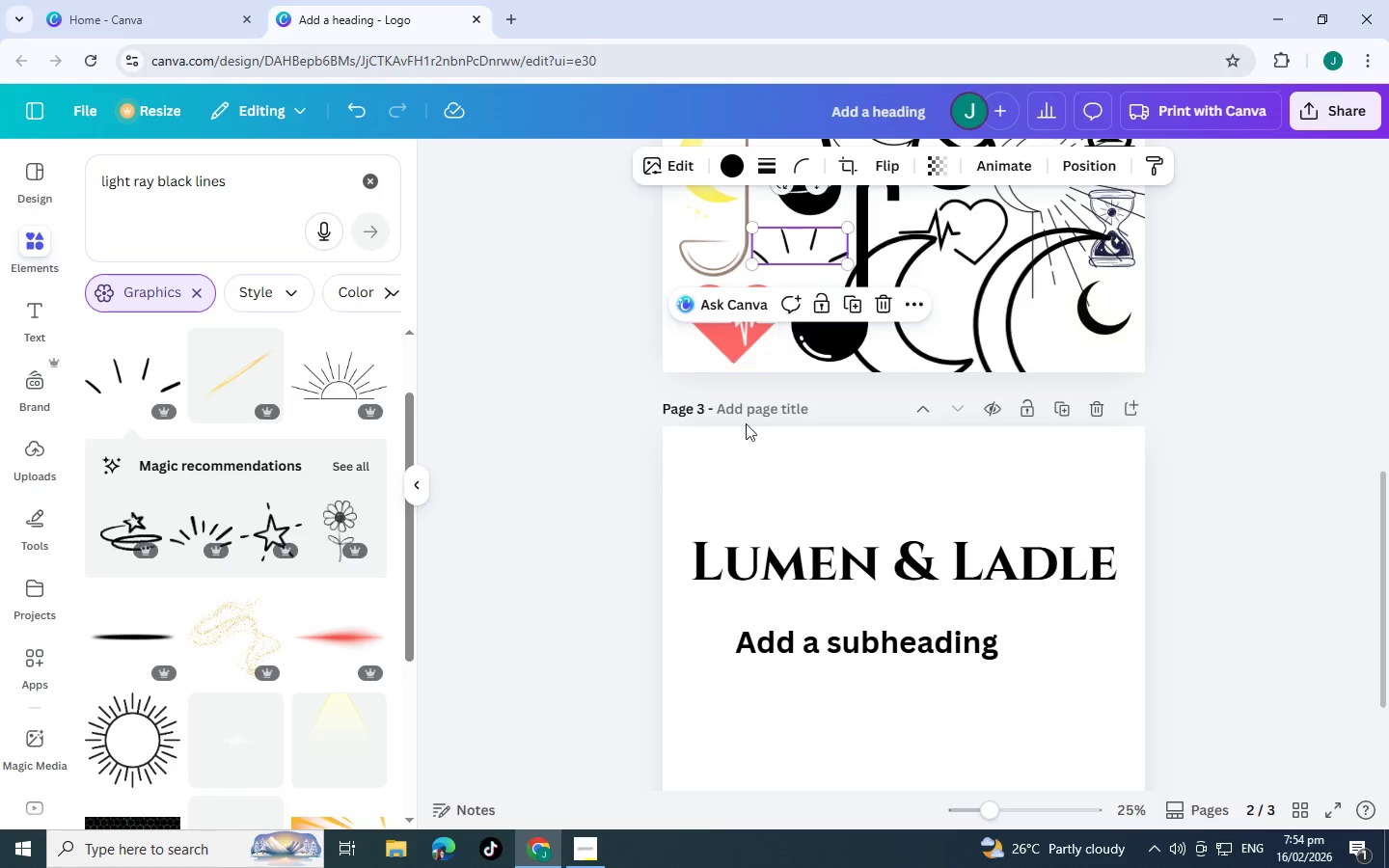 
scroll: coordinate [140, 554], scroll_direction: down, amount: 6.0
 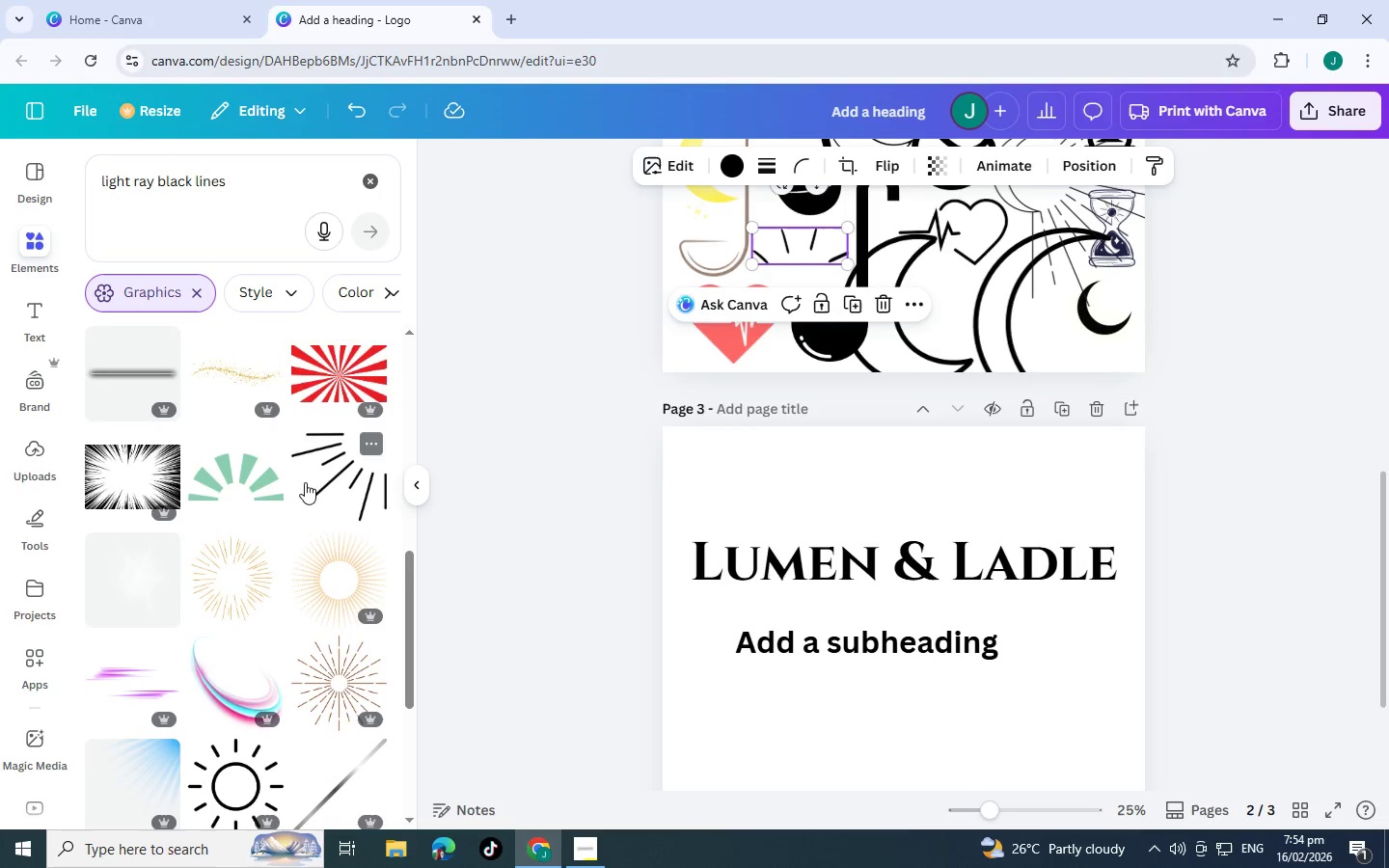 
left_click([305, 482])
 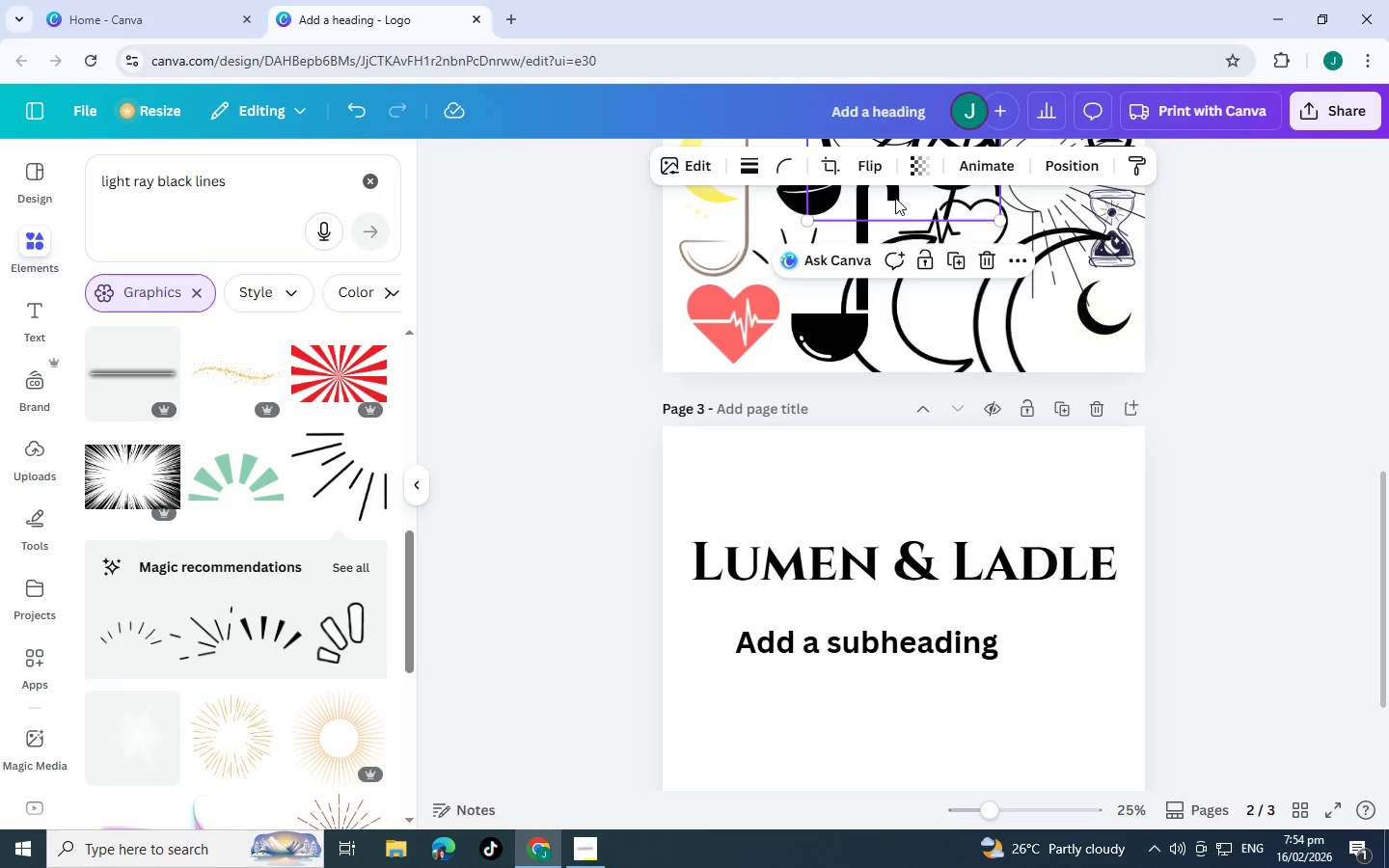 
left_click_drag(start_coordinate=[895, 198], to_coordinate=[1028, 466])
 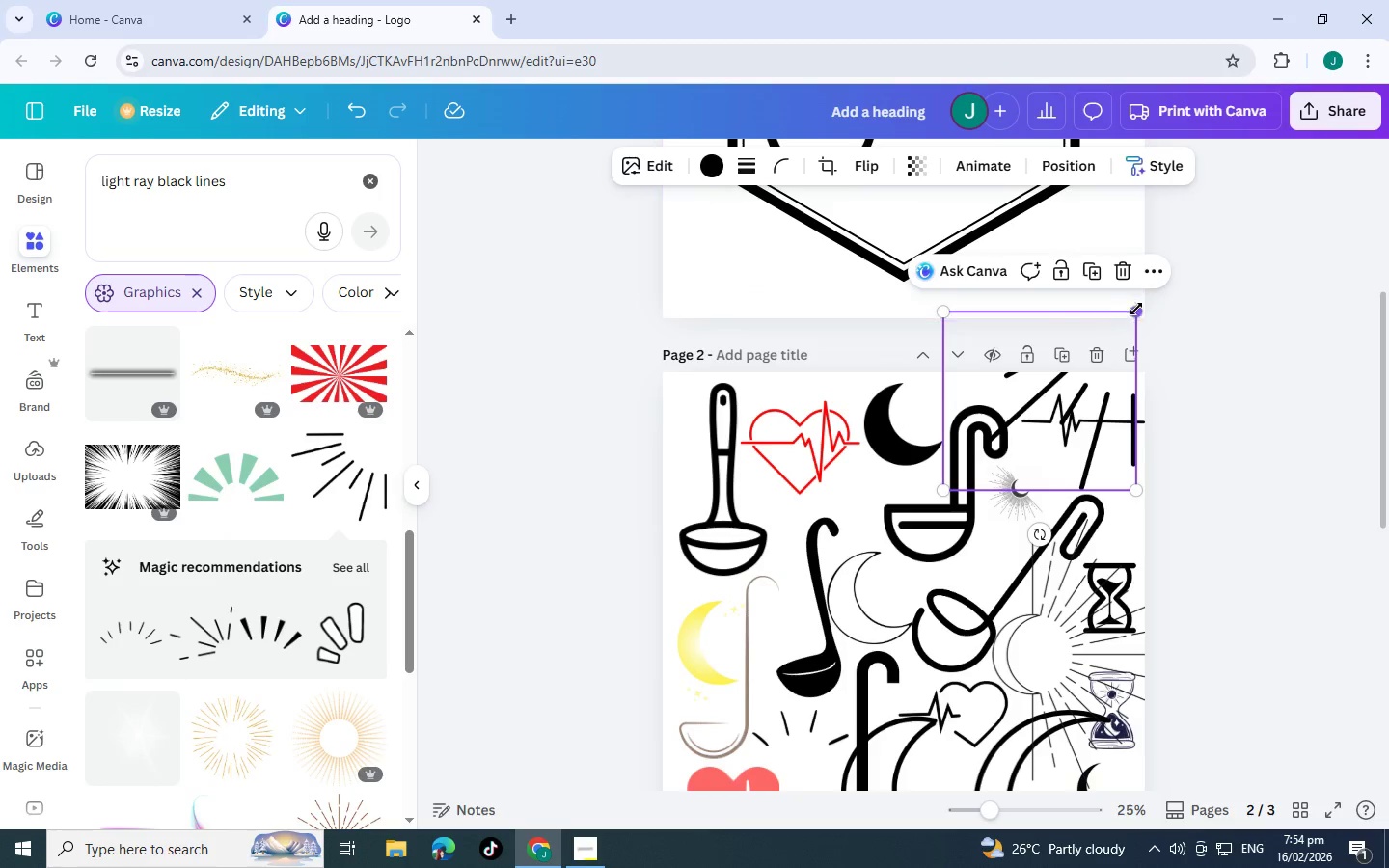 
scroll: coordinate [976, 329], scroll_direction: up, amount: 5.0
 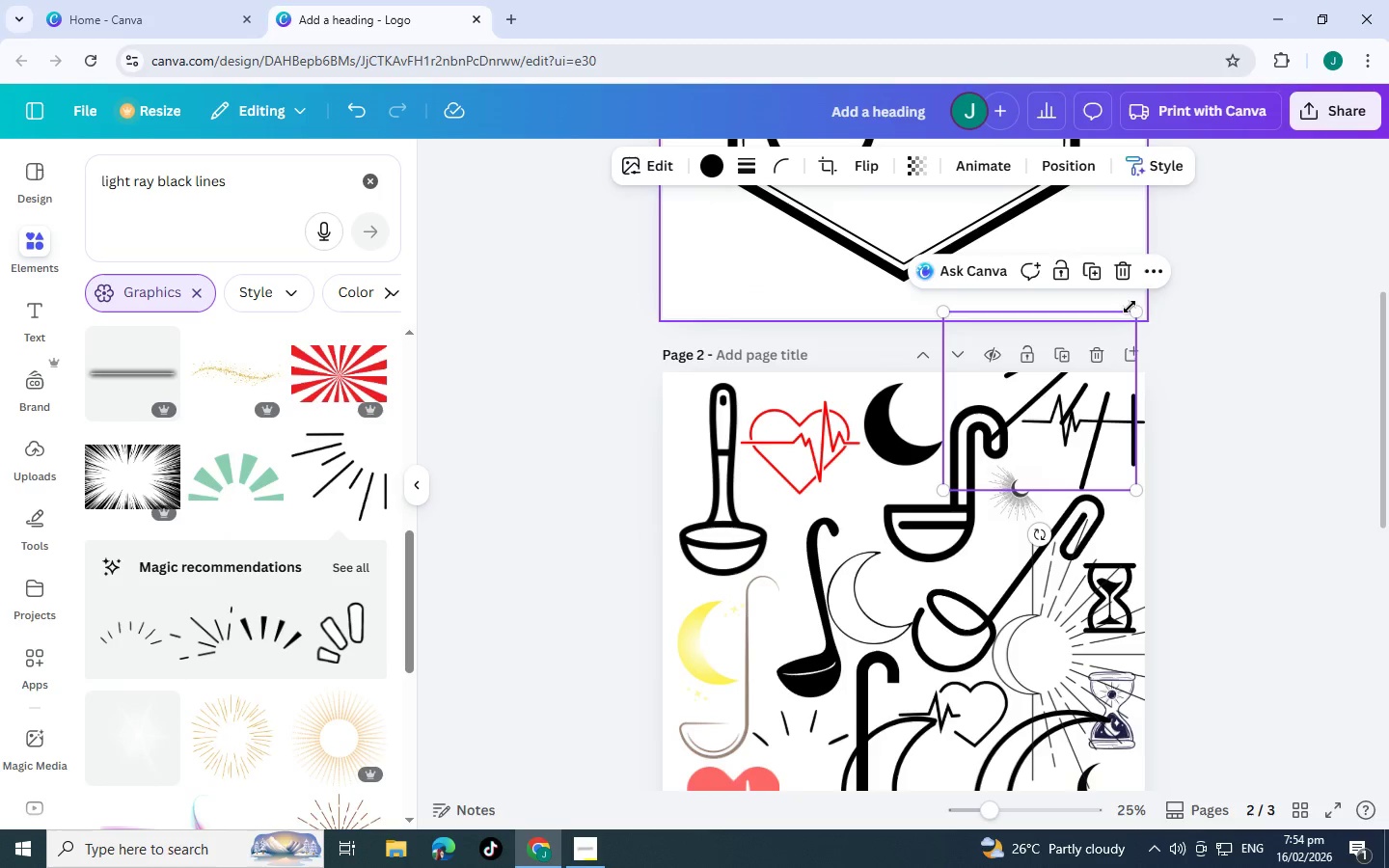 
left_click_drag(start_coordinate=[1137, 309], to_coordinate=[1071, 380])
 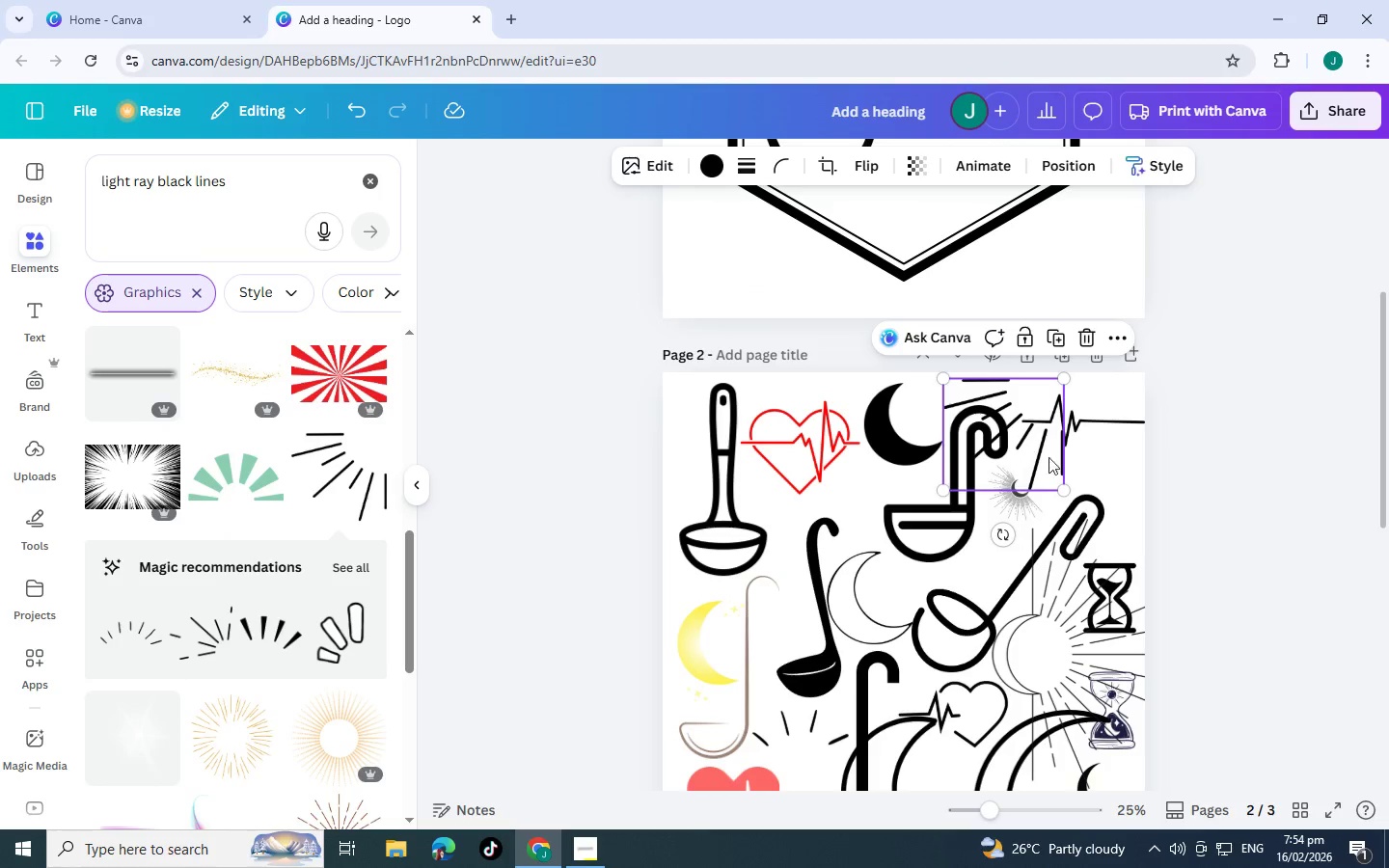 
left_click_drag(start_coordinate=[1019, 438], to_coordinate=[1133, 494])
 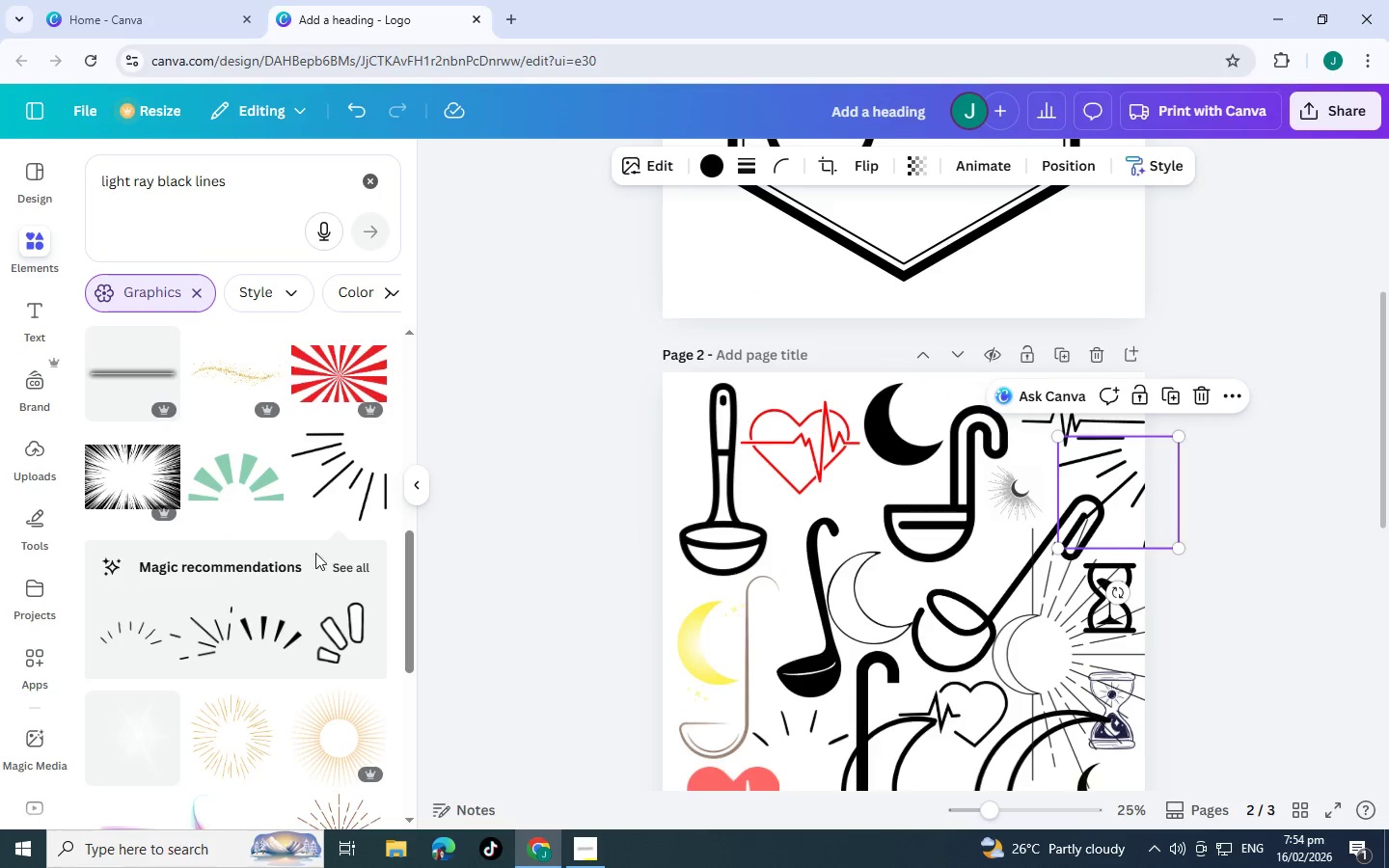 
scroll: coordinate [316, 556], scroll_direction: down, amount: 9.0
 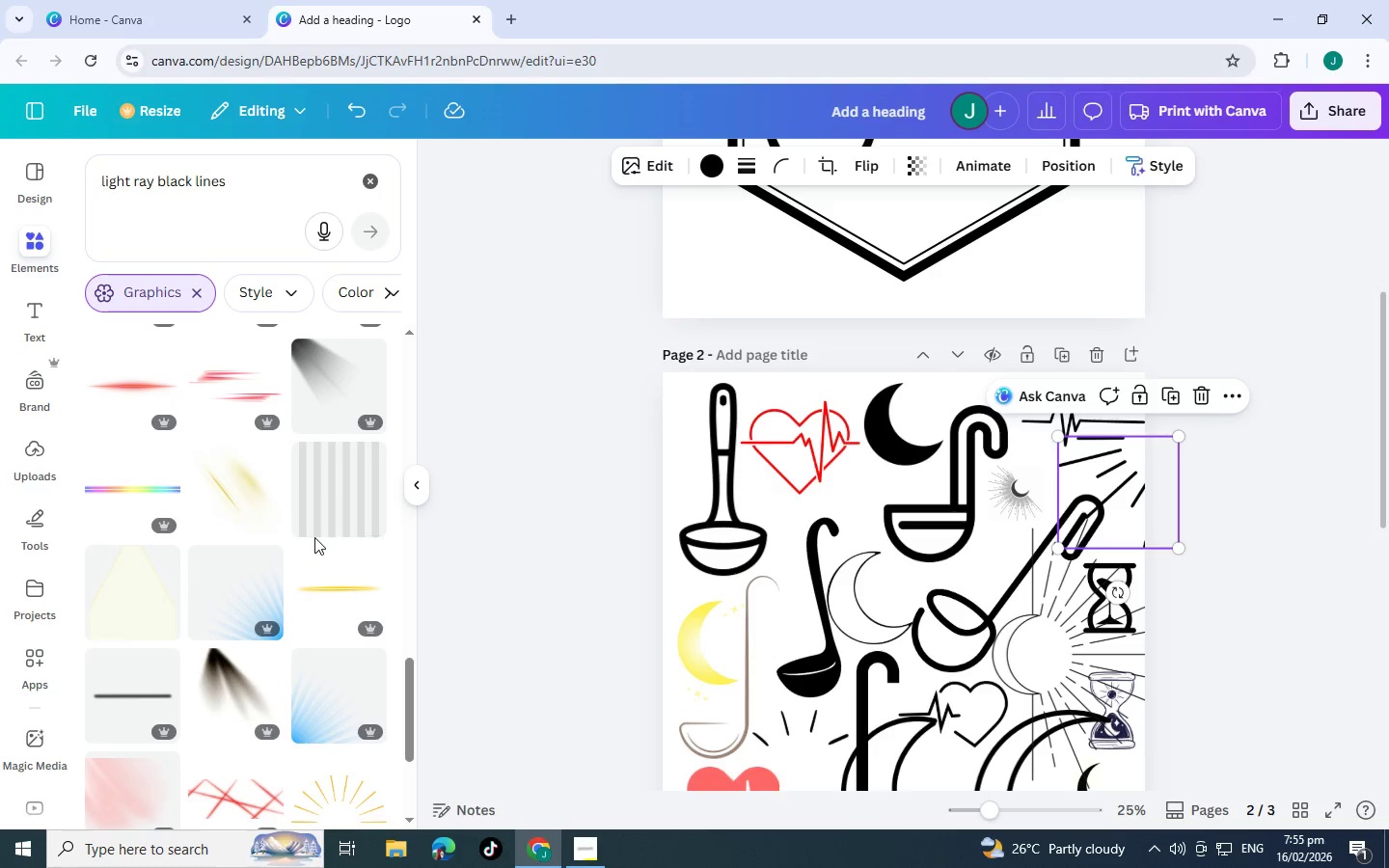 
scroll: coordinate [274, 496], scroll_direction: down, amount: 5.0
 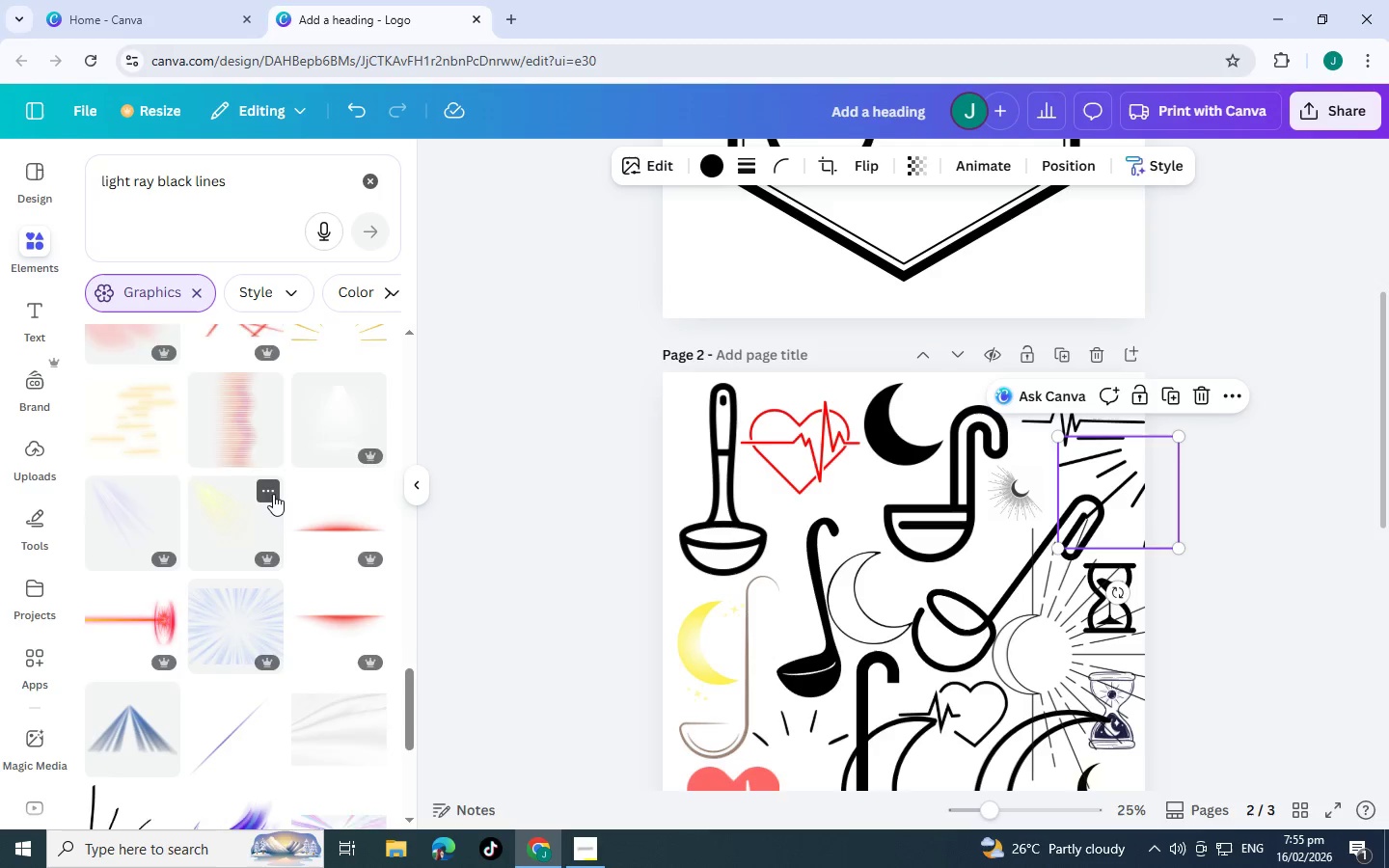 
scroll: coordinate [271, 491], scroll_direction: down, amount: 5.0
 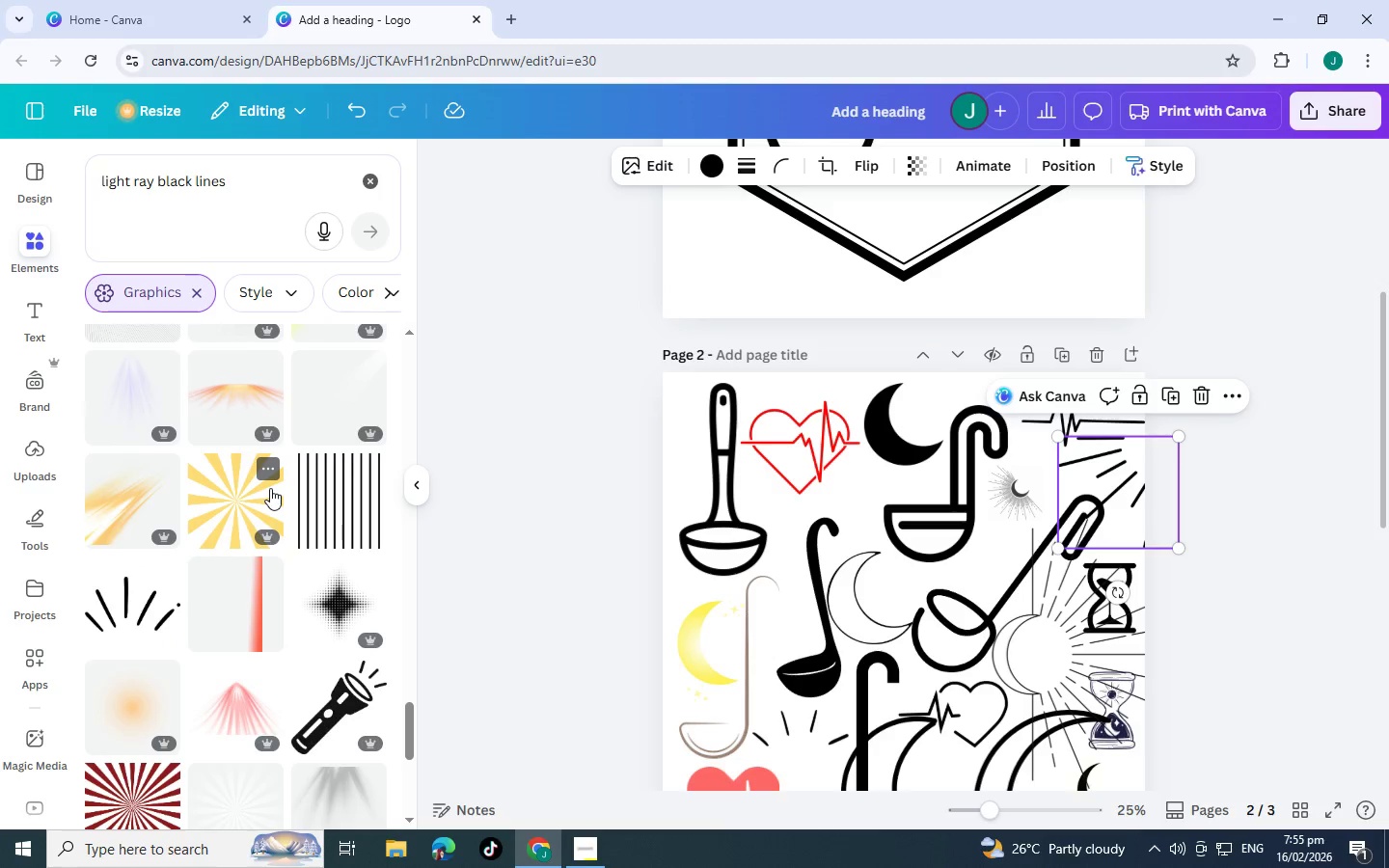 
scroll: coordinate [258, 478], scroll_direction: down, amount: 5.0
 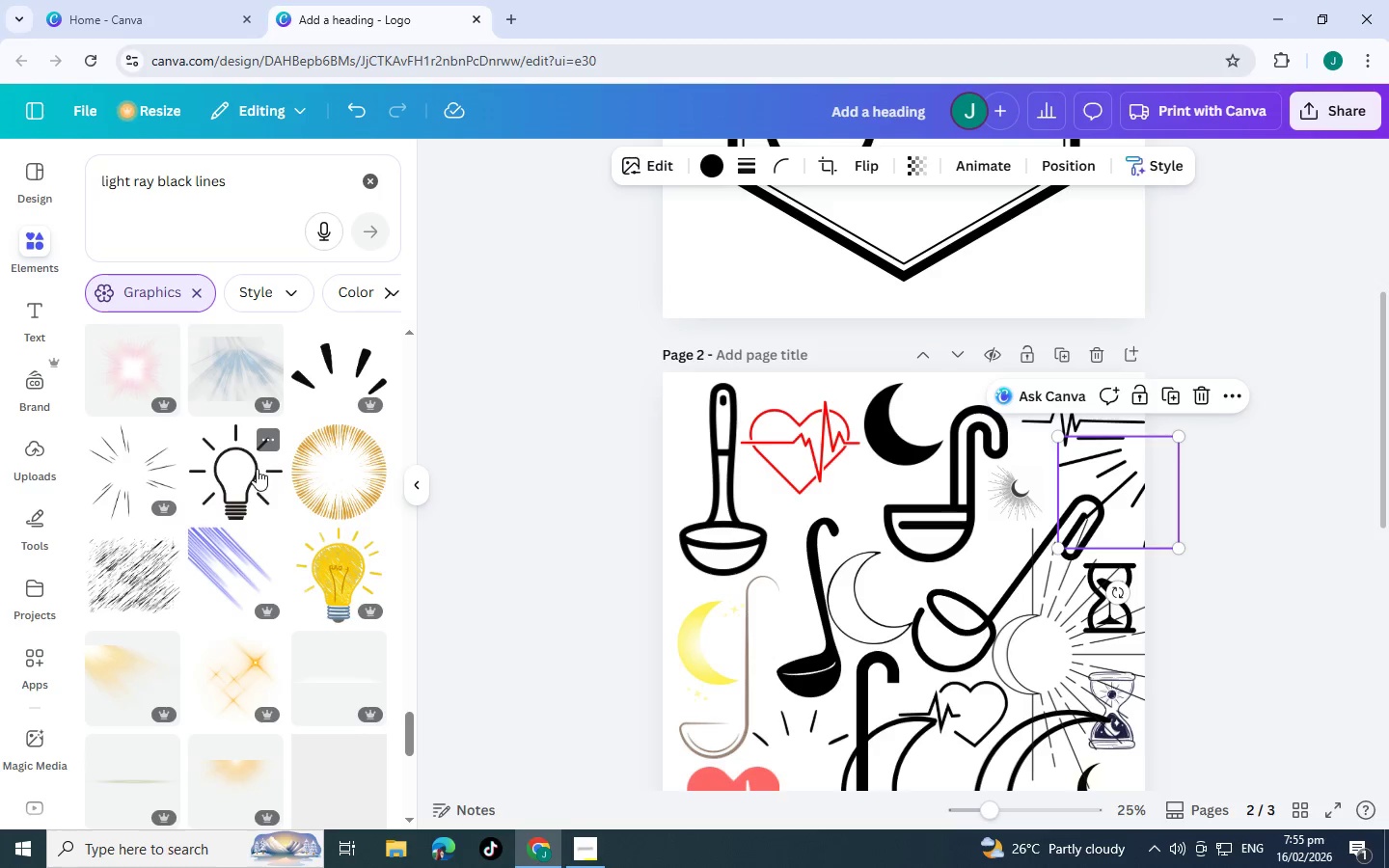 
scroll: coordinate [257, 462], scroll_direction: down, amount: 5.0
 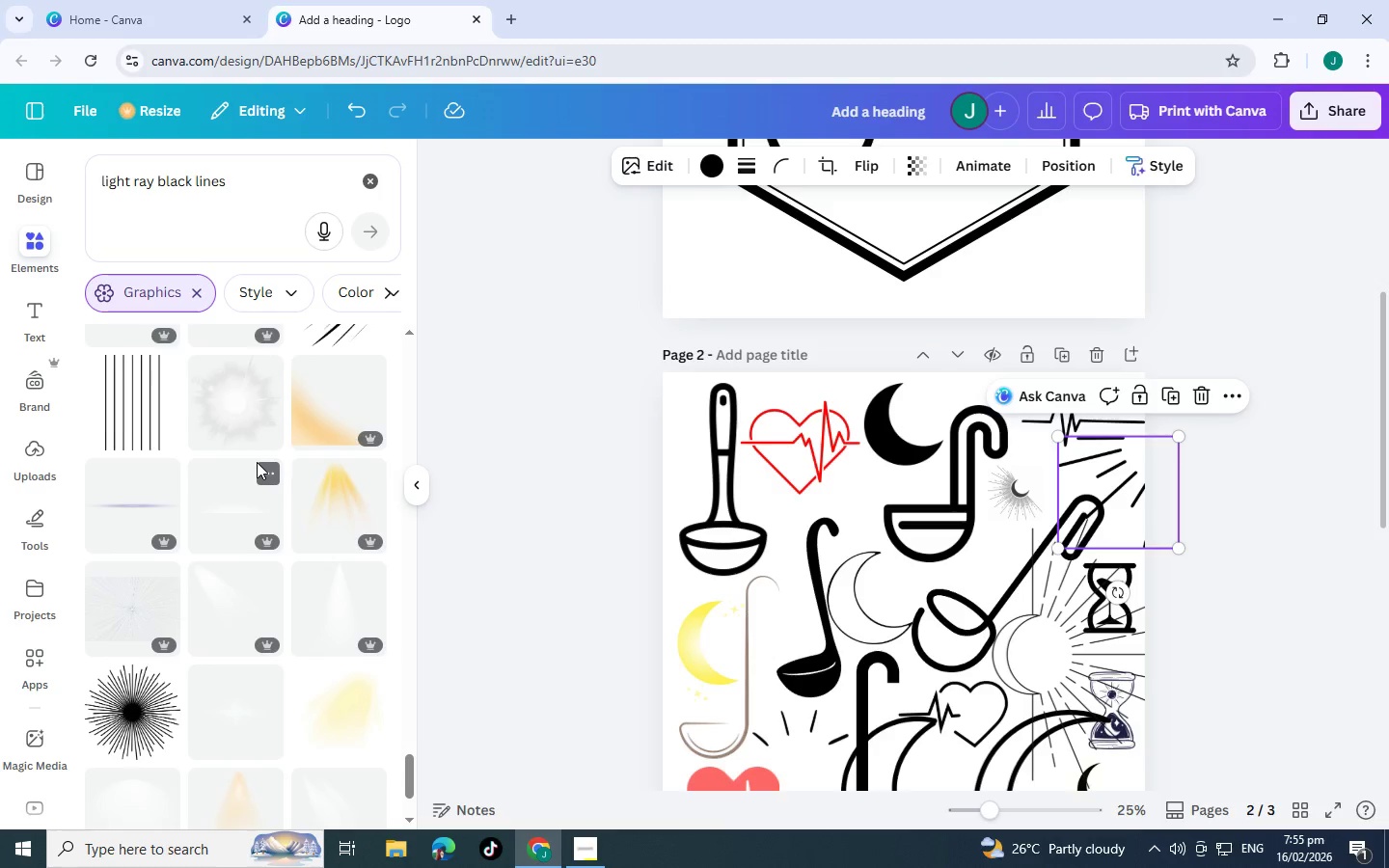 
scroll: coordinate [257, 462], scroll_direction: down, amount: 5.0
 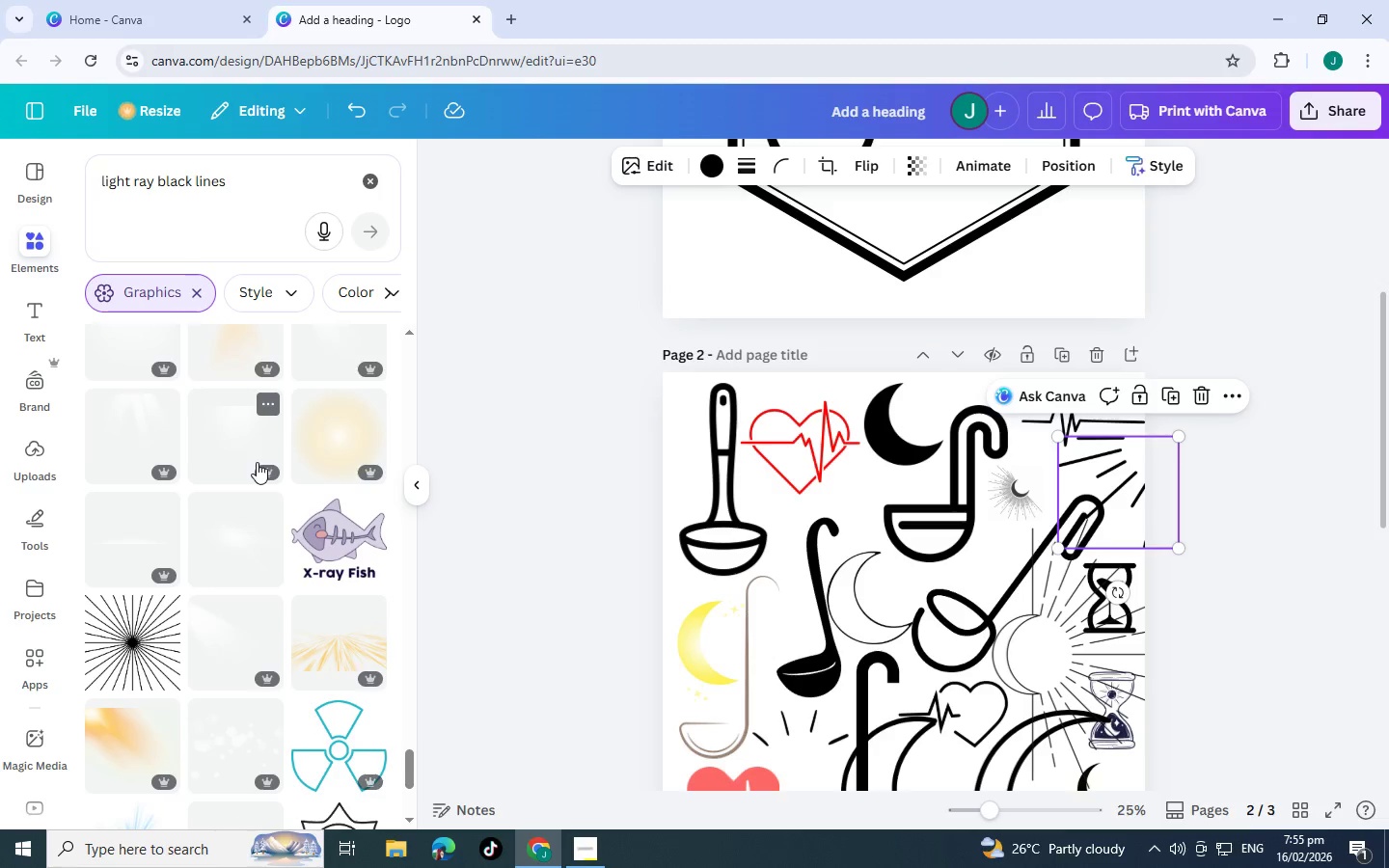 
scroll: coordinate [256, 463], scroll_direction: down, amount: 6.0
 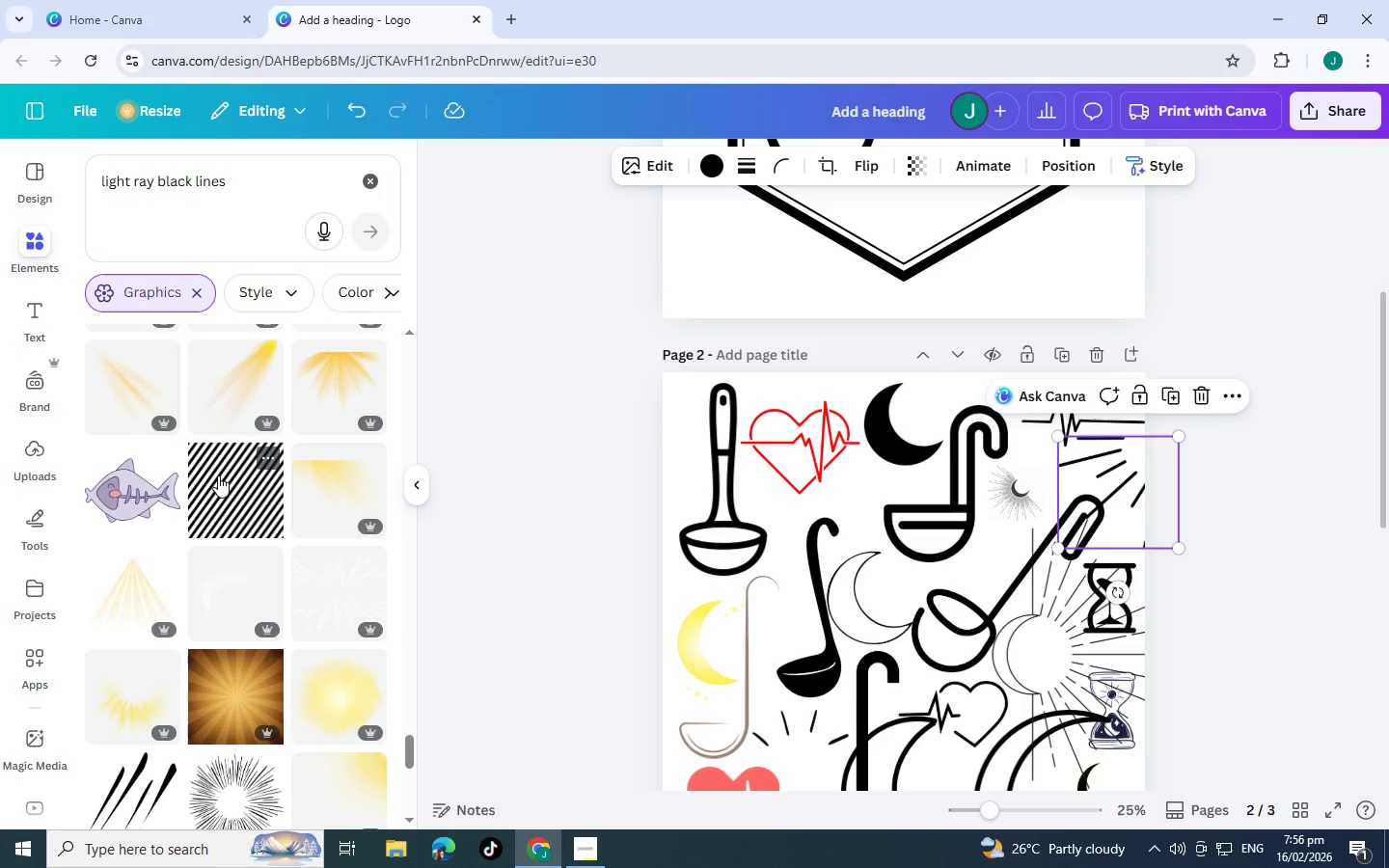 
scroll: coordinate [215, 494], scroll_direction: down, amount: 7.0
 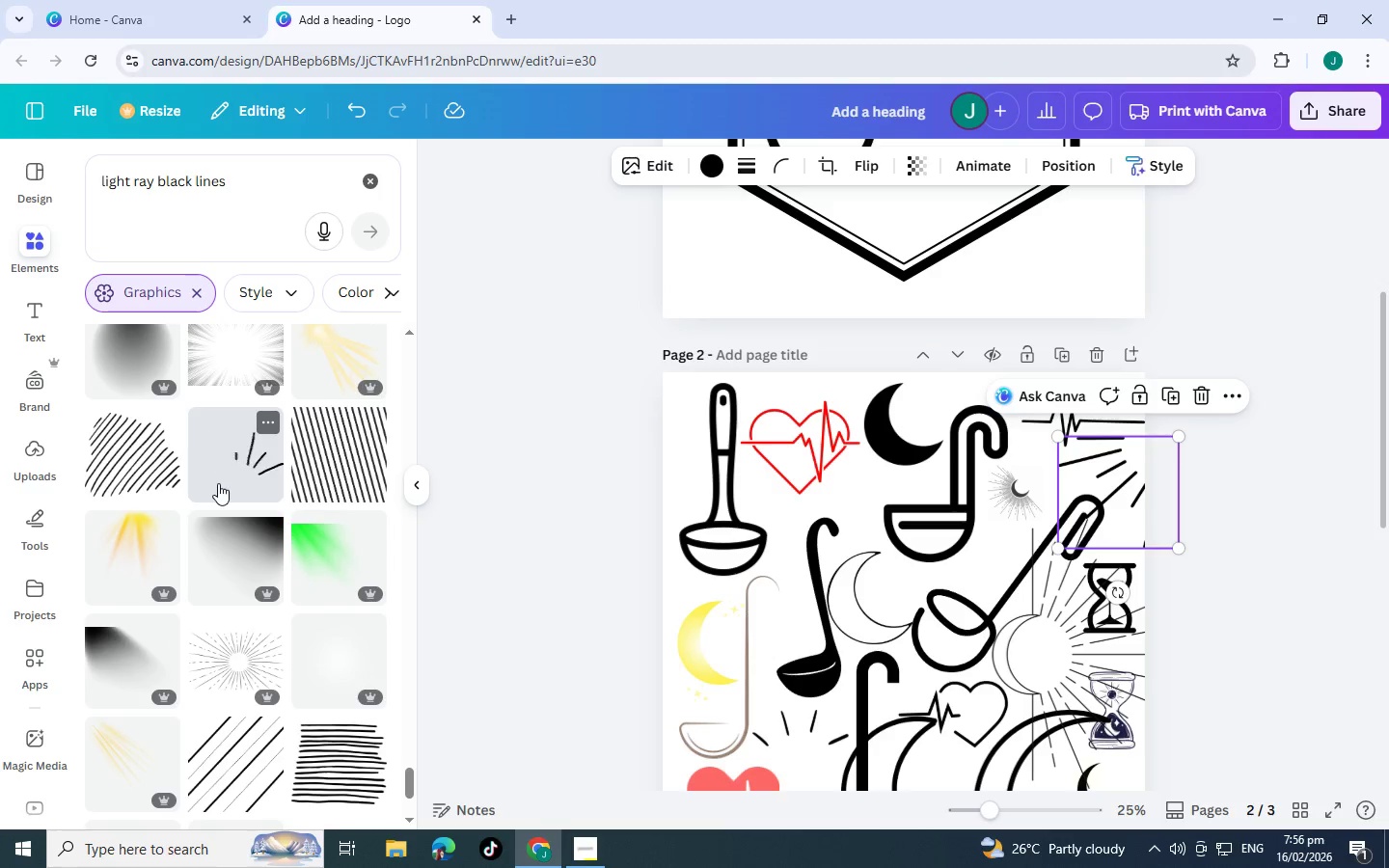 
scroll: coordinate [304, 586], scroll_direction: down, amount: 14.0
 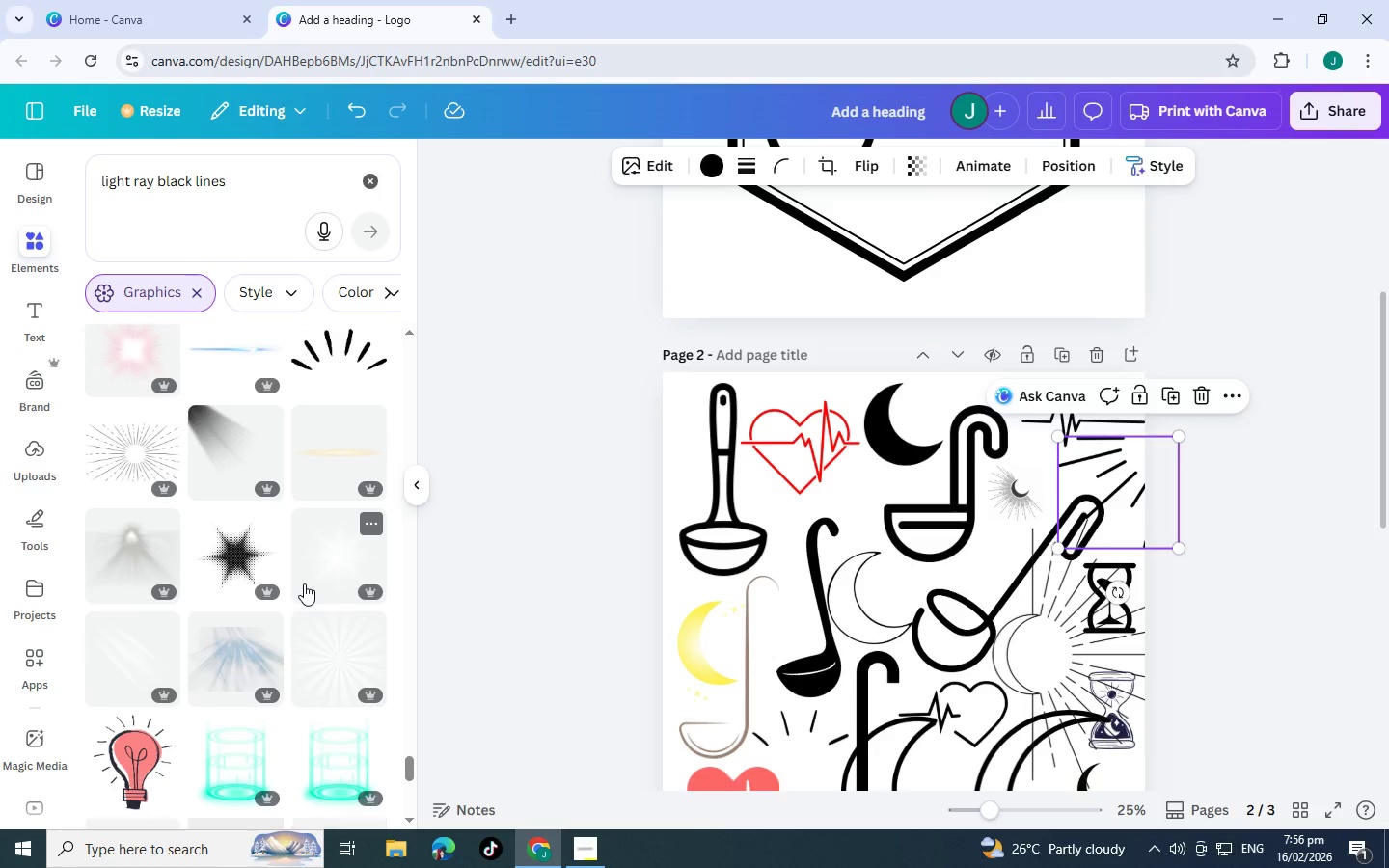 
scroll: coordinate [303, 579], scroll_direction: down, amount: 8.0
 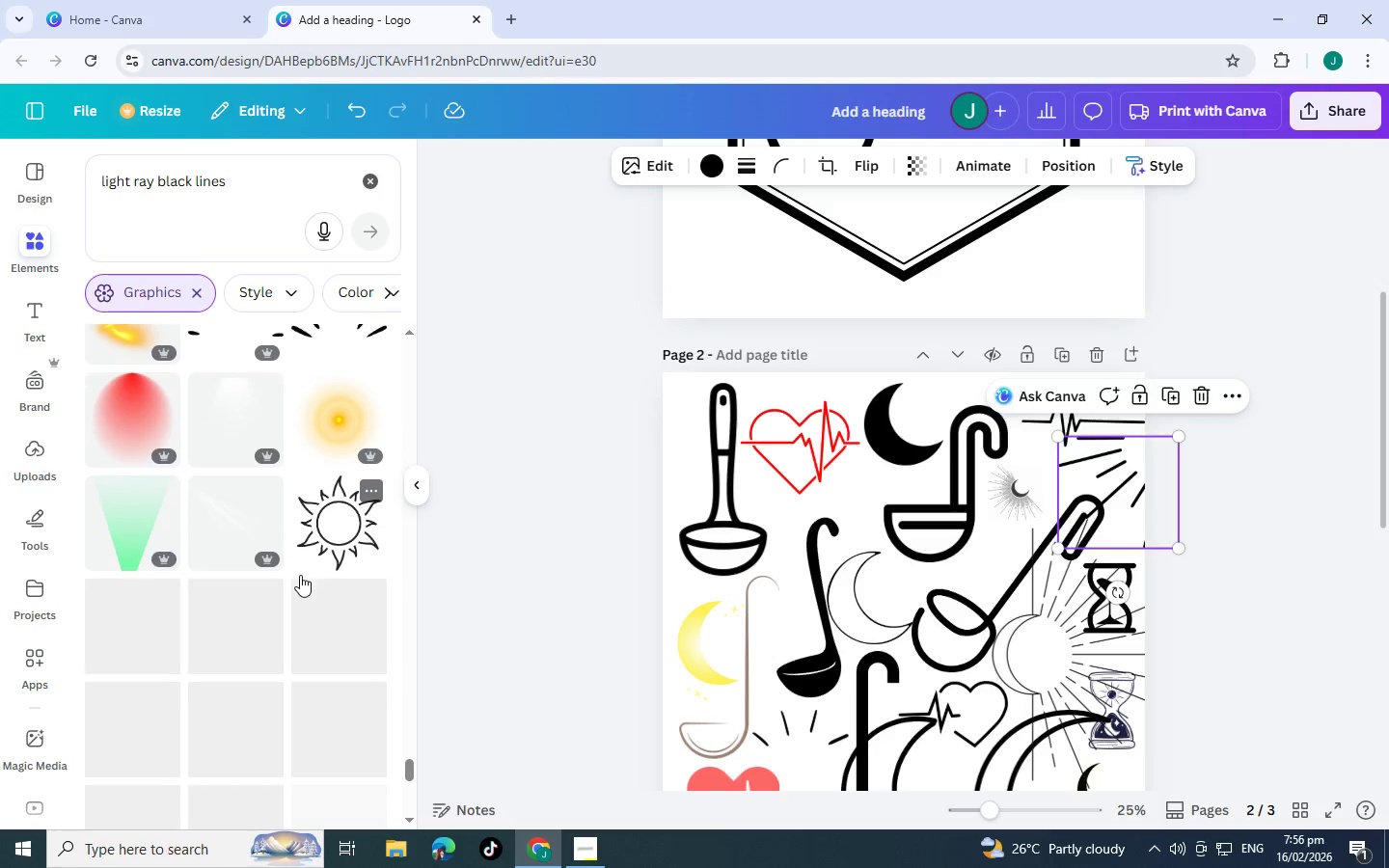 
scroll: coordinate [298, 574], scroll_direction: down, amount: 4.0
 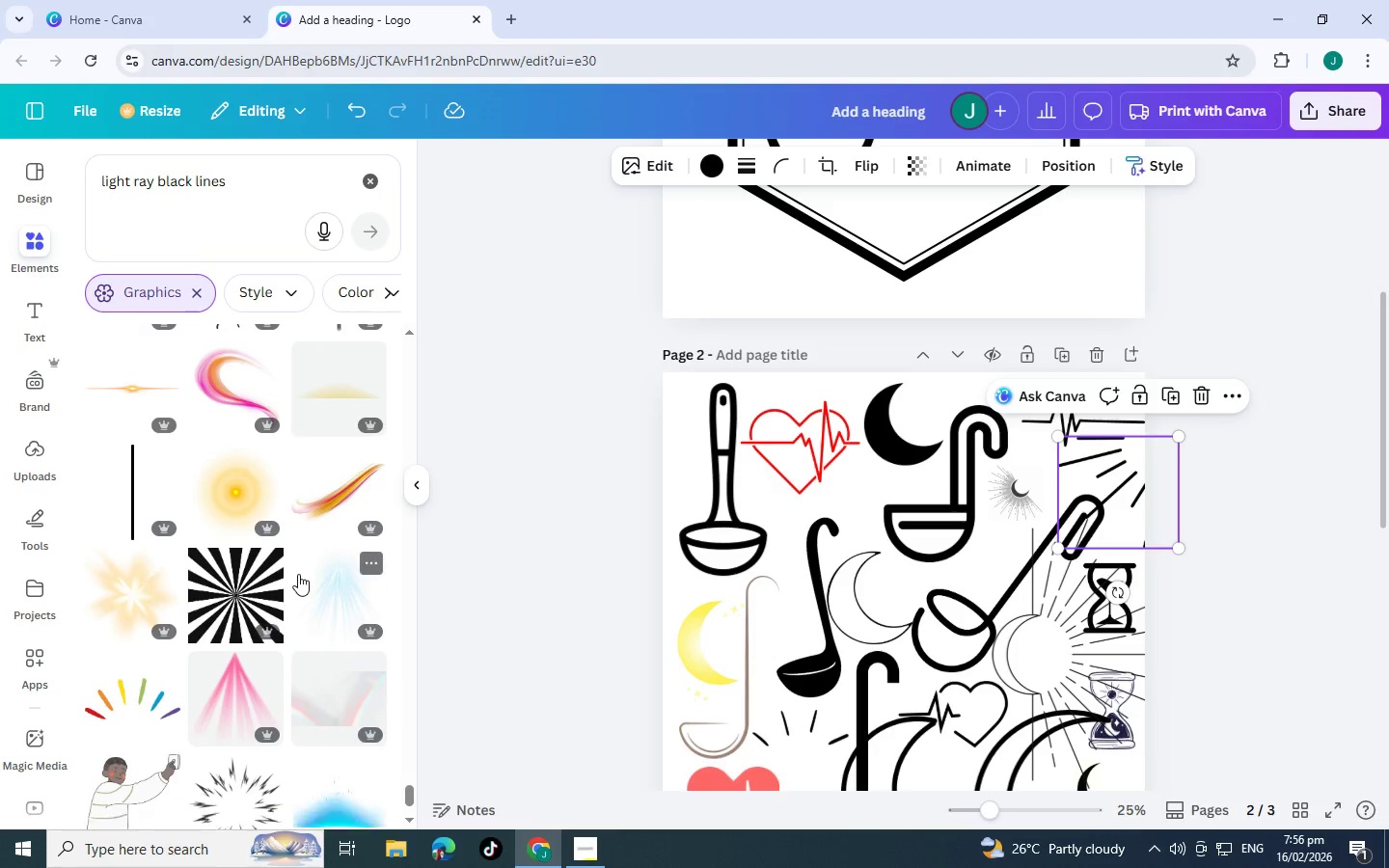 
scroll: coordinate [298, 574], scroll_direction: up, amount: 6.0
 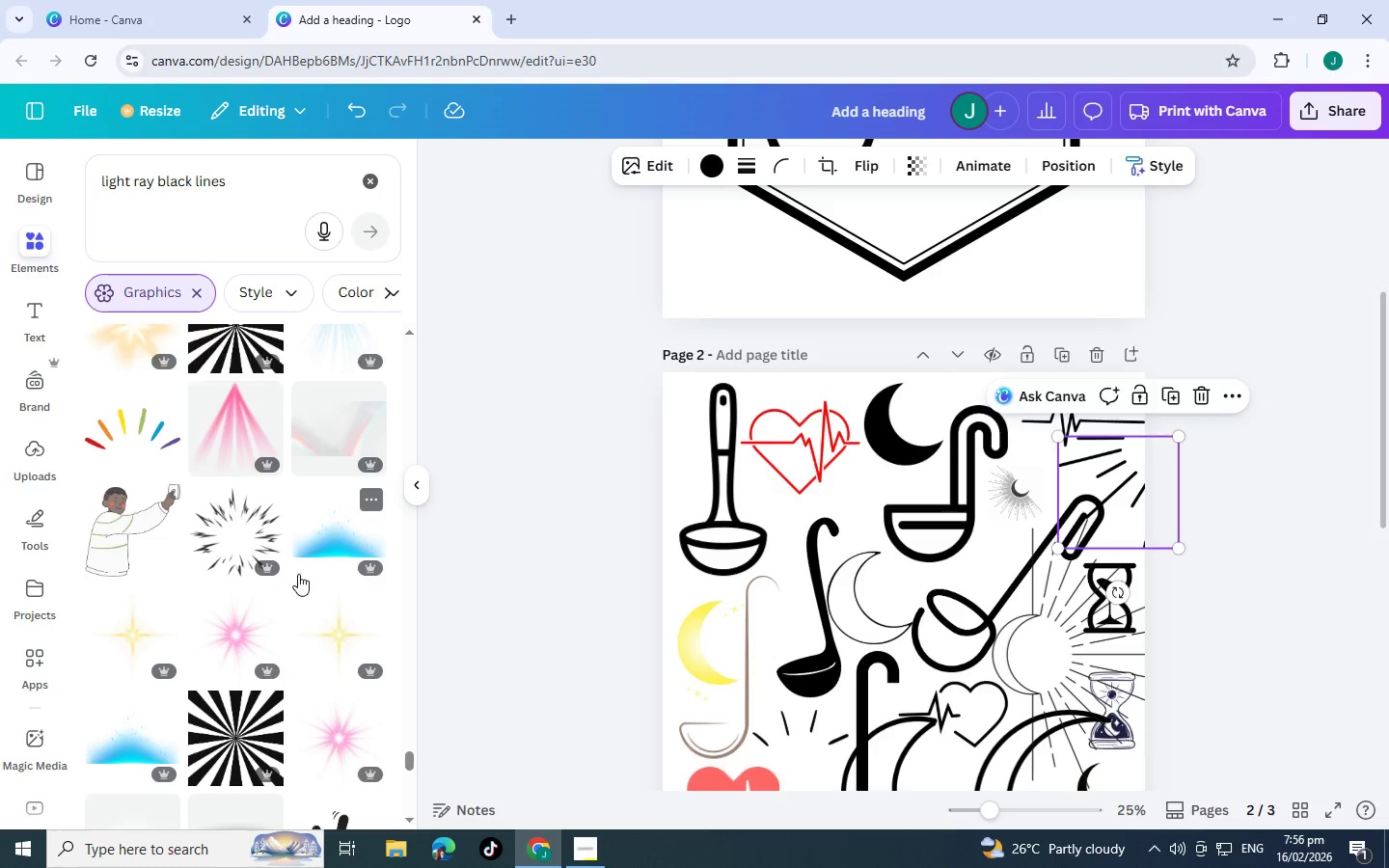 
scroll: coordinate [286, 570], scroll_direction: down, amount: 5.0
 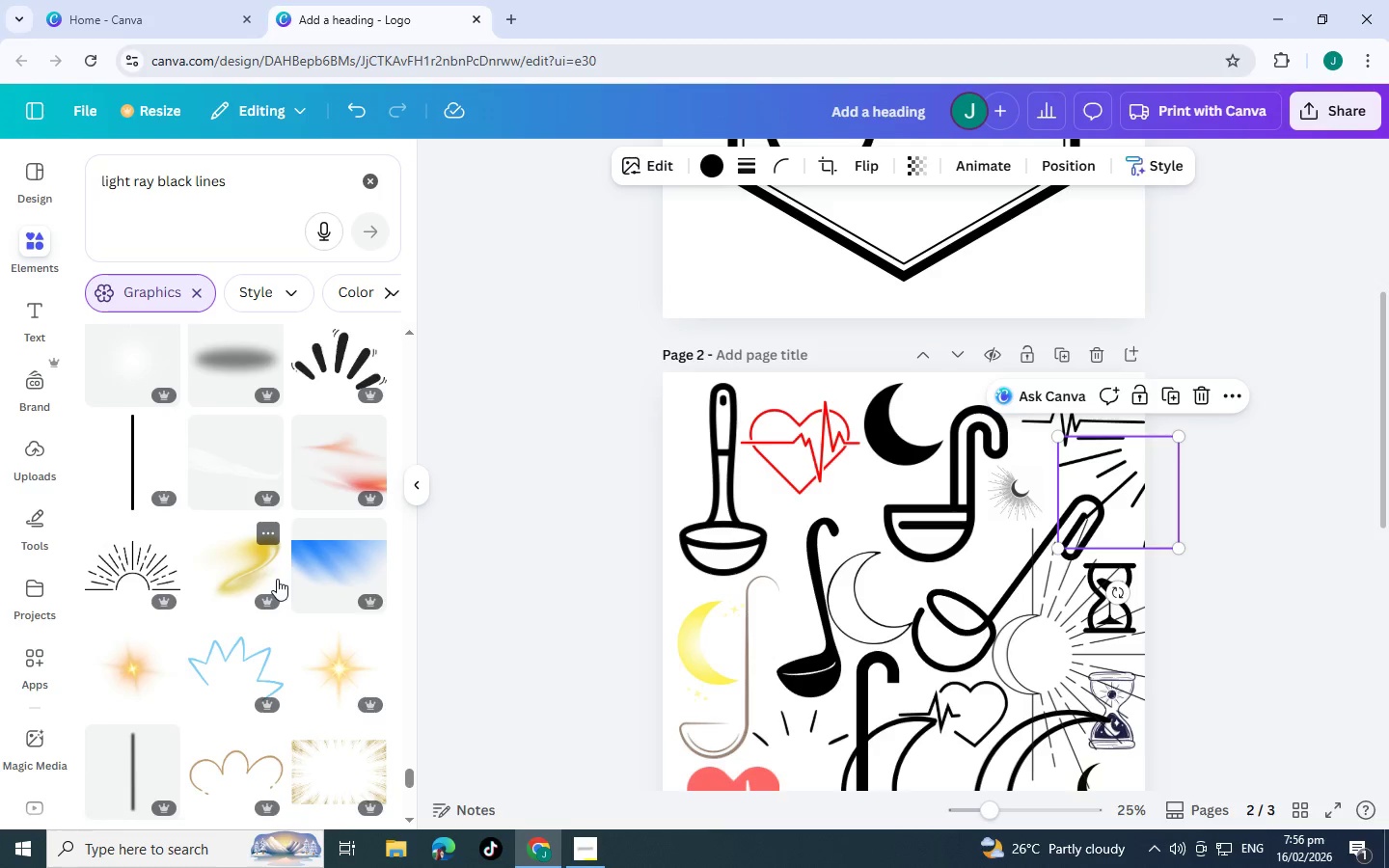 
scroll: coordinate [287, 539], scroll_direction: down, amount: 5.0
 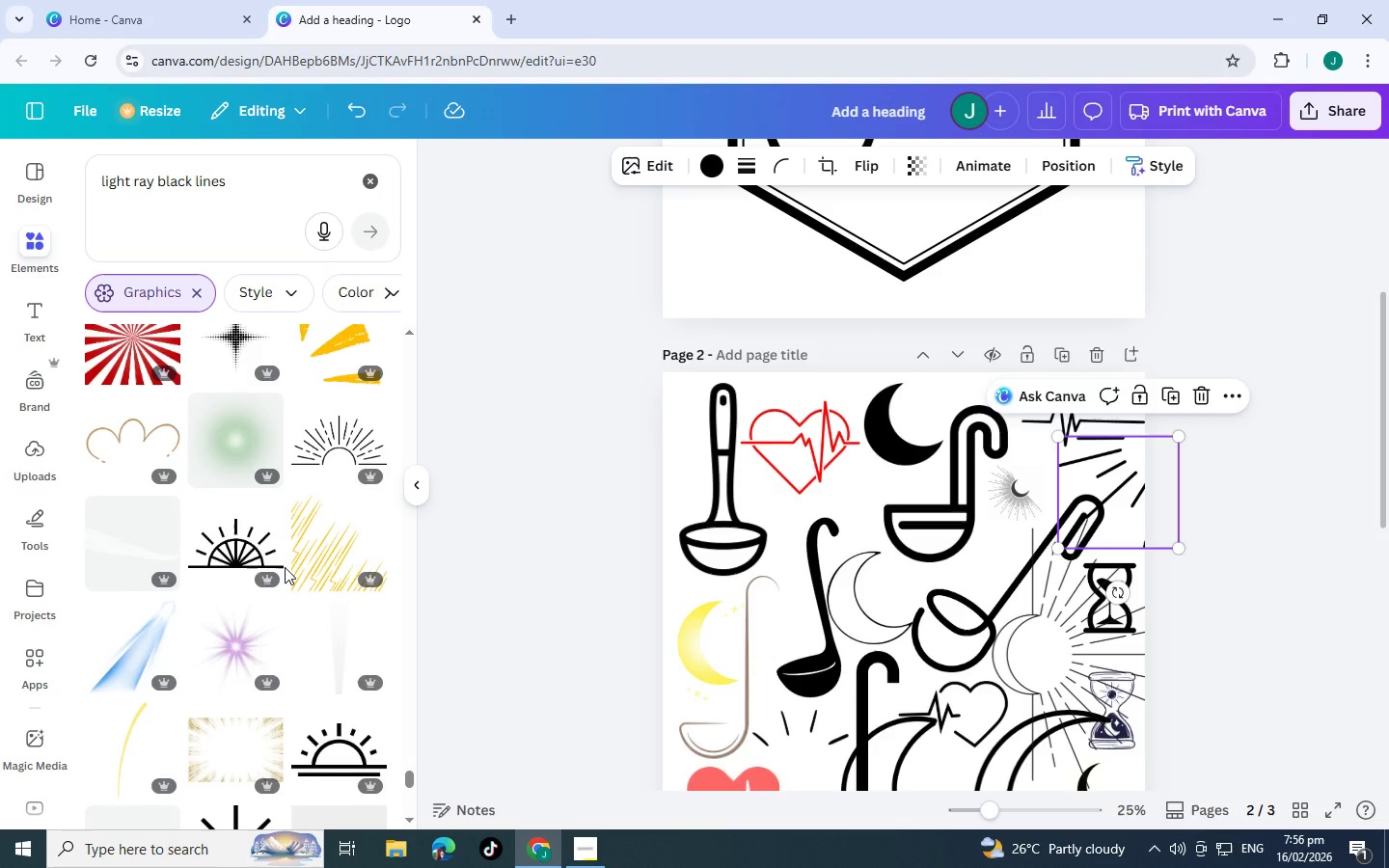 
scroll: coordinate [333, 487], scroll_direction: down, amount: 9.0
 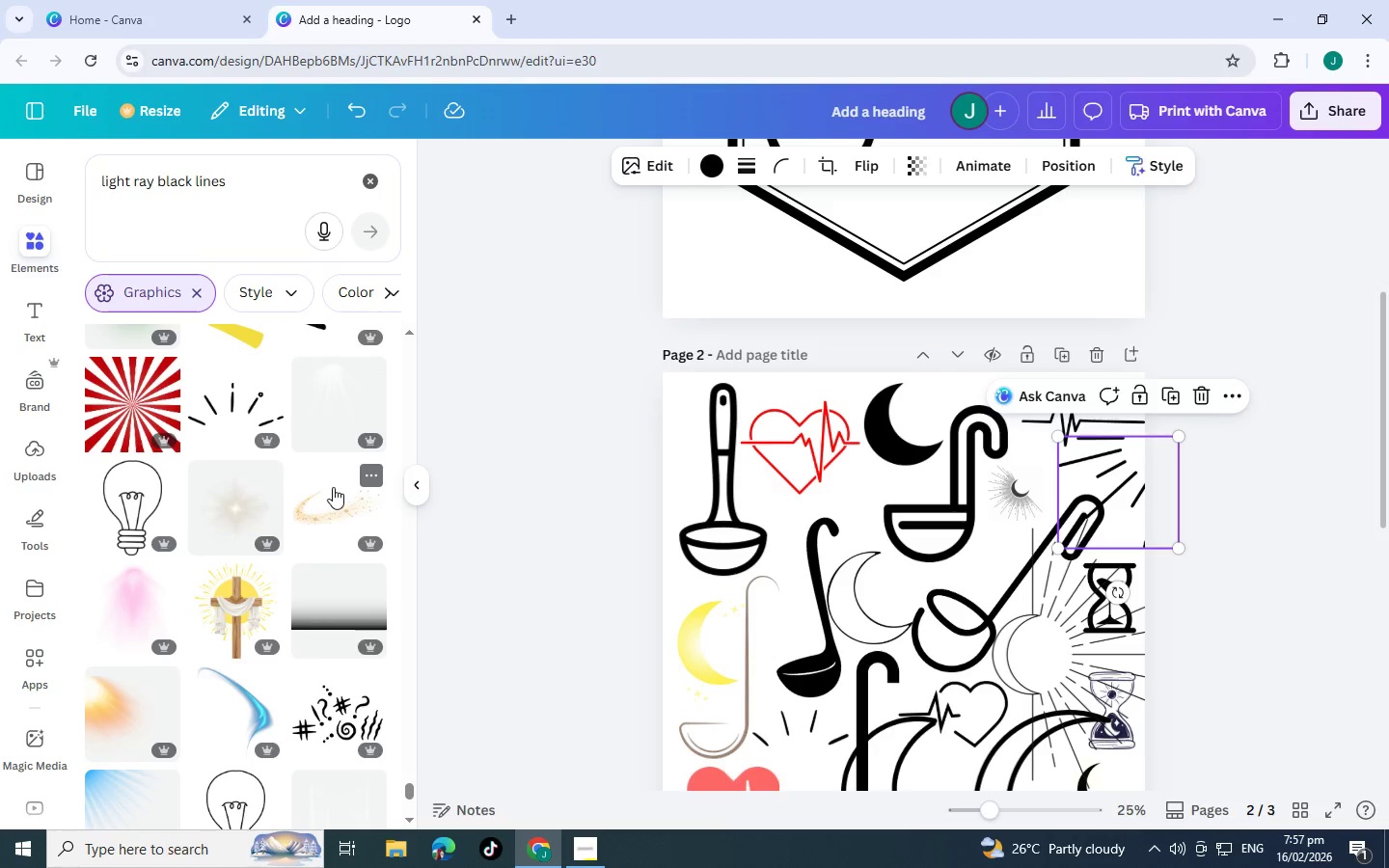 
scroll: coordinate [321, 489], scroll_direction: down, amount: 6.0
 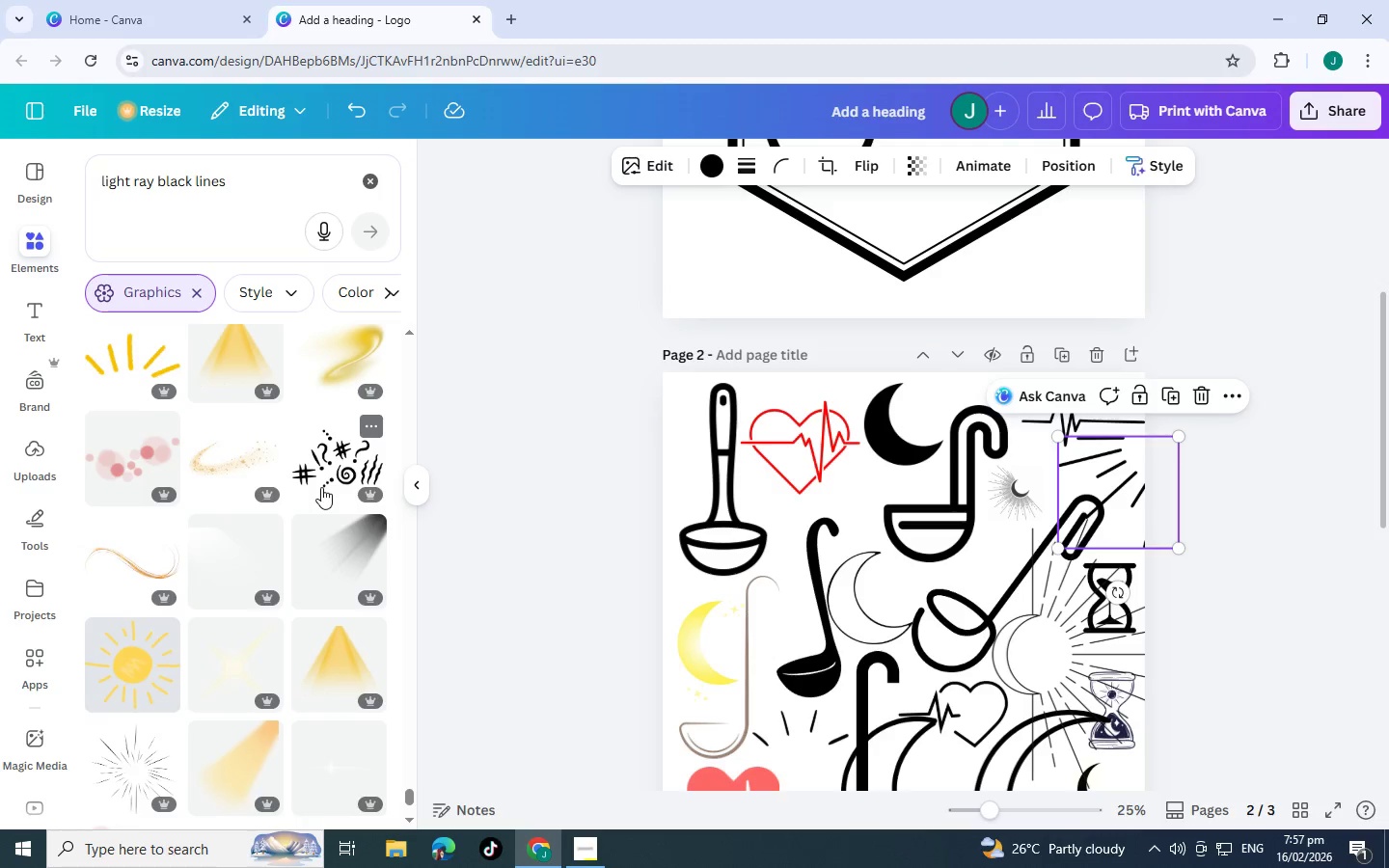 
scroll: coordinate [156, 477], scroll_direction: down, amount: 7.0
 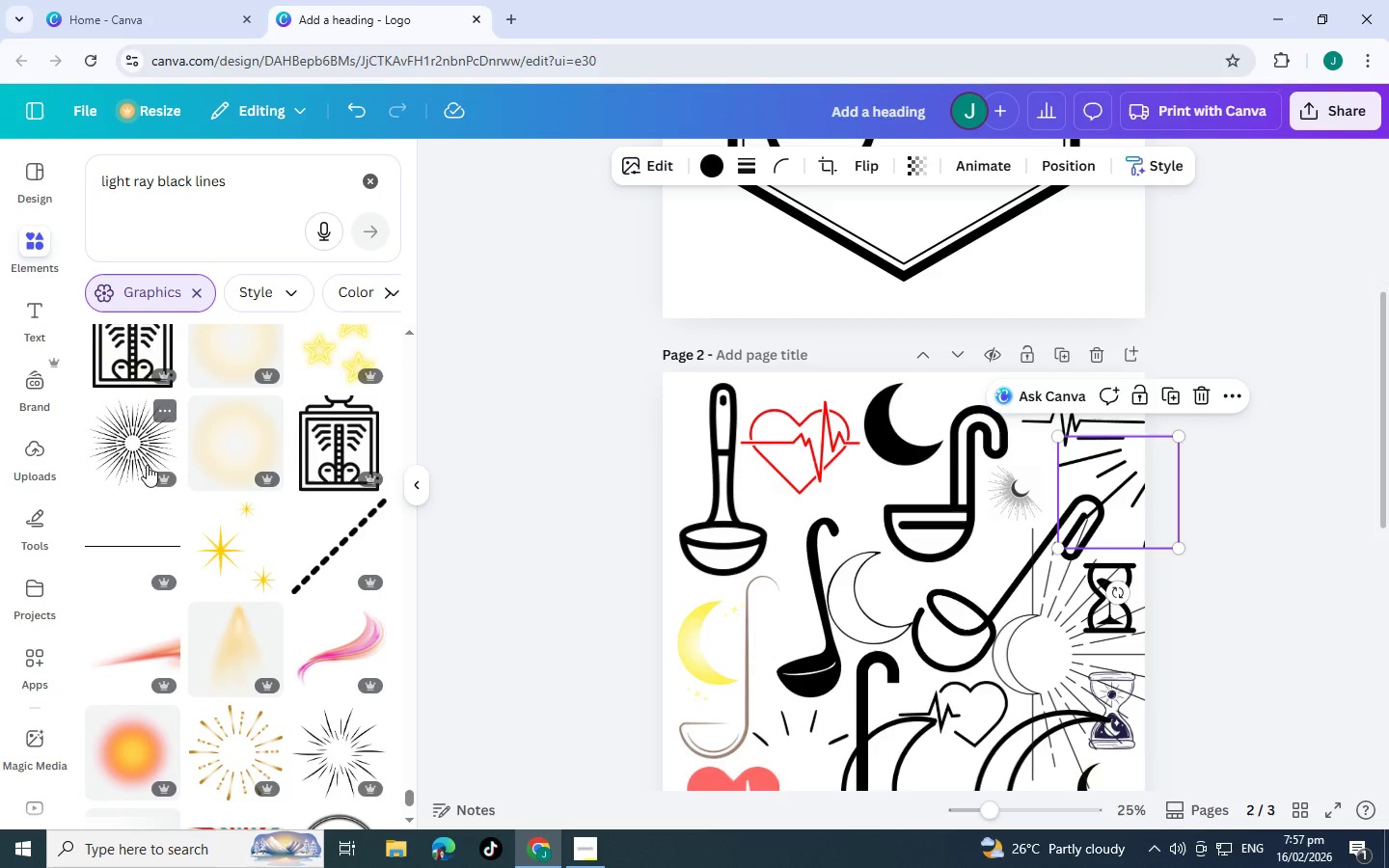 
scroll: coordinate [198, 477], scroll_direction: down, amount: 5.0
 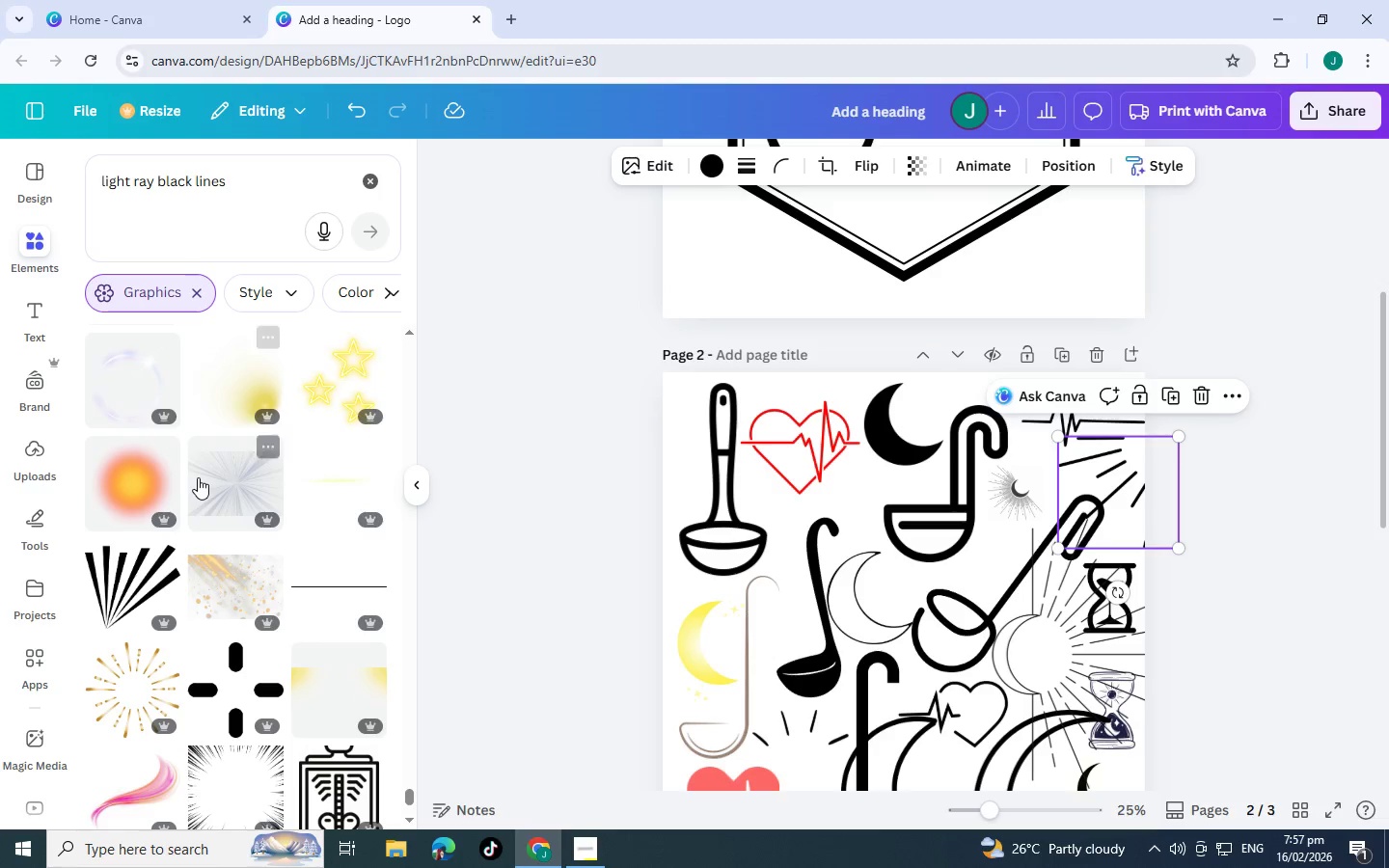 
scroll: coordinate [334, 533], scroll_direction: down, amount: 5.0
 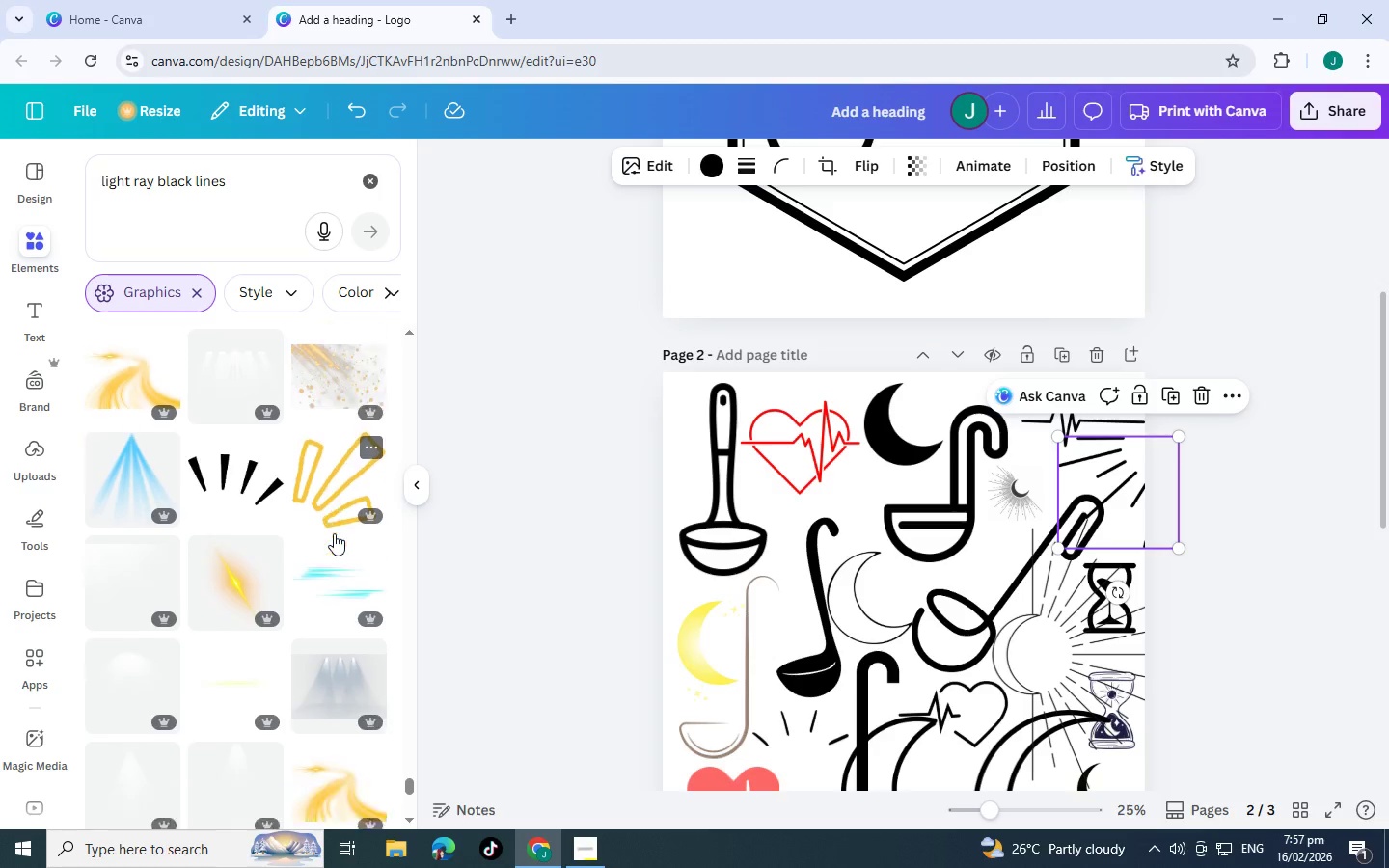 
scroll: coordinate [327, 537], scroll_direction: down, amount: 6.0
 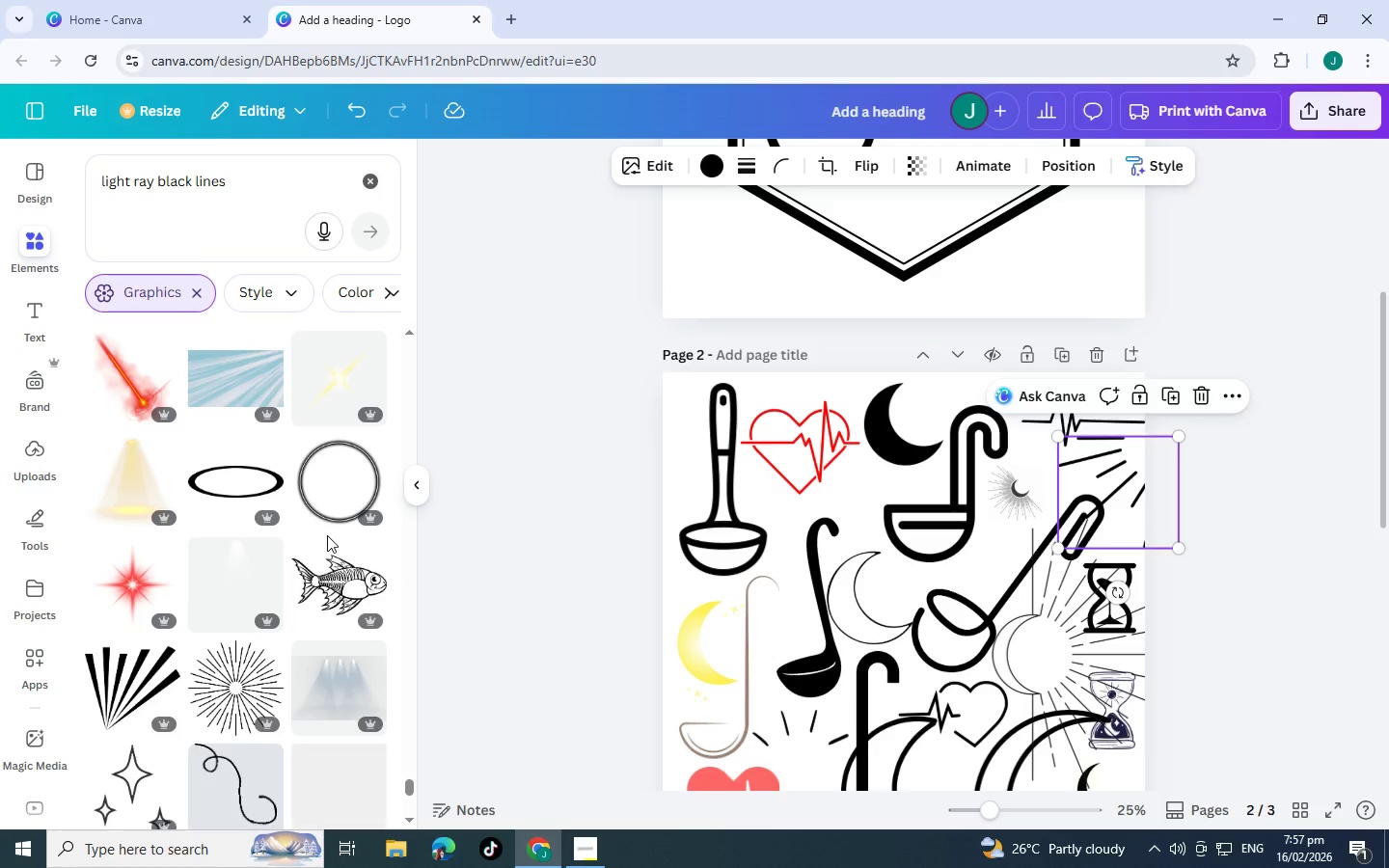 
scroll: coordinate [180, 518], scroll_direction: down, amount: 6.0
 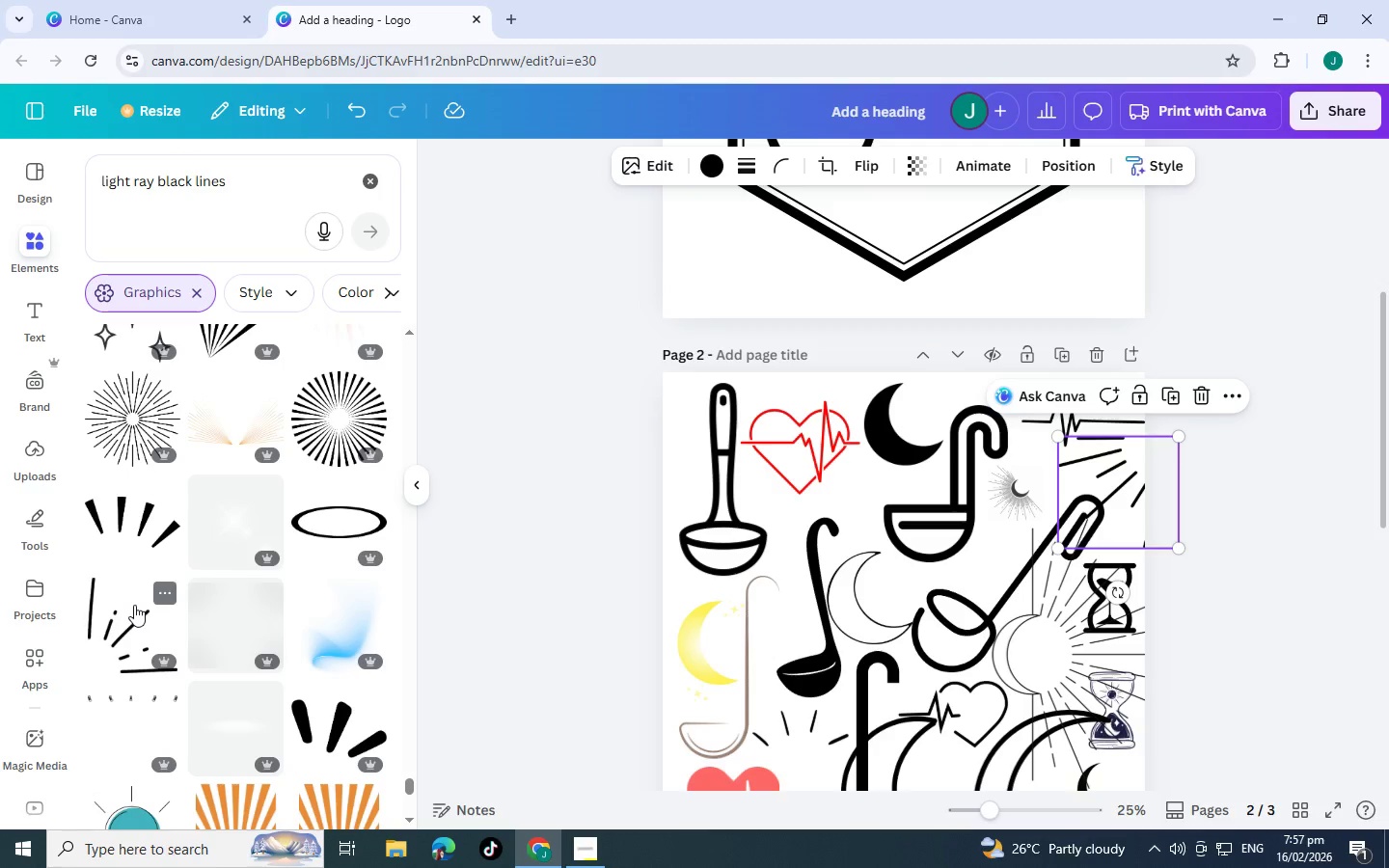 
scroll: coordinate [134, 605], scroll_direction: up, amount: 1.0
 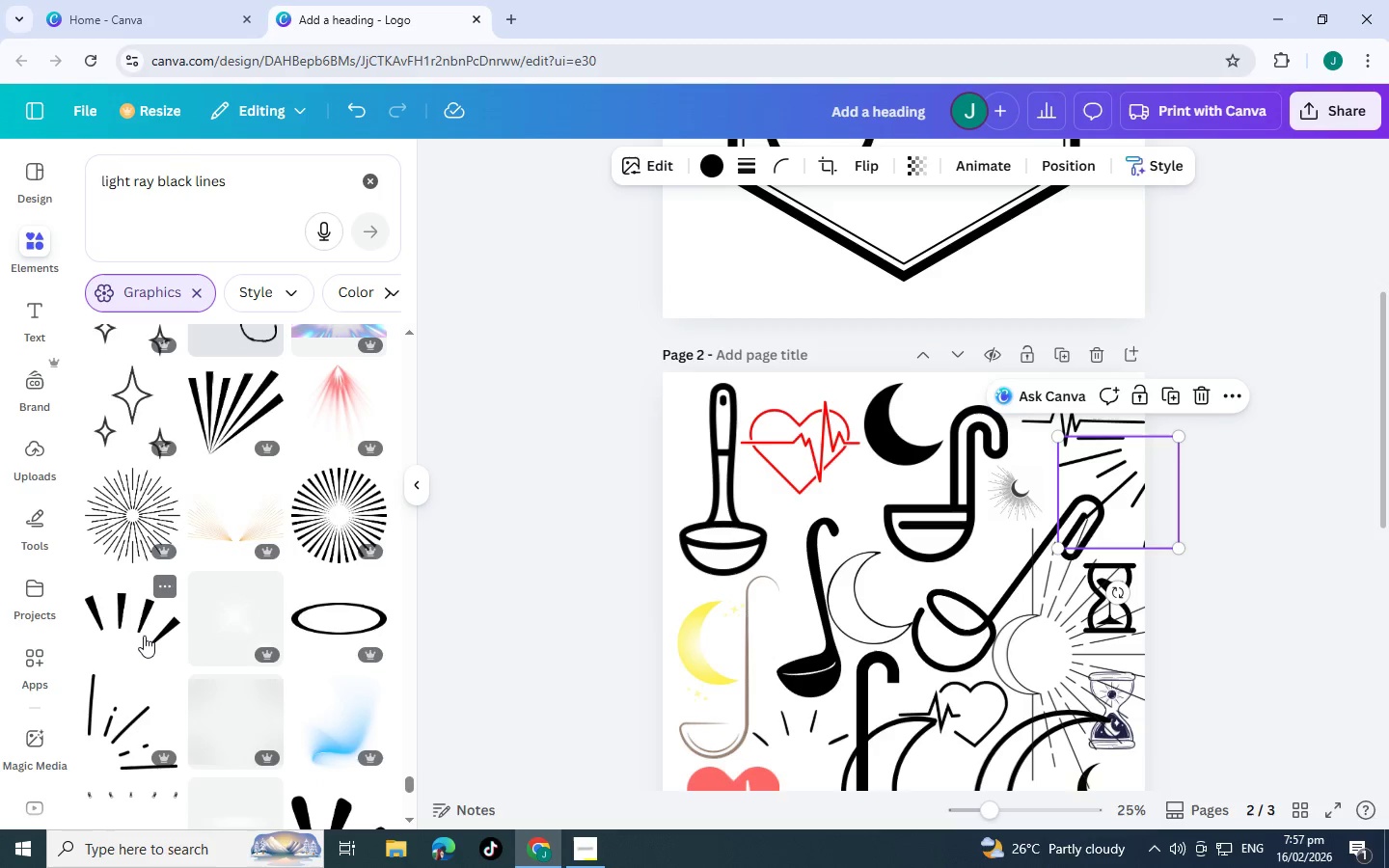 
left_click([144, 636])
 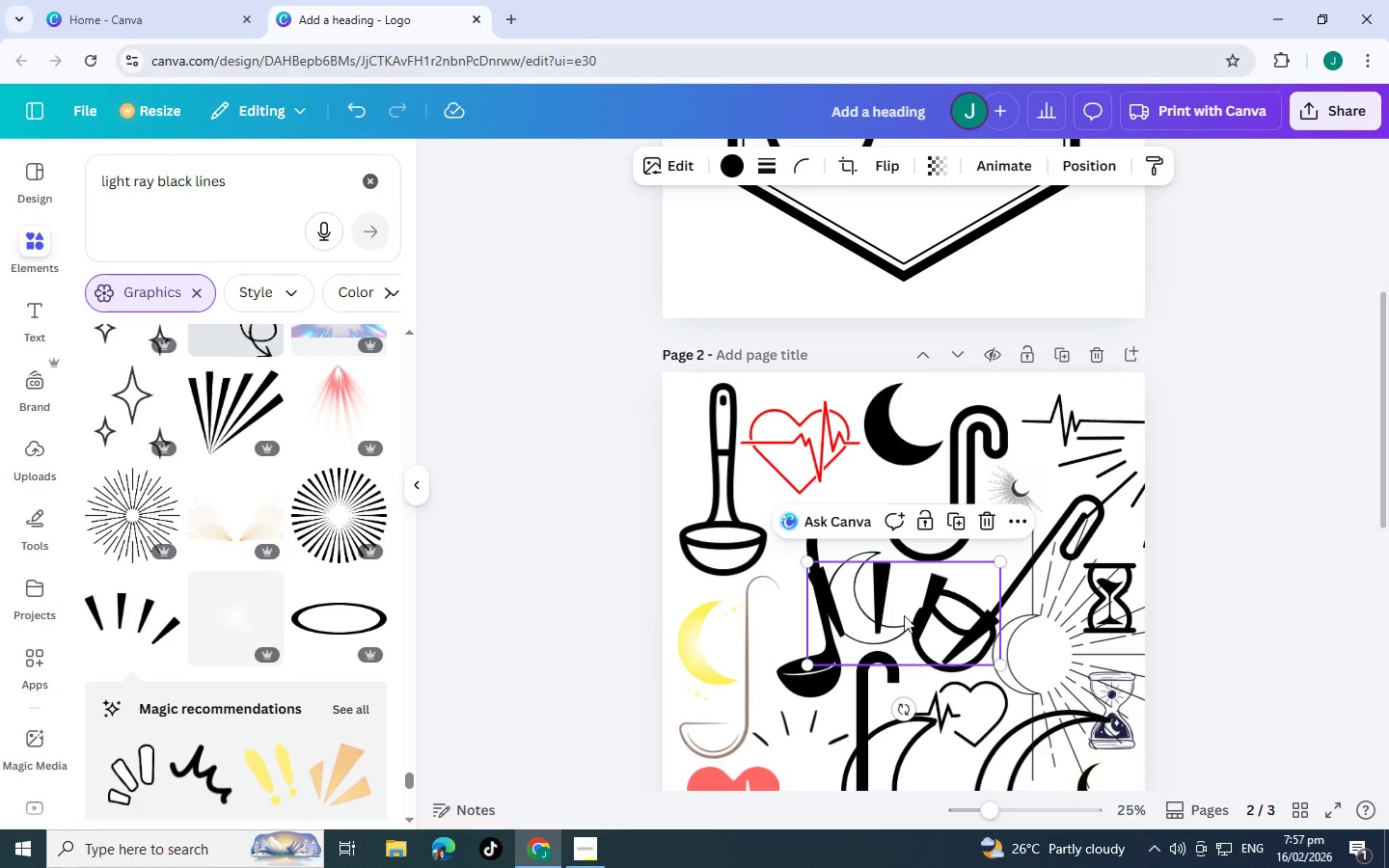 
left_click_drag(start_coordinate=[900, 610], to_coordinate=[749, 460])
 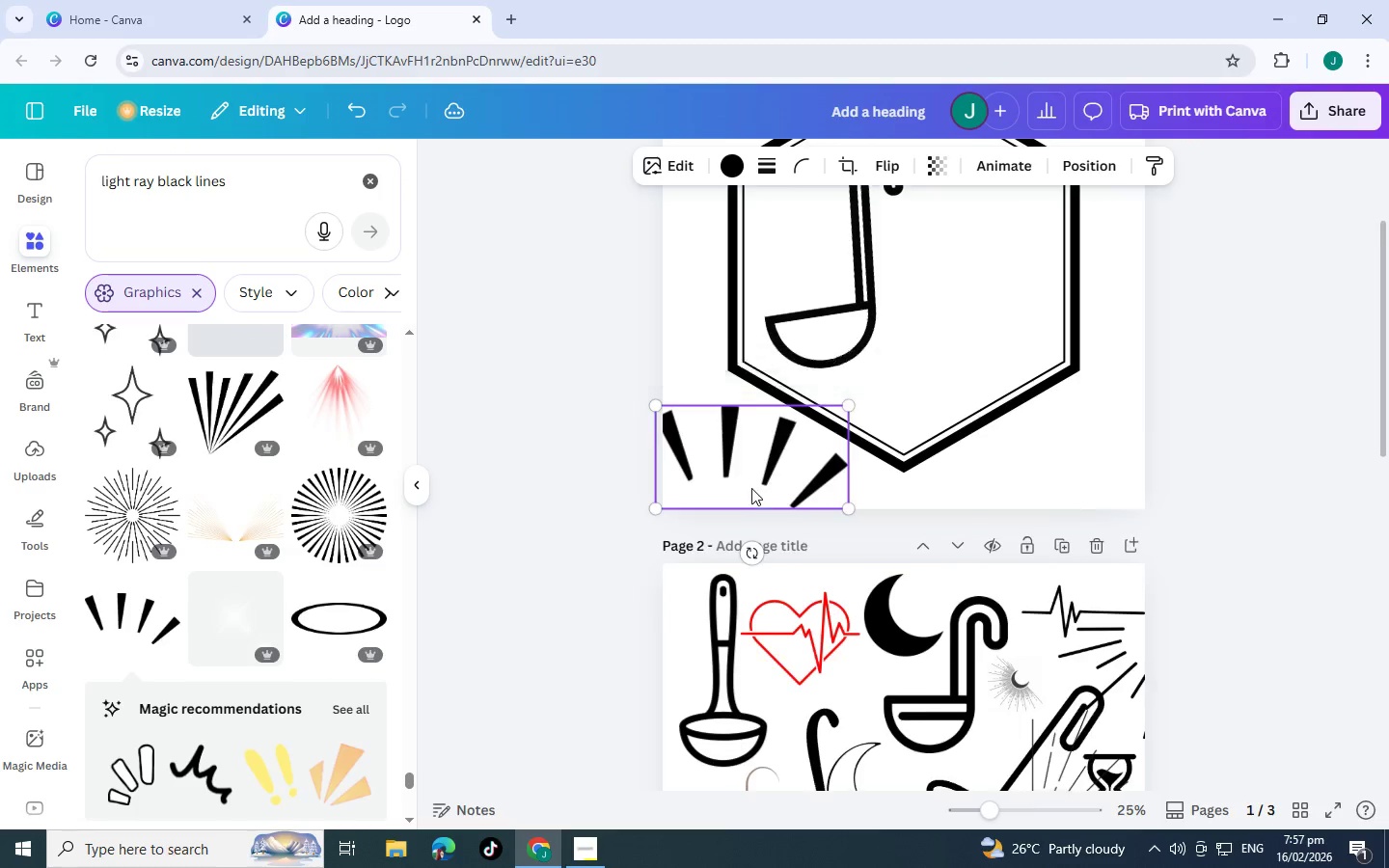 
scroll: coordinate [909, 337], scroll_direction: up, amount: 2.0
 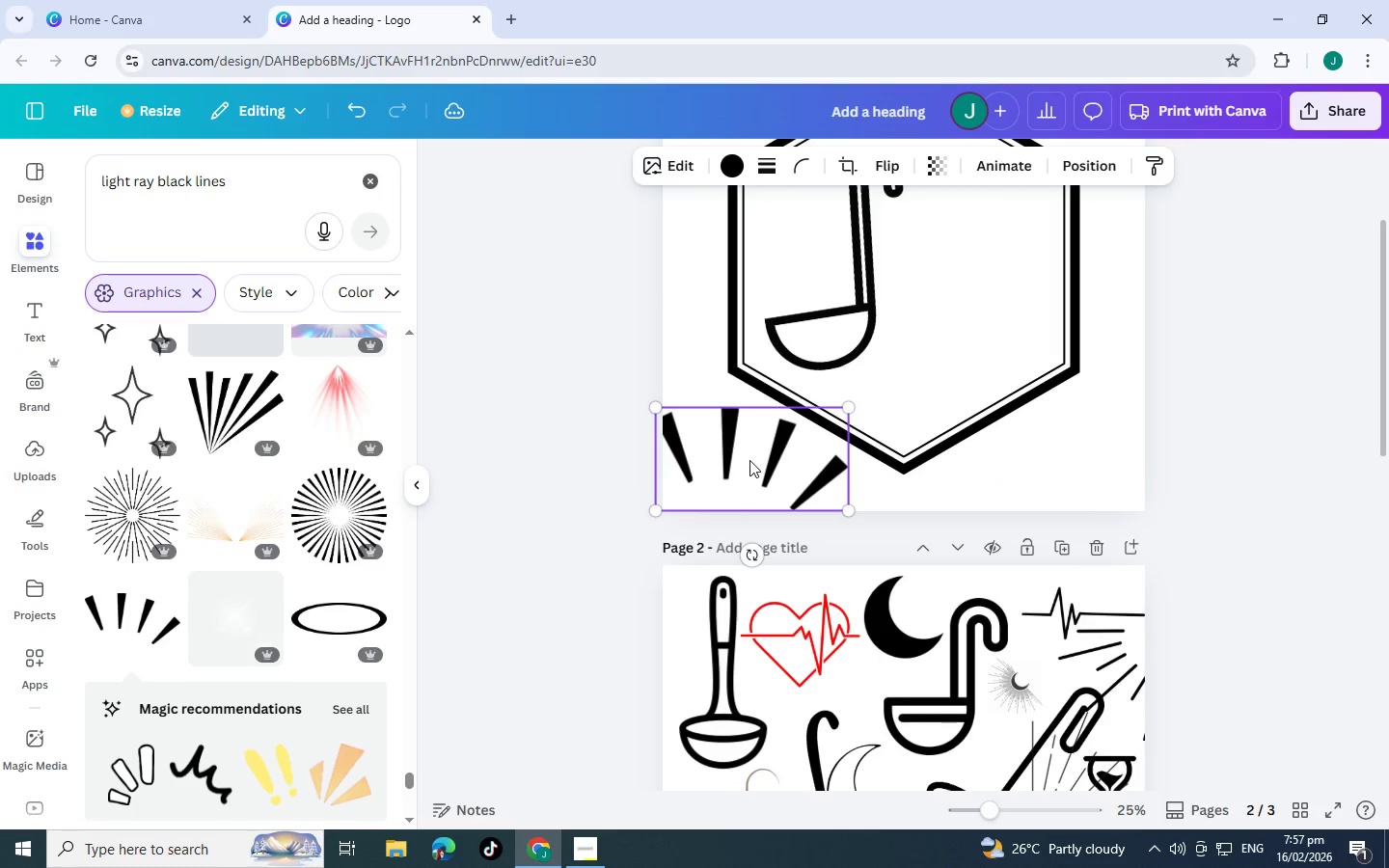 
scroll: coordinate [217, 532], scroll_direction: down, amount: 12.0
 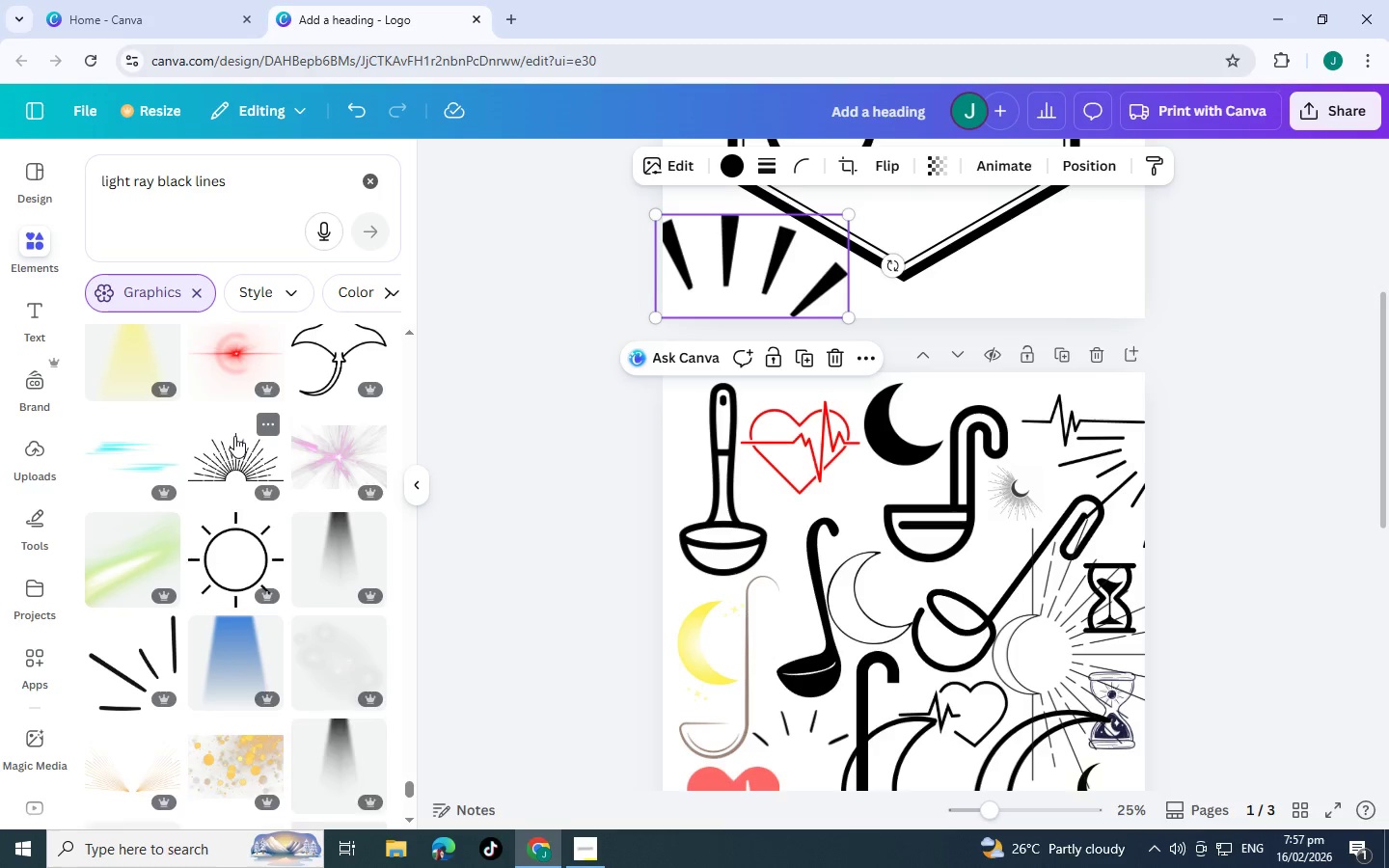 
left_click([234, 436])
 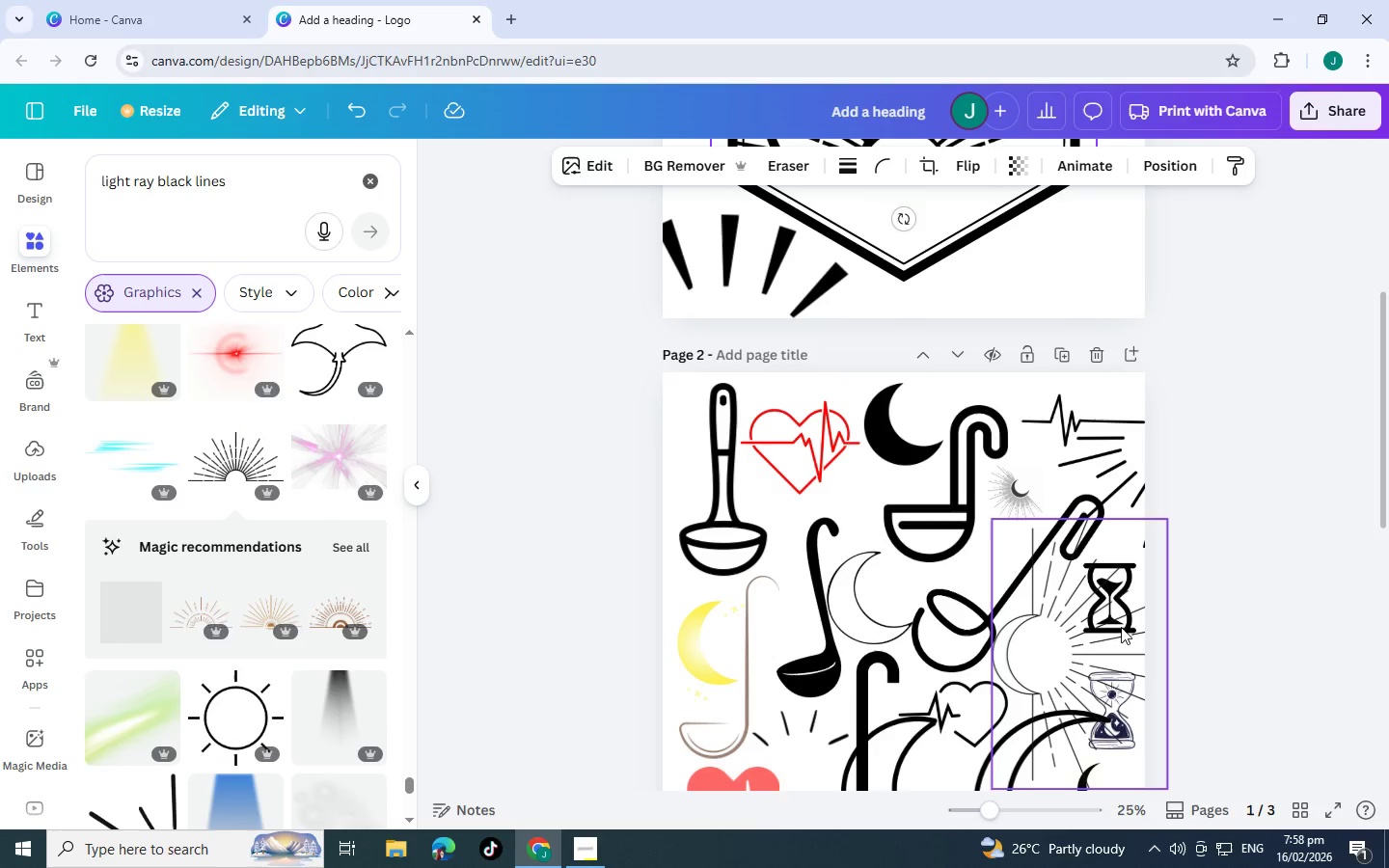 
scroll: coordinate [859, 387], scroll_direction: up, amount: 4.0
 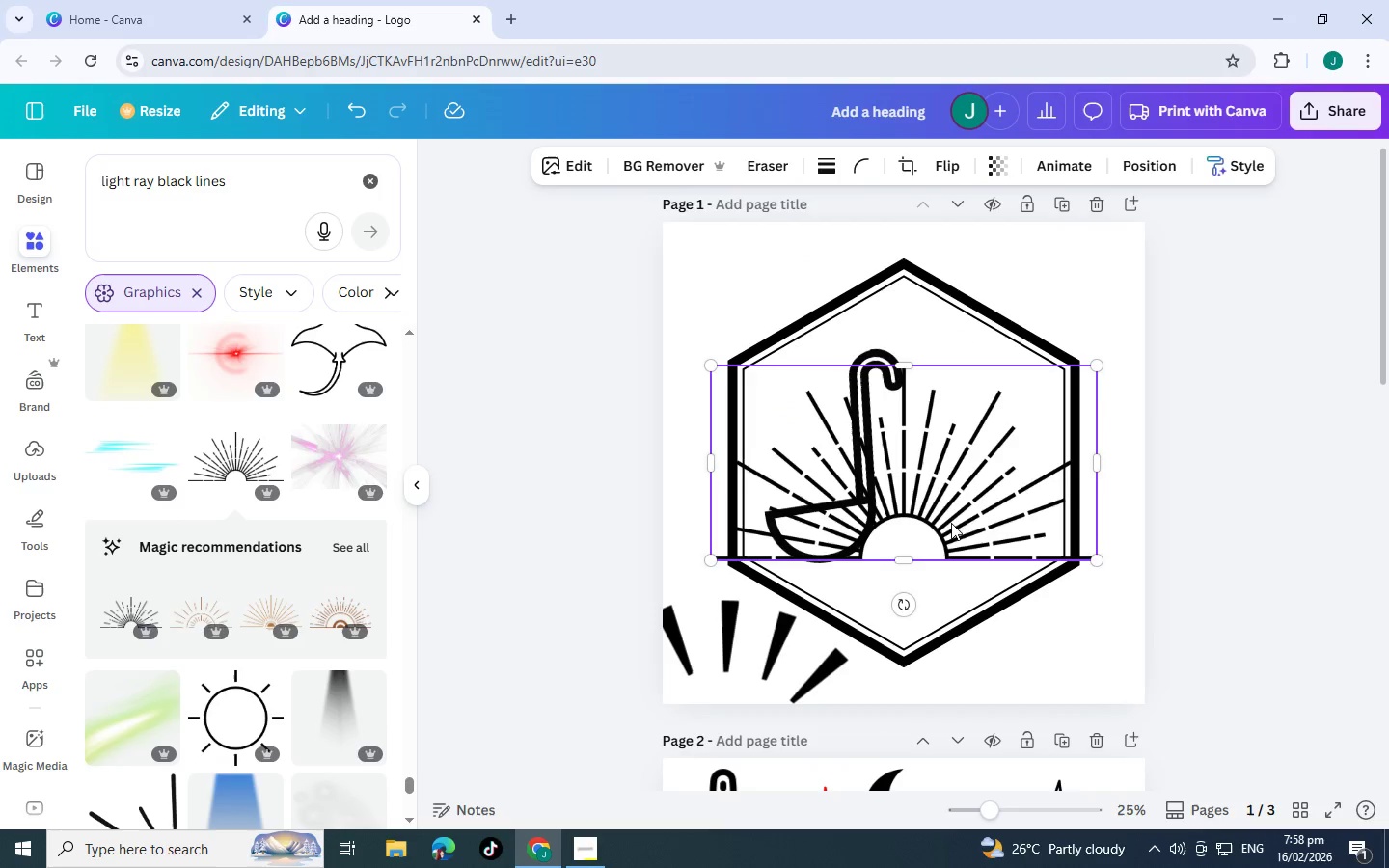 
left_click_drag(start_coordinate=[951, 523], to_coordinate=[1095, 409])
 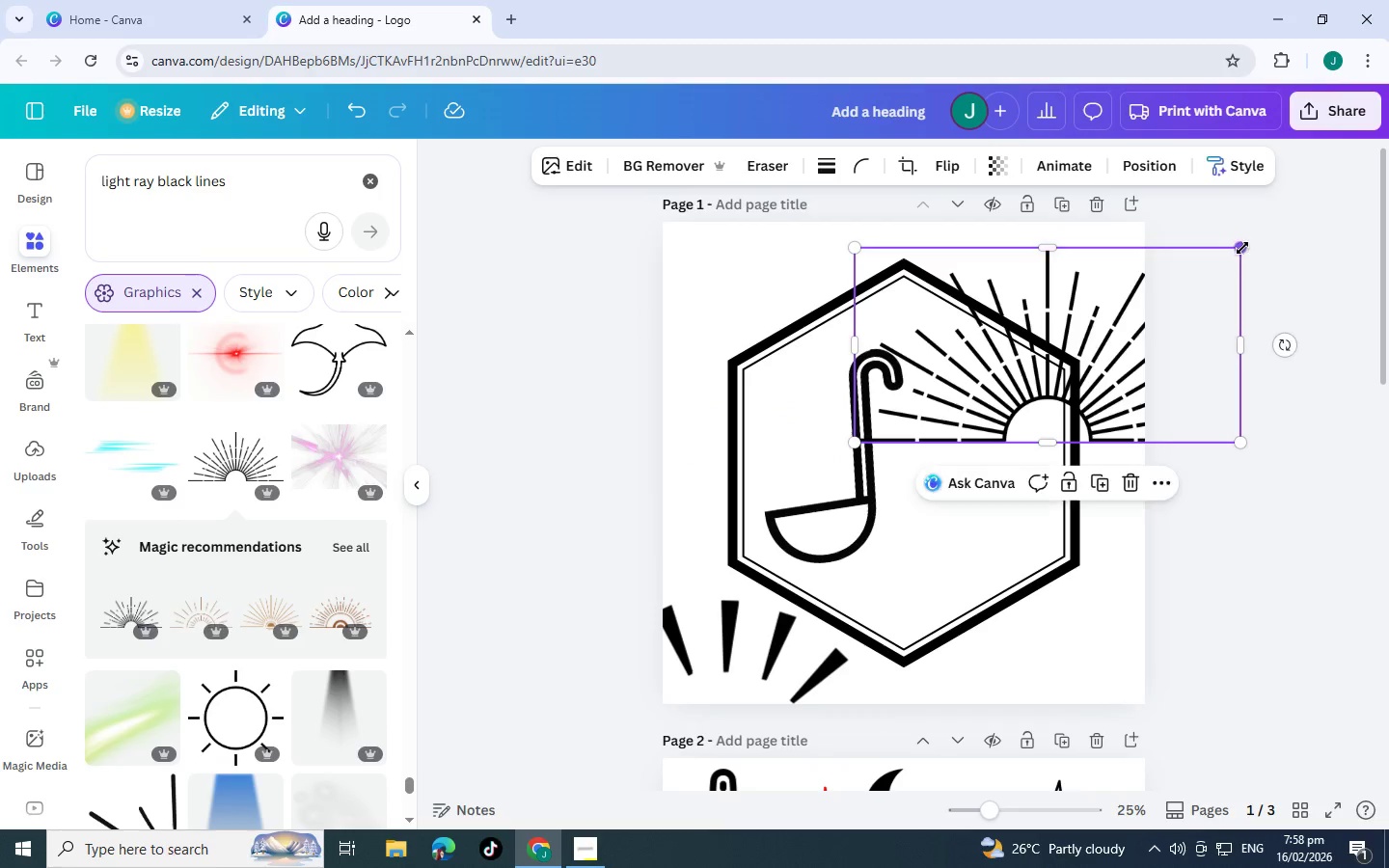 
left_click_drag(start_coordinate=[1242, 248], to_coordinate=[1072, 339])
 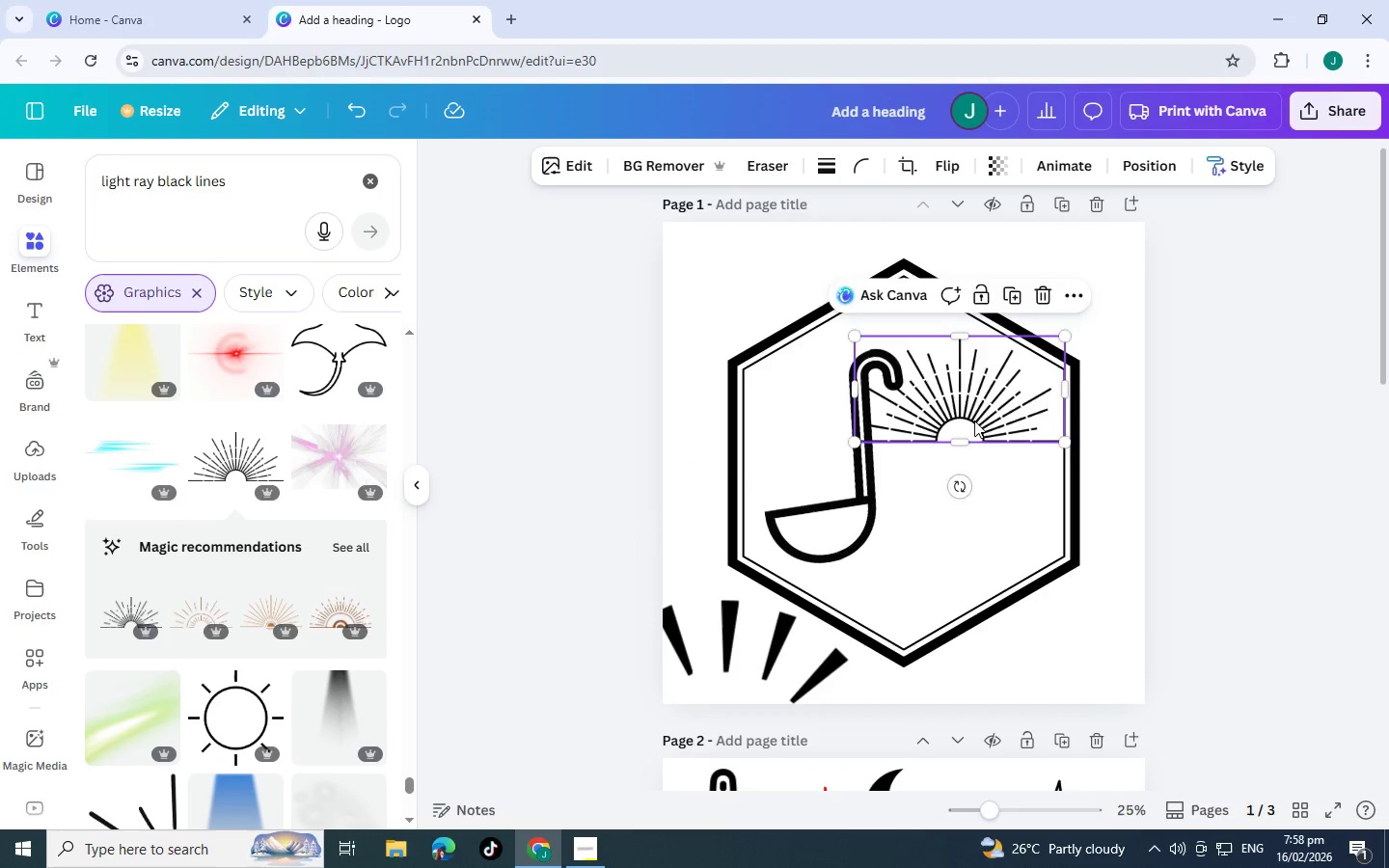 
left_click_drag(start_coordinate=[960, 400], to_coordinate=[974, 440])
 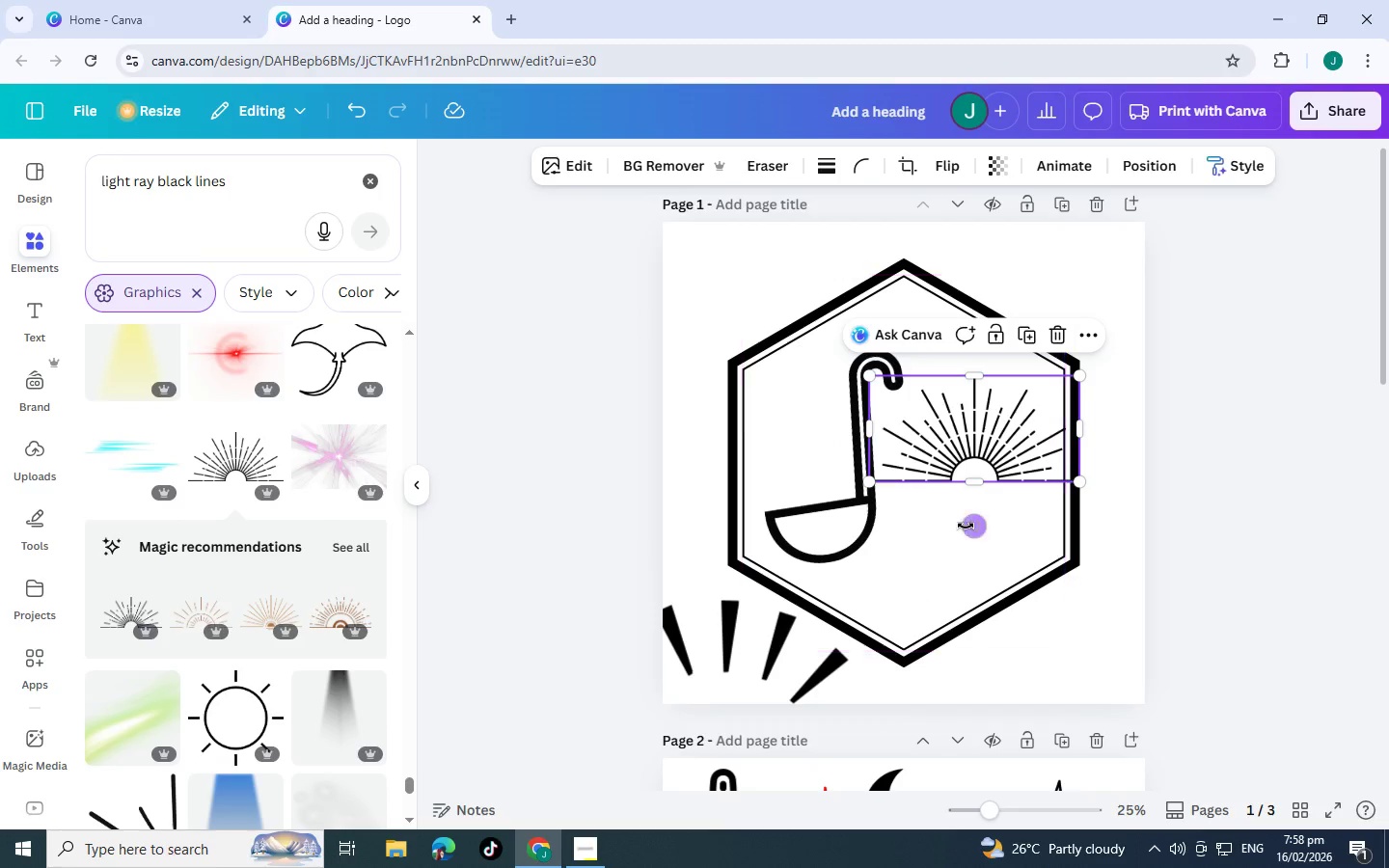 
left_click_drag(start_coordinate=[972, 526], to_coordinate=[918, 431])
 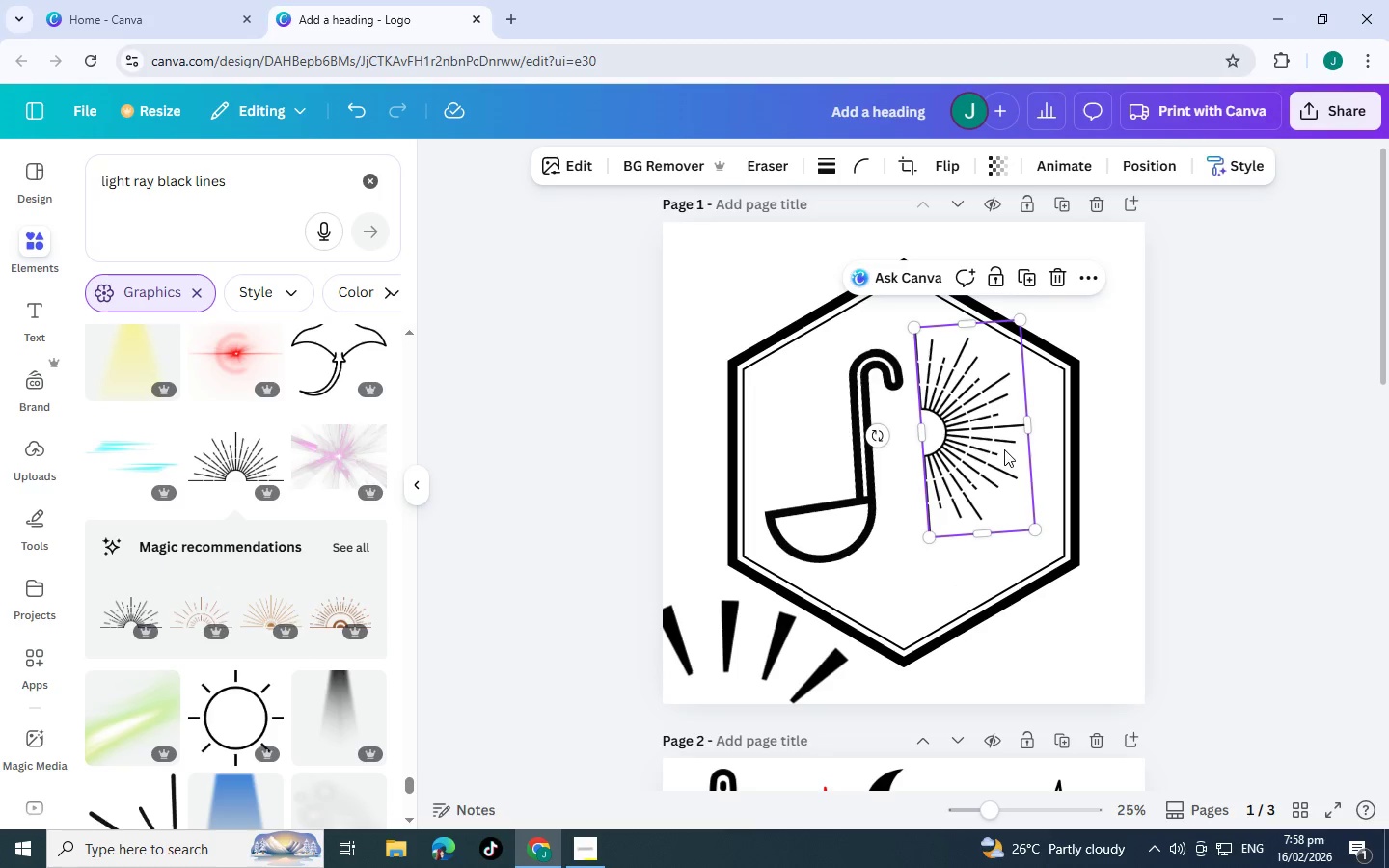 
left_click_drag(start_coordinate=[1003, 448], to_coordinate=[1018, 482])
 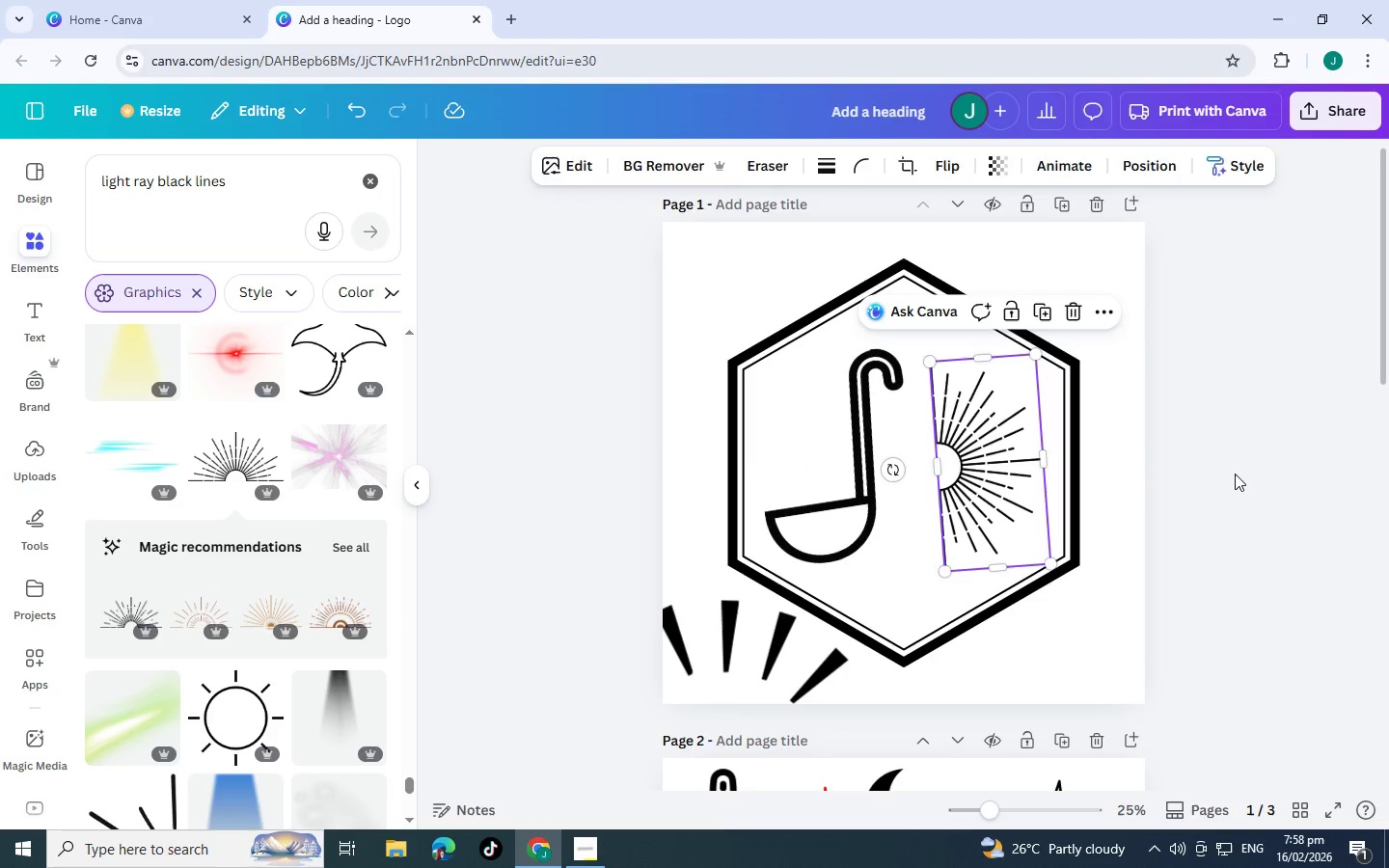 
left_click([1235, 474])
 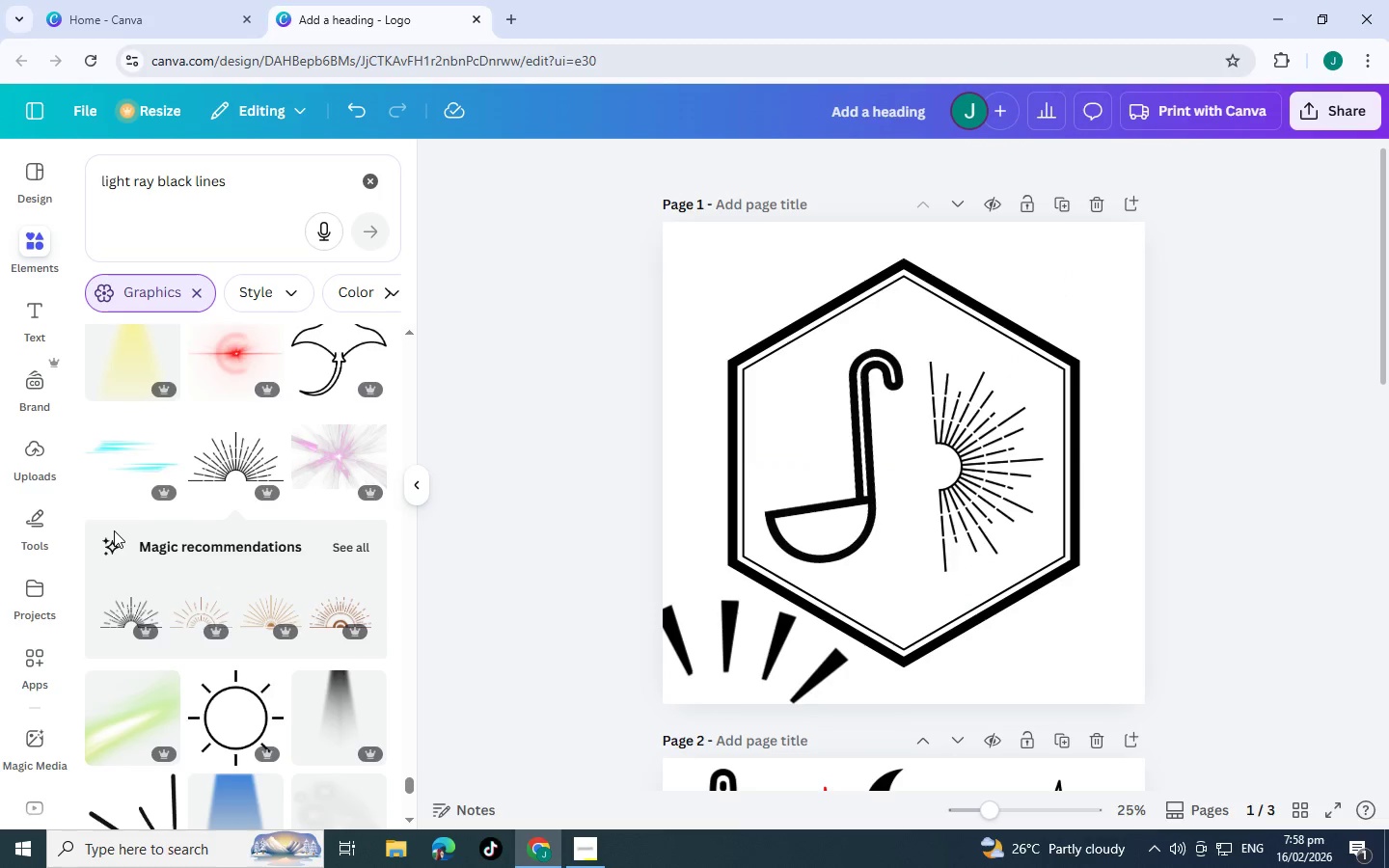 
scroll: coordinate [127, 512], scroll_direction: down, amount: 5.0
 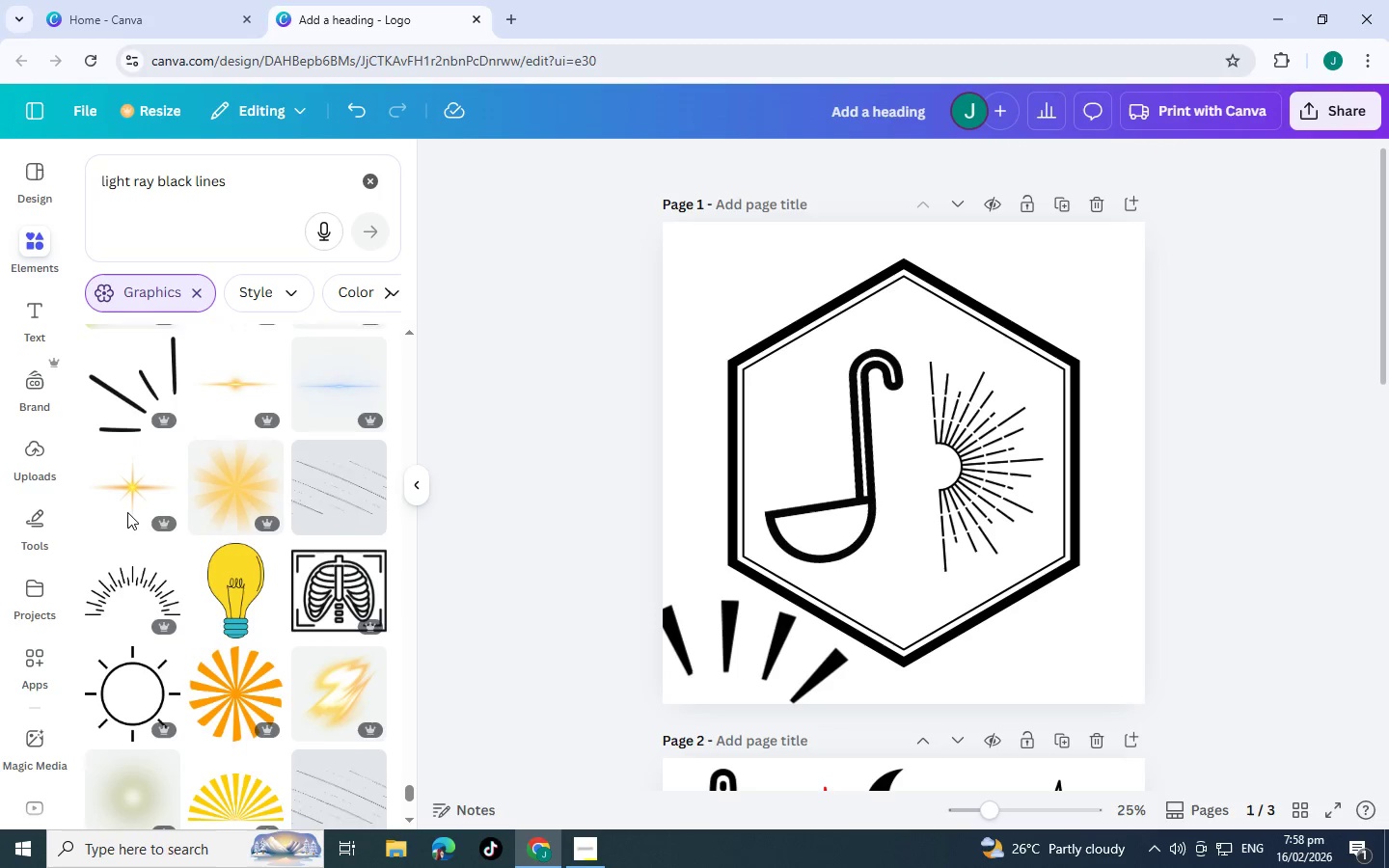 
scroll: coordinate [128, 513], scroll_direction: down, amount: 5.0
 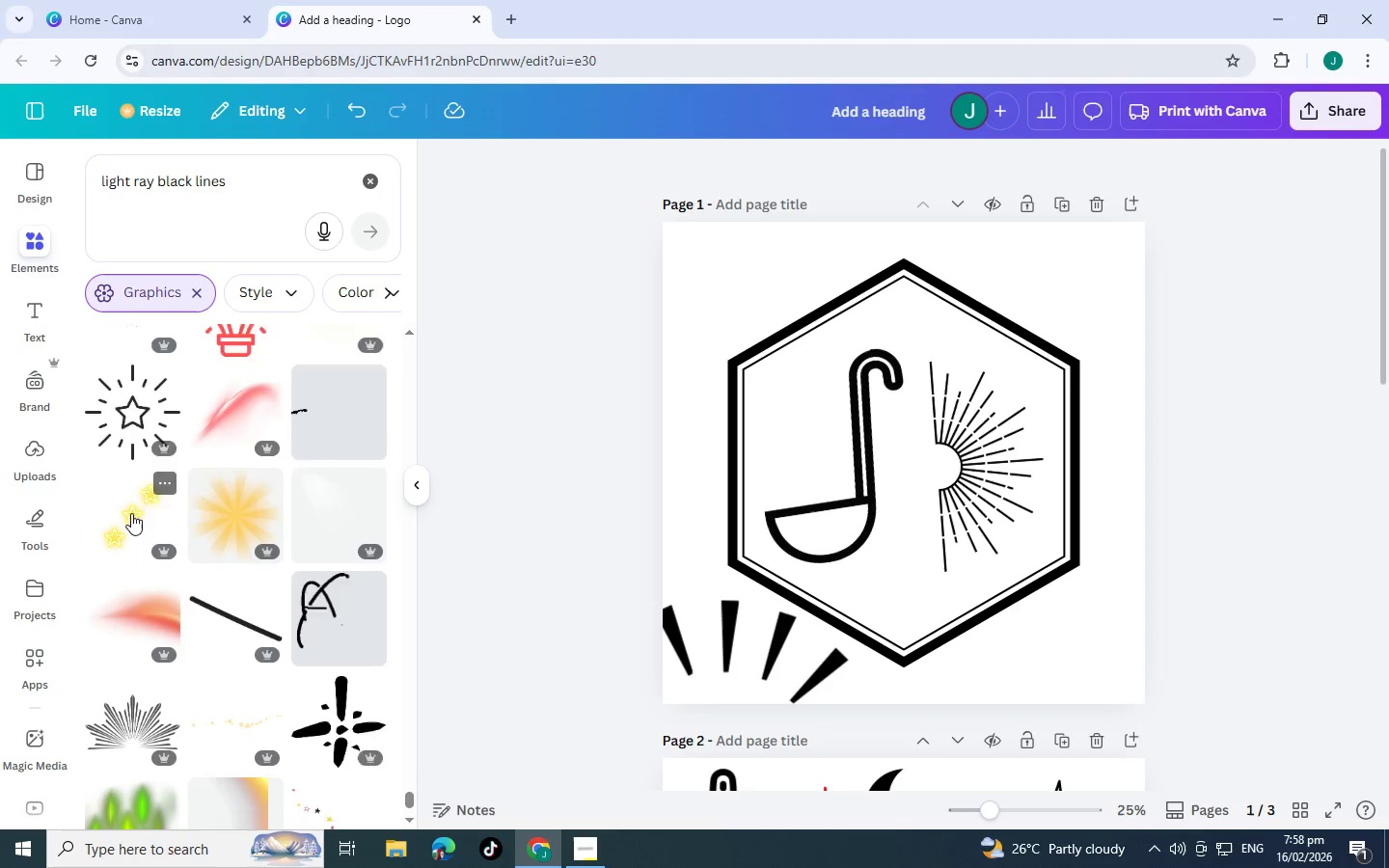 
scroll: coordinate [126, 497], scroll_direction: down, amount: 5.0
 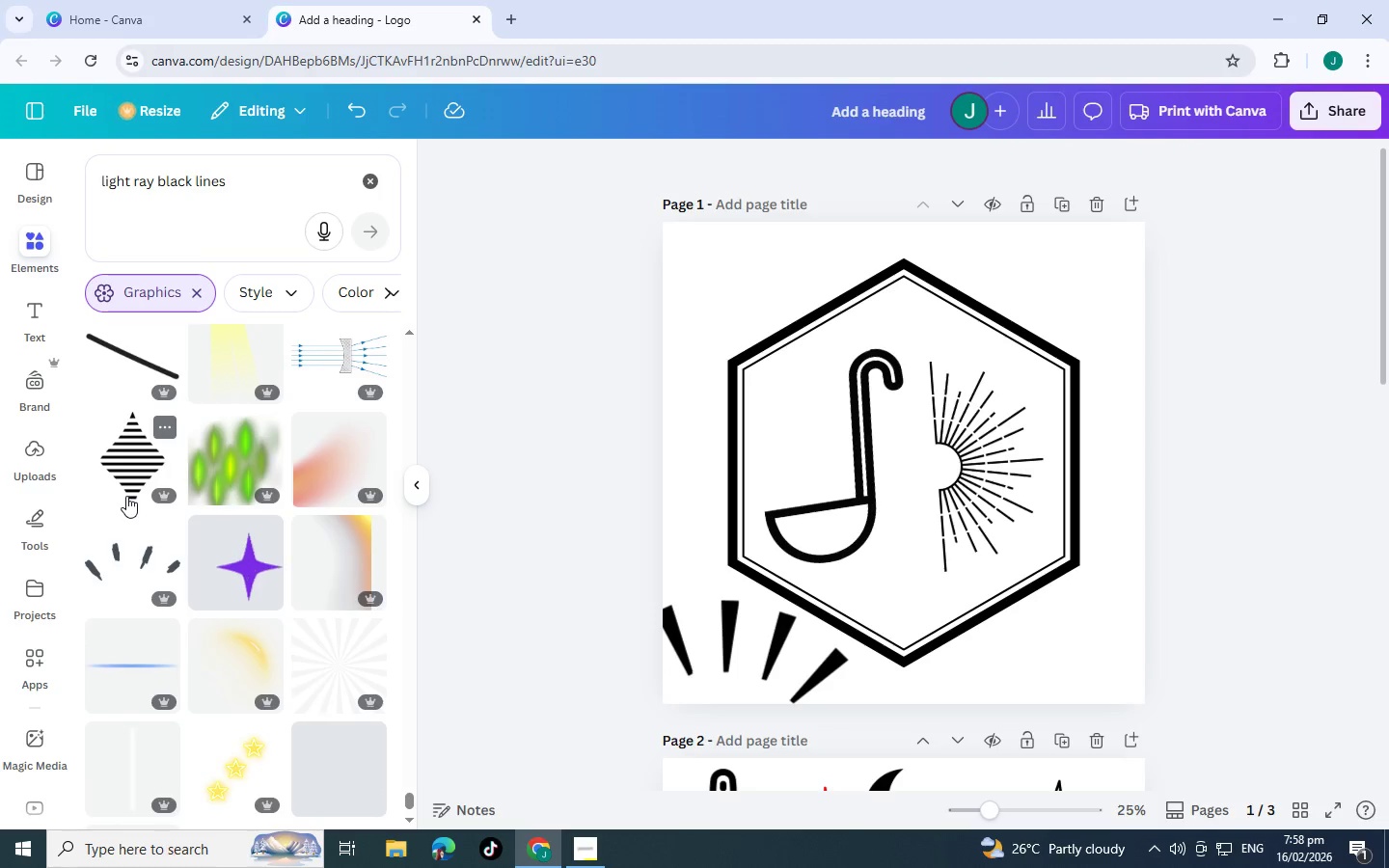 
scroll: coordinate [125, 496], scroll_direction: down, amount: 5.0
 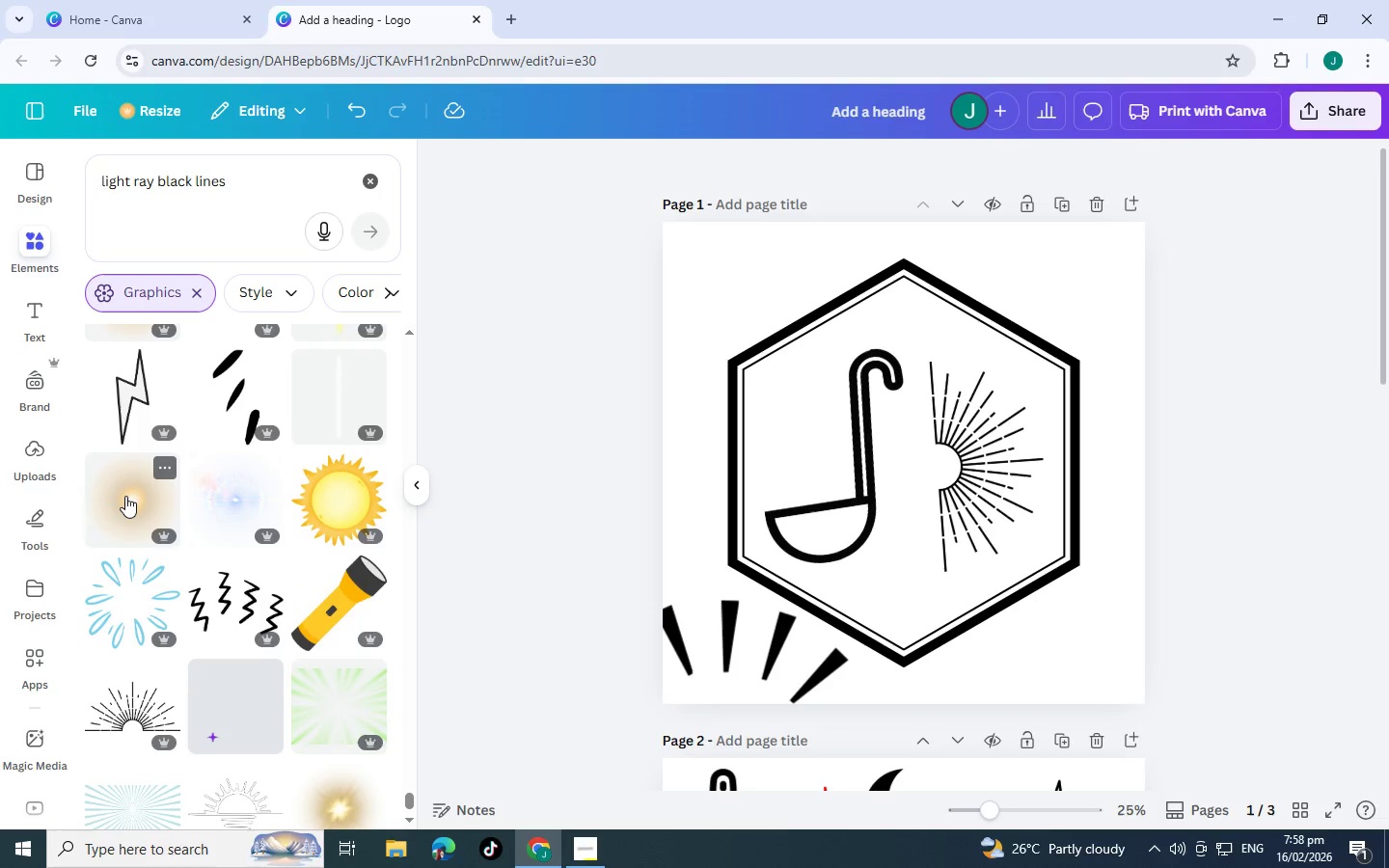 
scroll: coordinate [185, 484], scroll_direction: down, amount: 9.0
 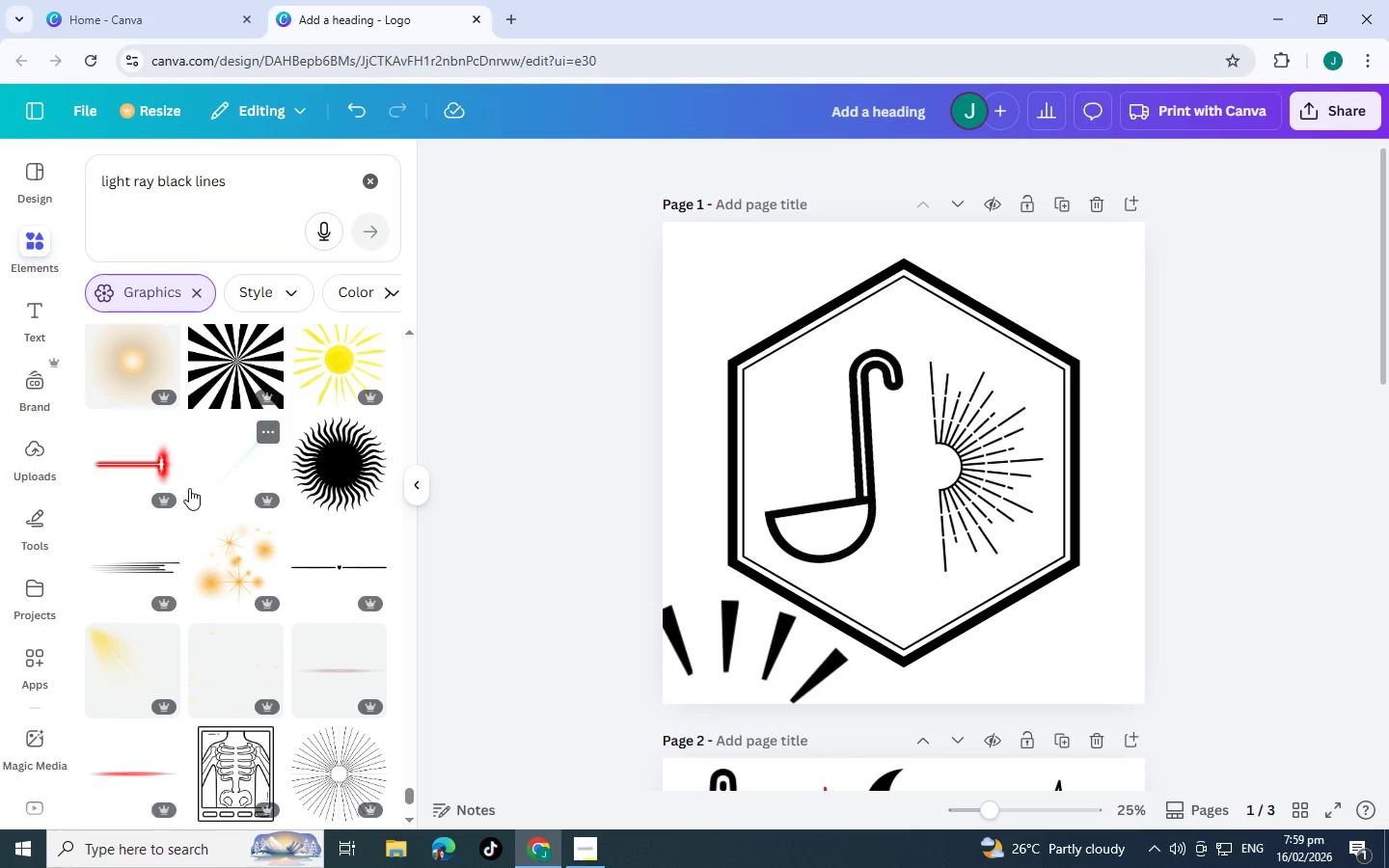 
scroll: coordinate [201, 481], scroll_direction: down, amount: 10.0
 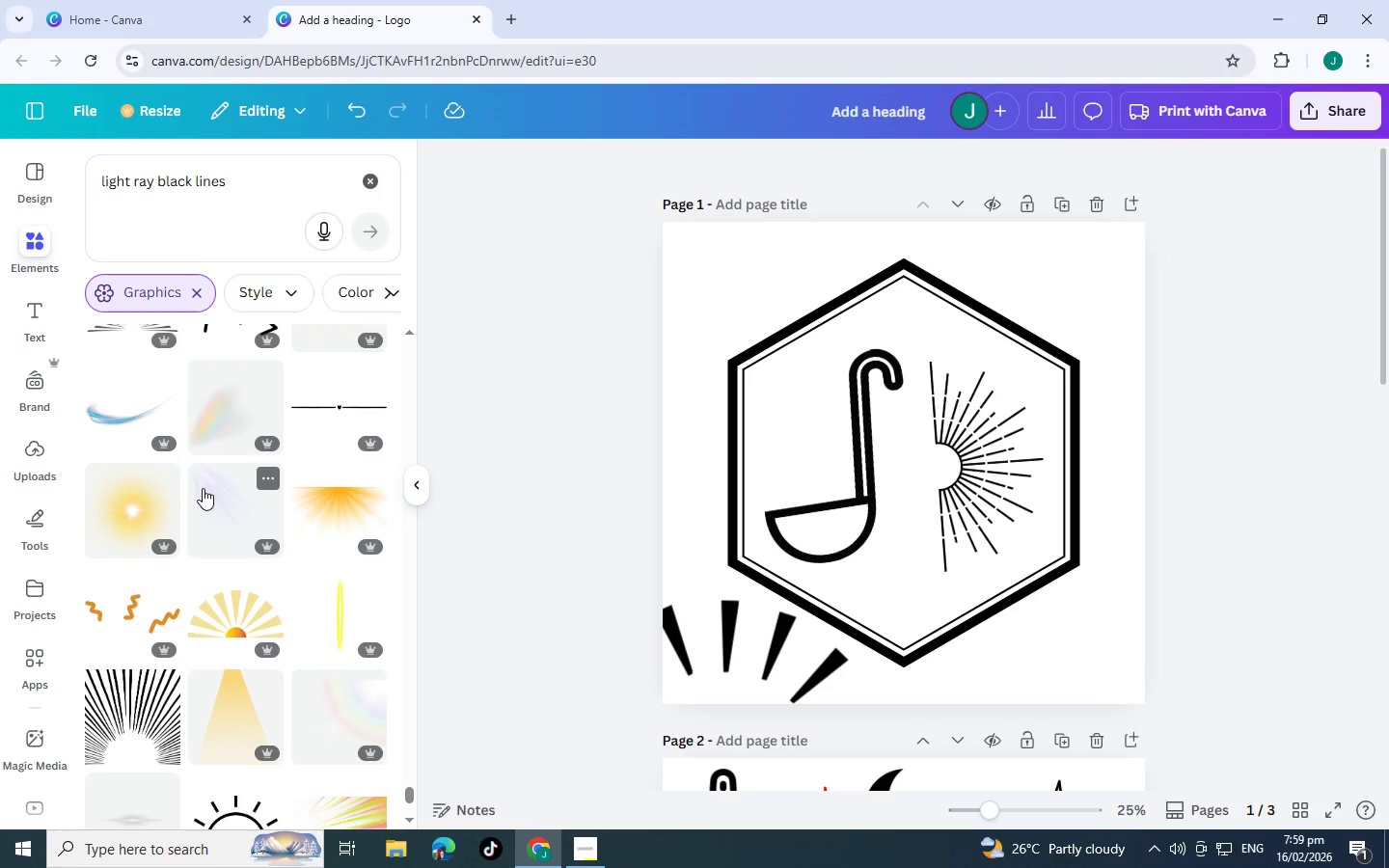 
scroll: coordinate [231, 493], scroll_direction: down, amount: 6.0
 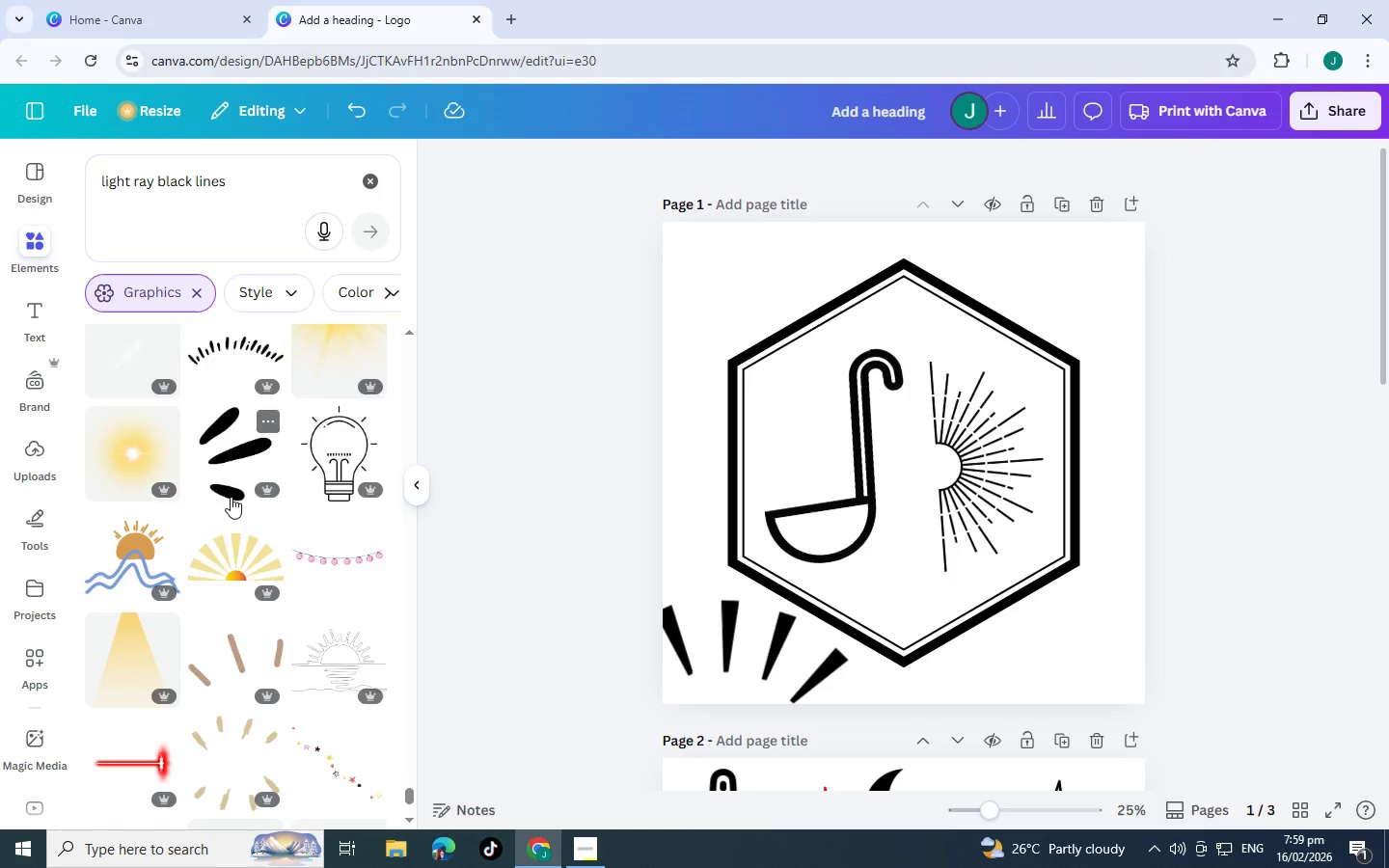 
scroll: coordinate [234, 492], scroll_direction: down, amount: 8.0
 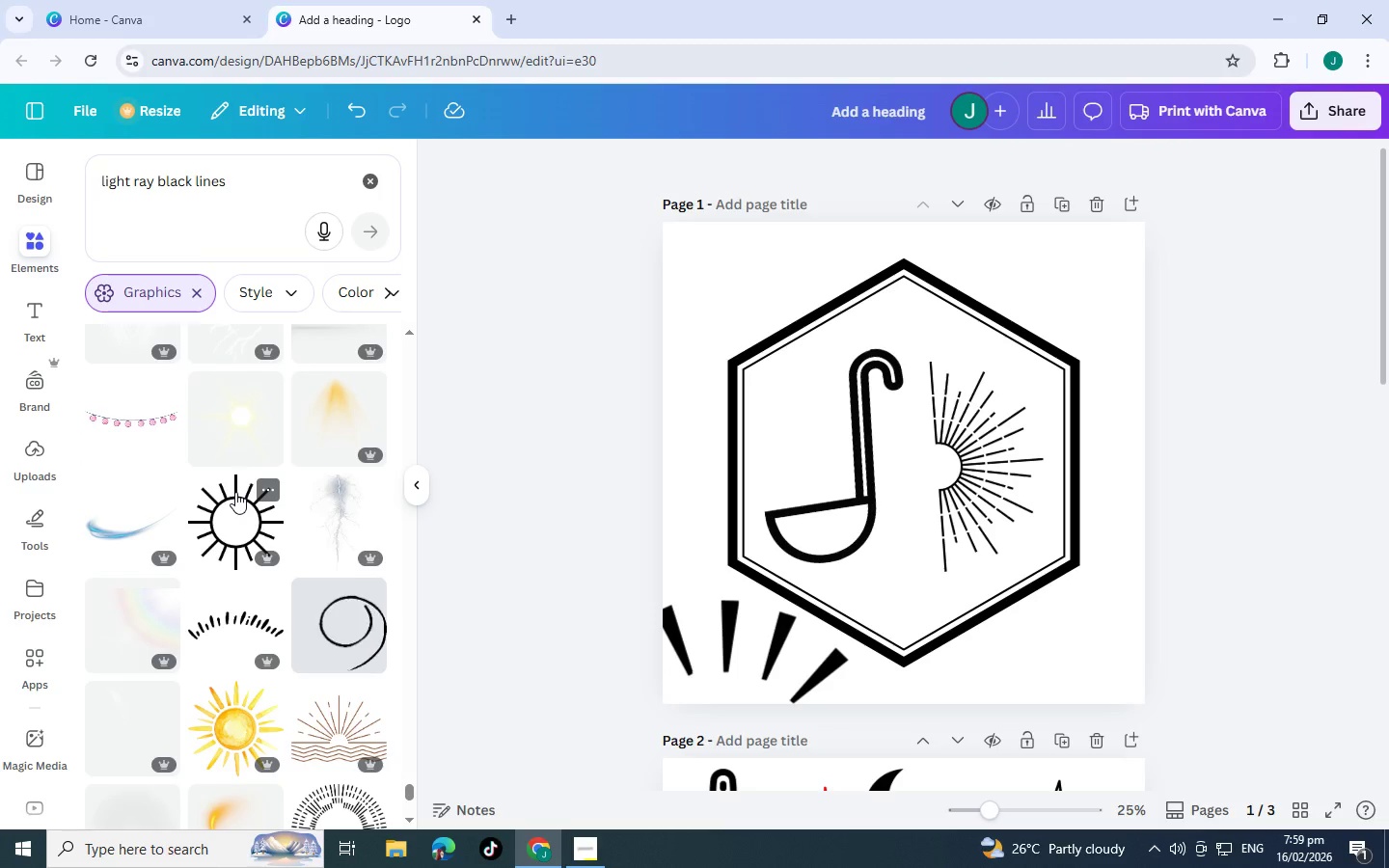 
scroll: coordinate [237, 489], scroll_direction: down, amount: 6.0
 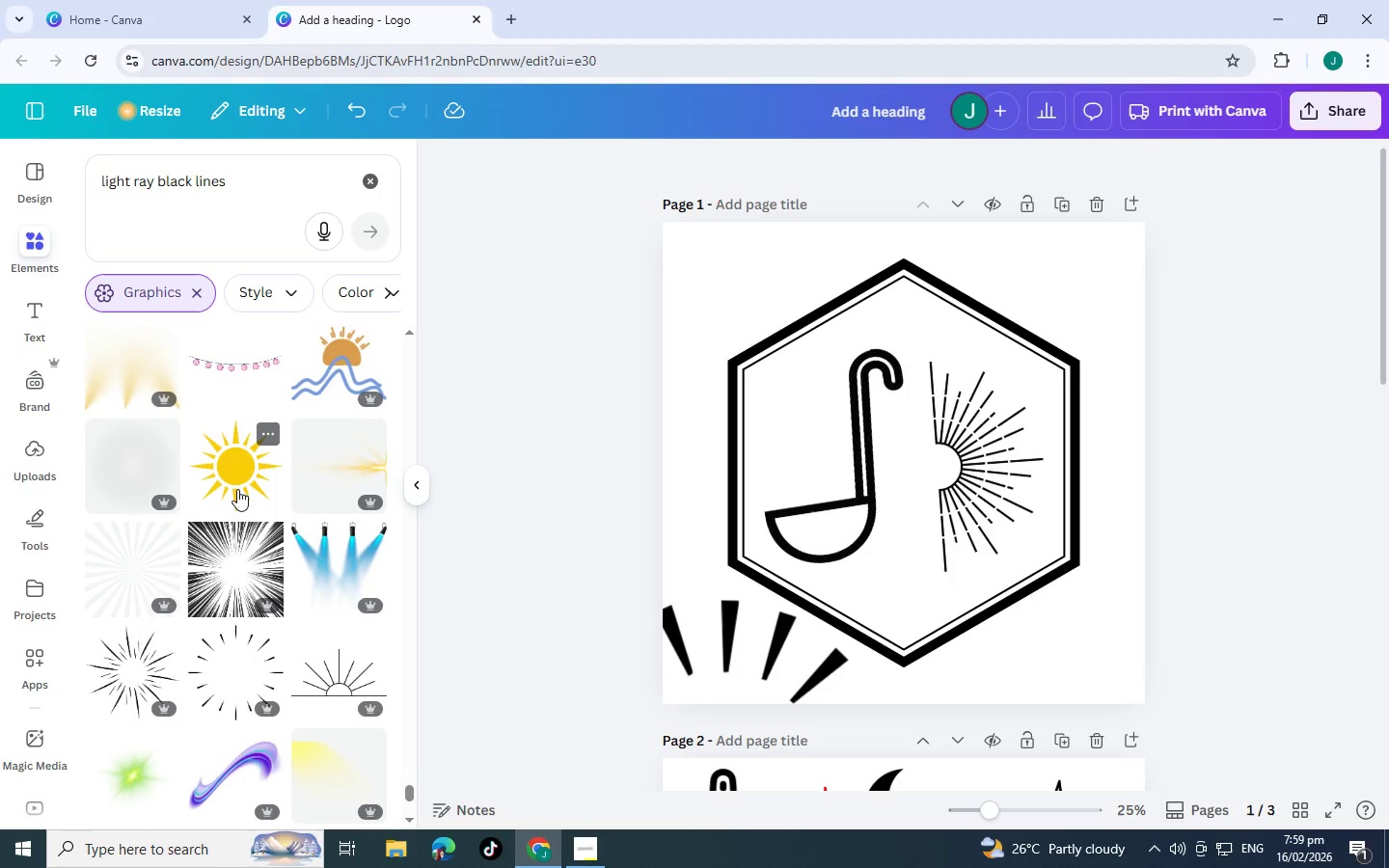 
scroll: coordinate [315, 584], scroll_direction: down, amount: 6.0
 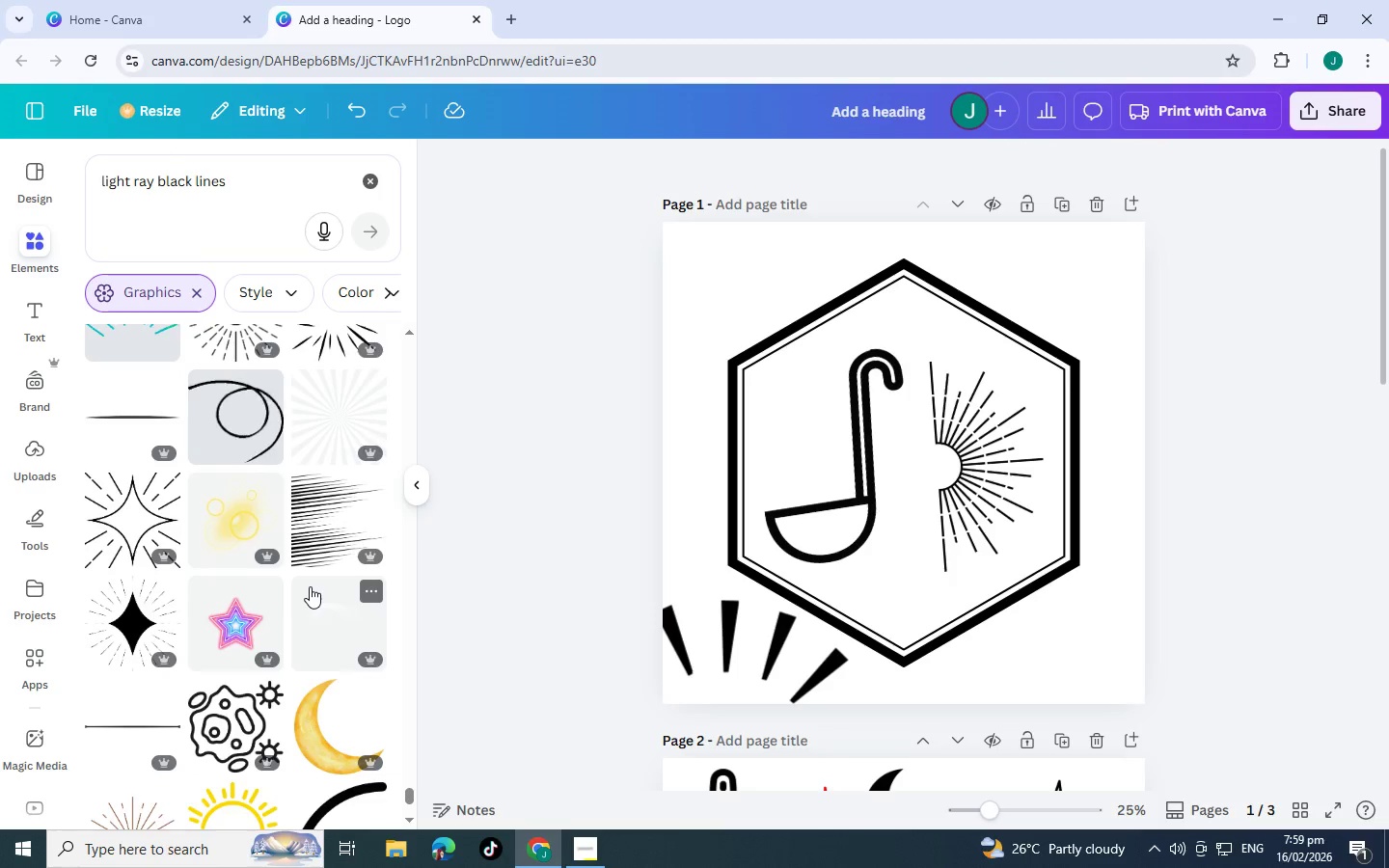 
scroll: coordinate [314, 578], scroll_direction: down, amount: 9.0
 